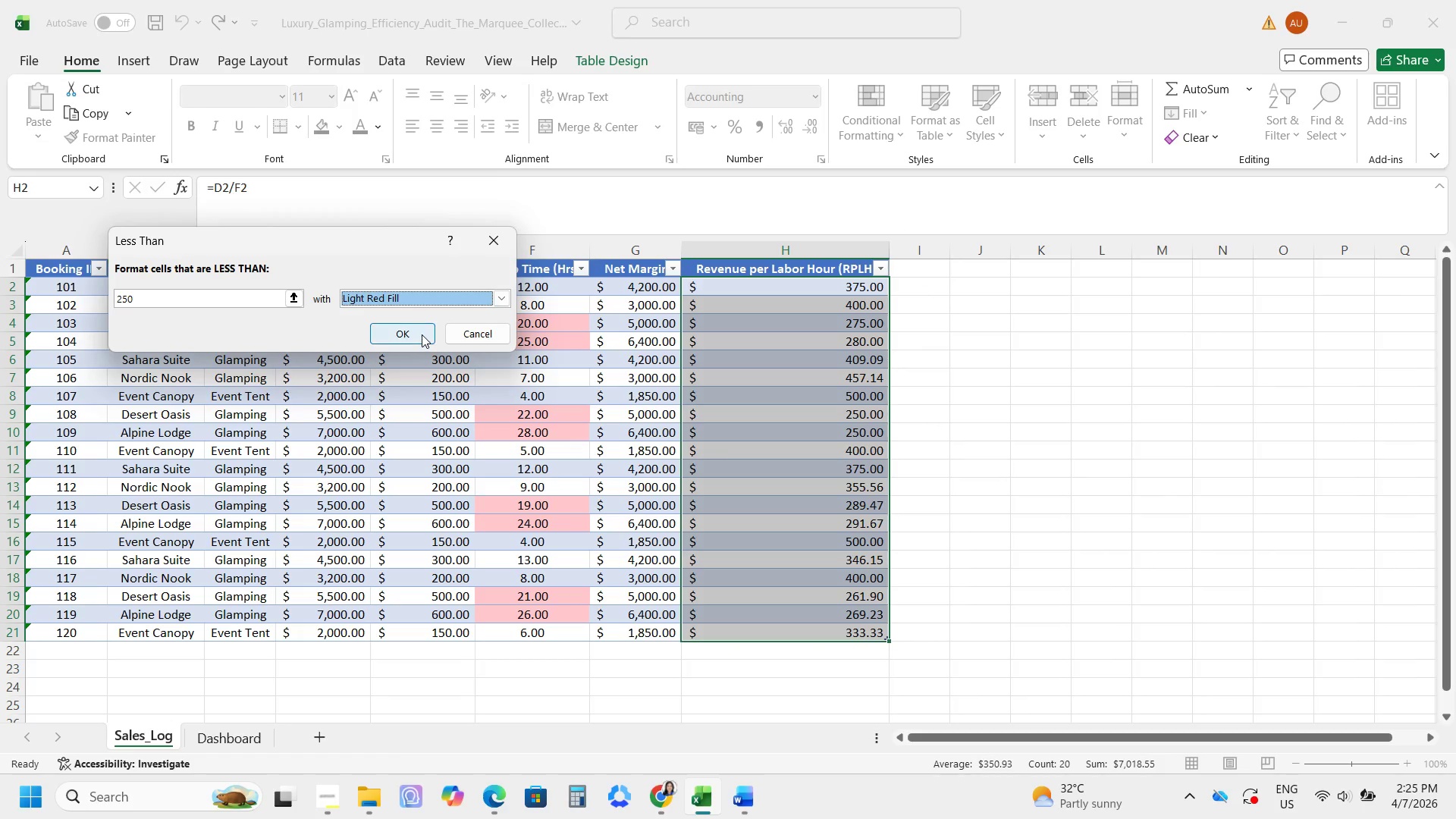 
left_click([422, 334])
 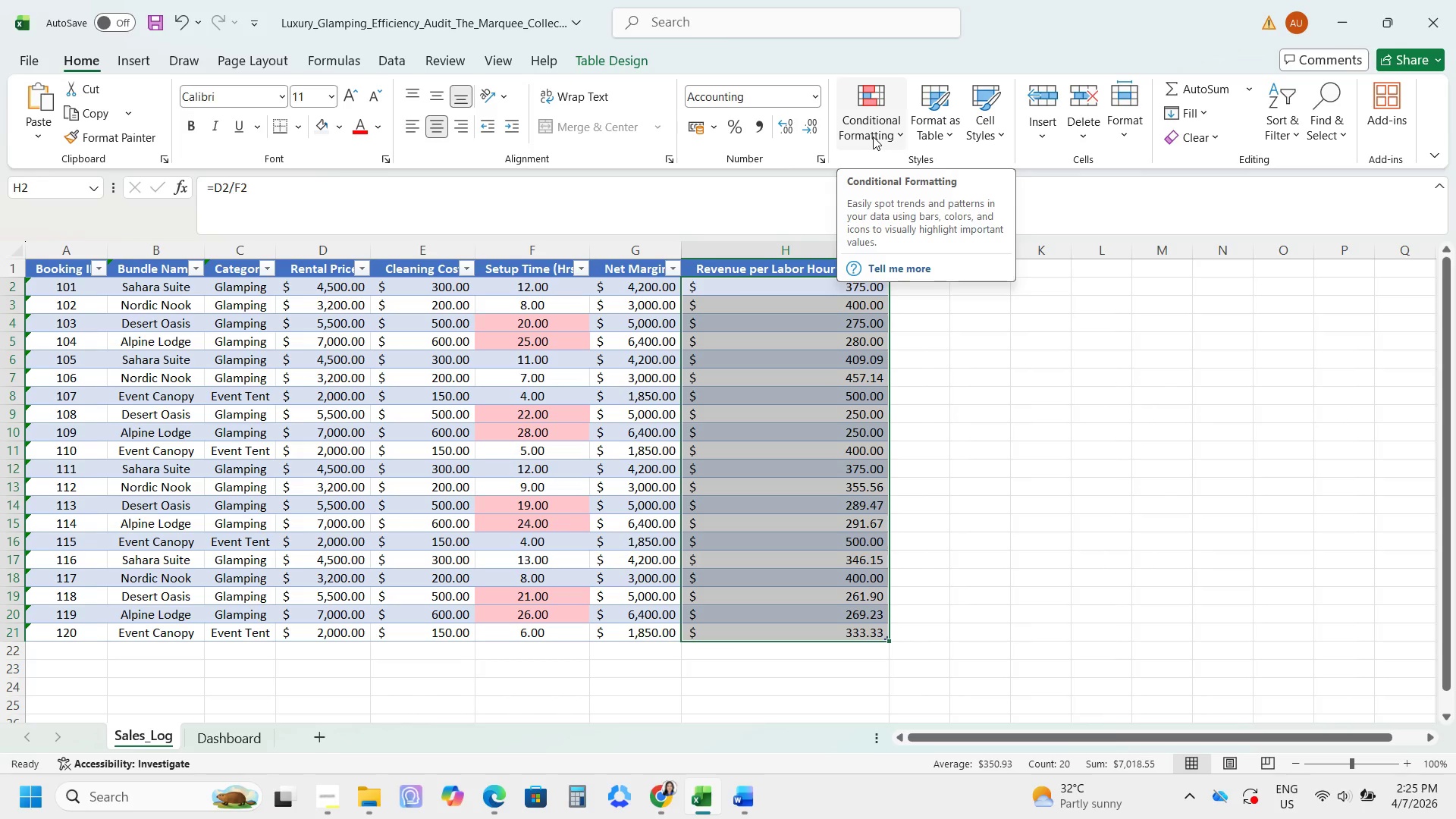 
wait(10.34)
 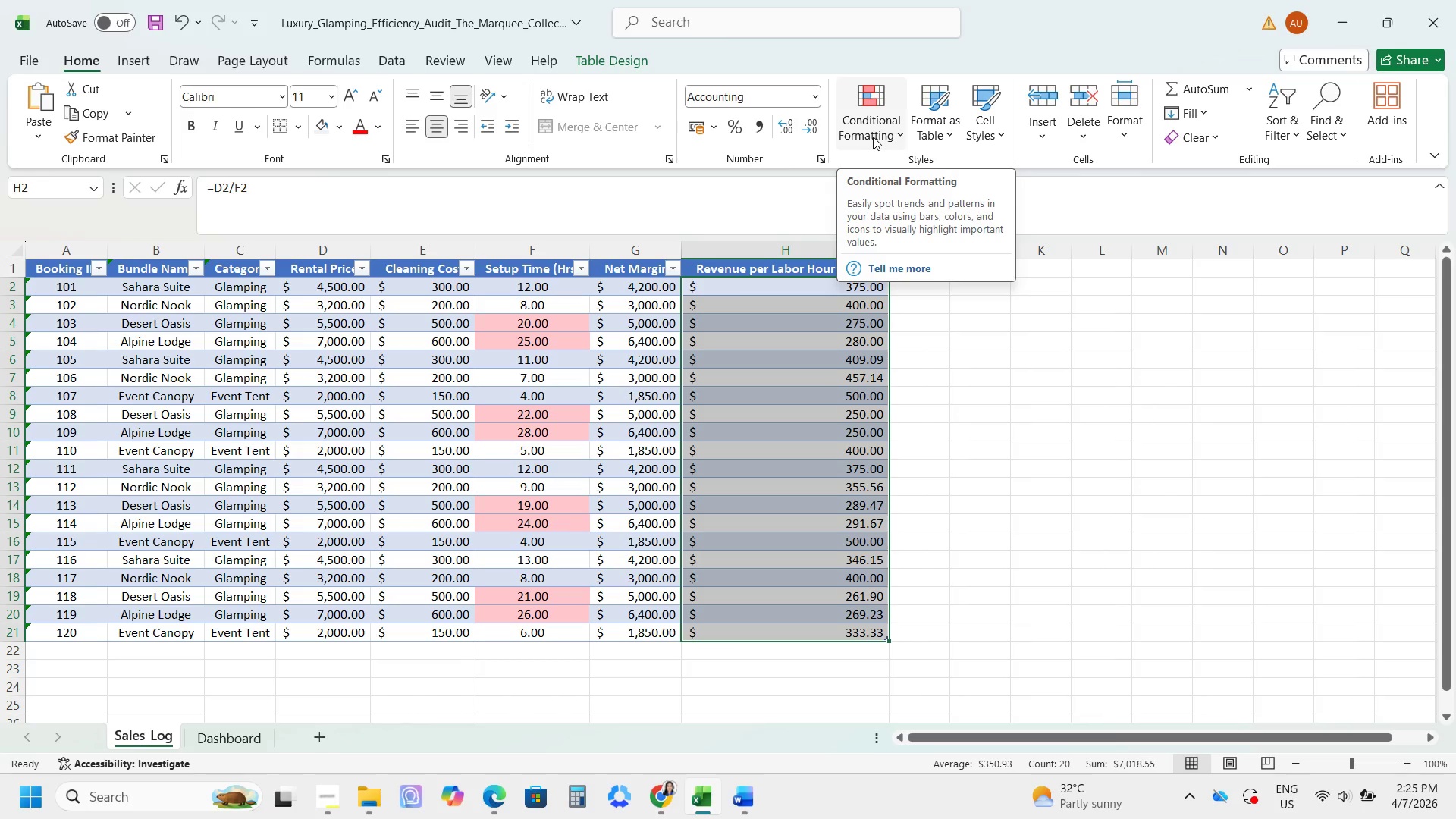 
left_click([937, 405])
 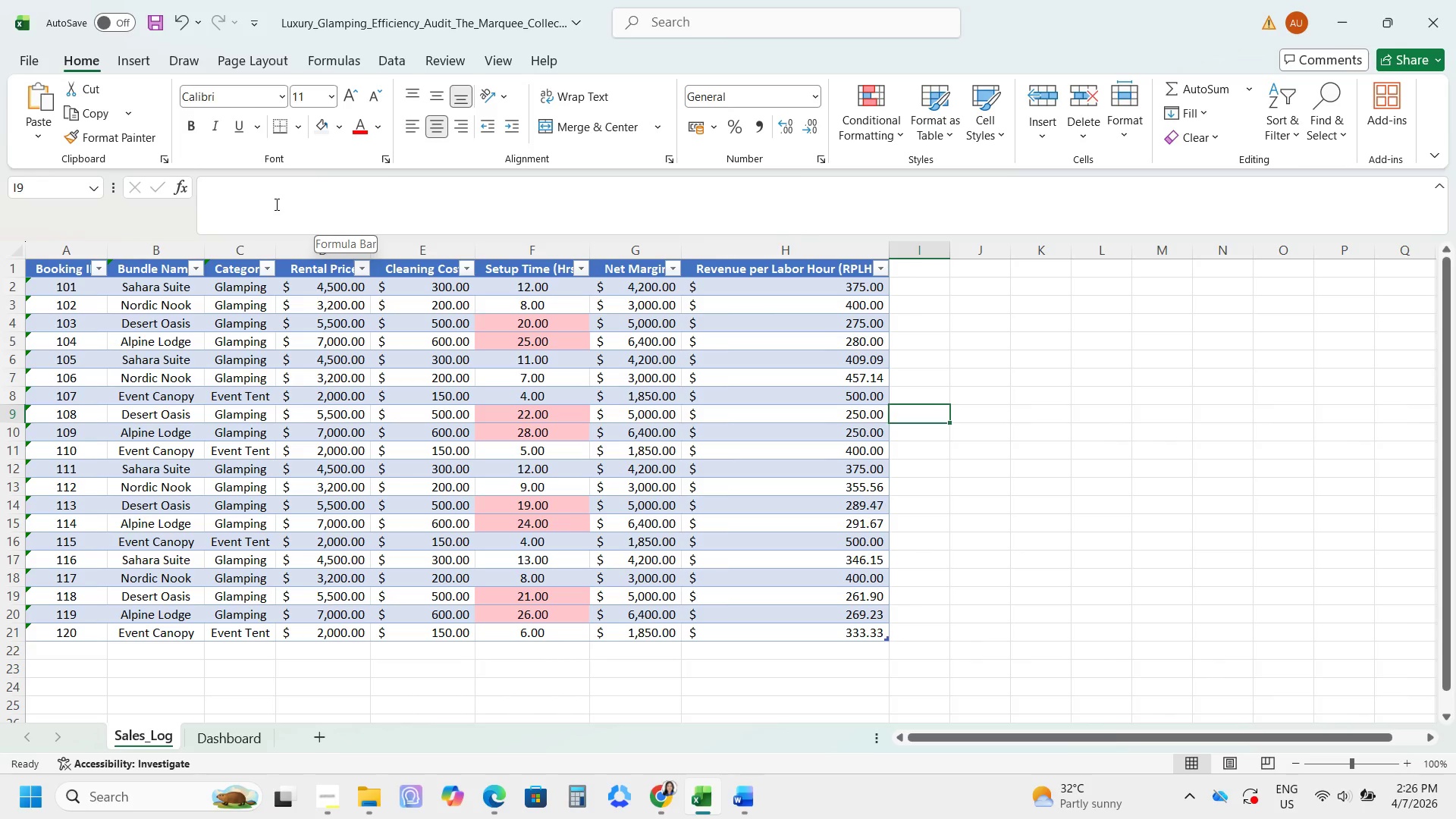 
wait(25.91)
 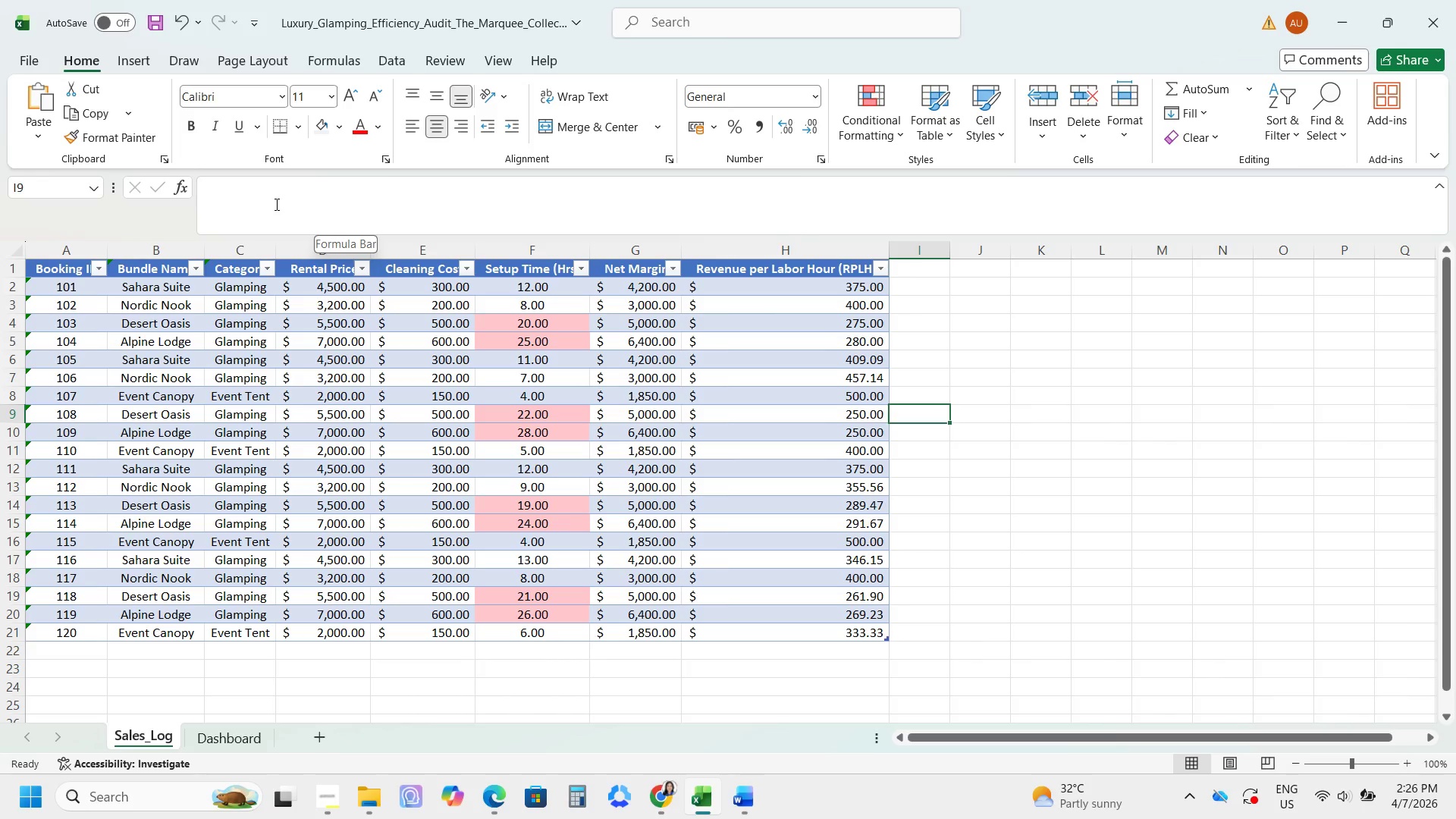 
left_click([275, 99])
 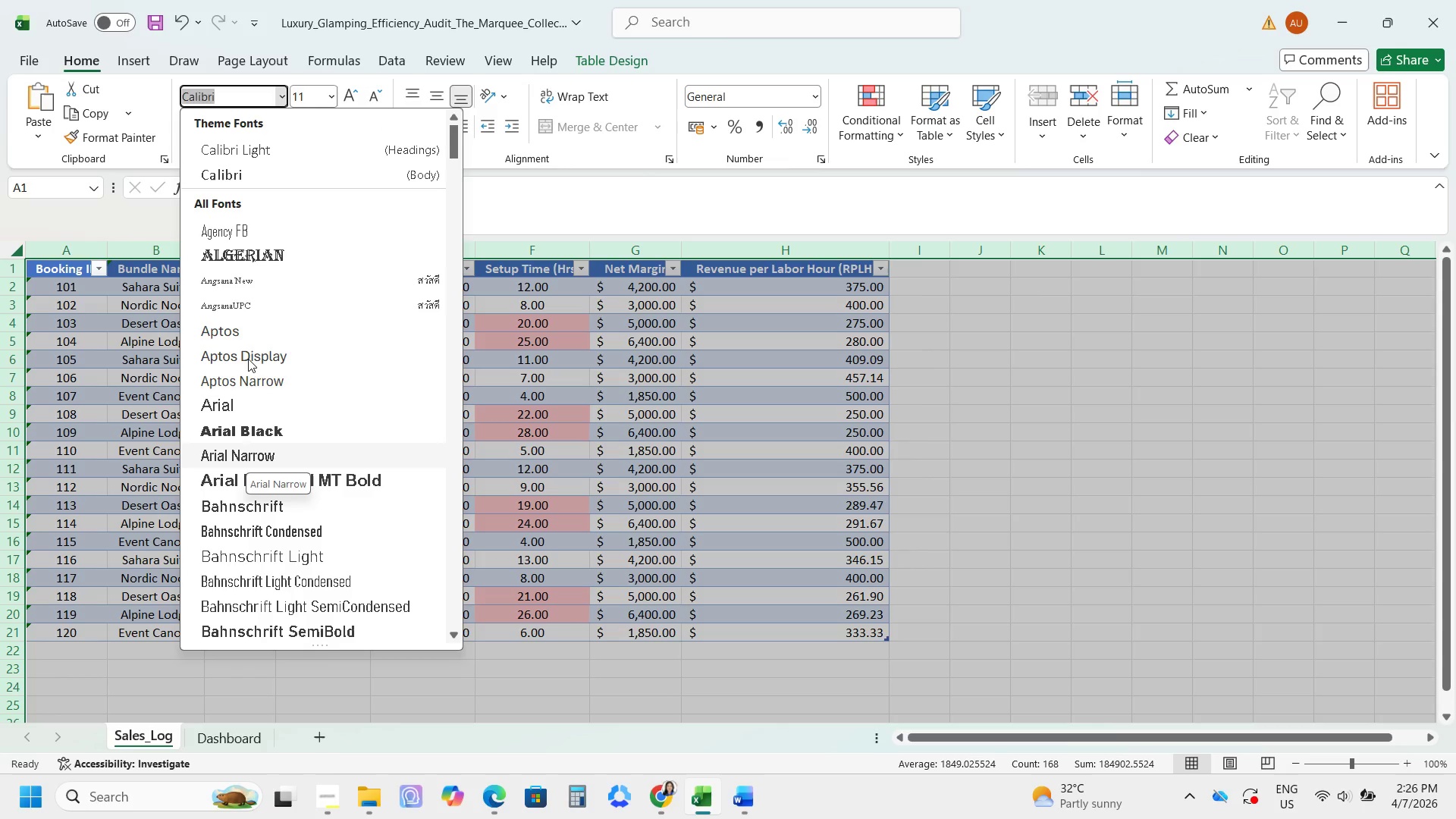 
type(sans Se)
 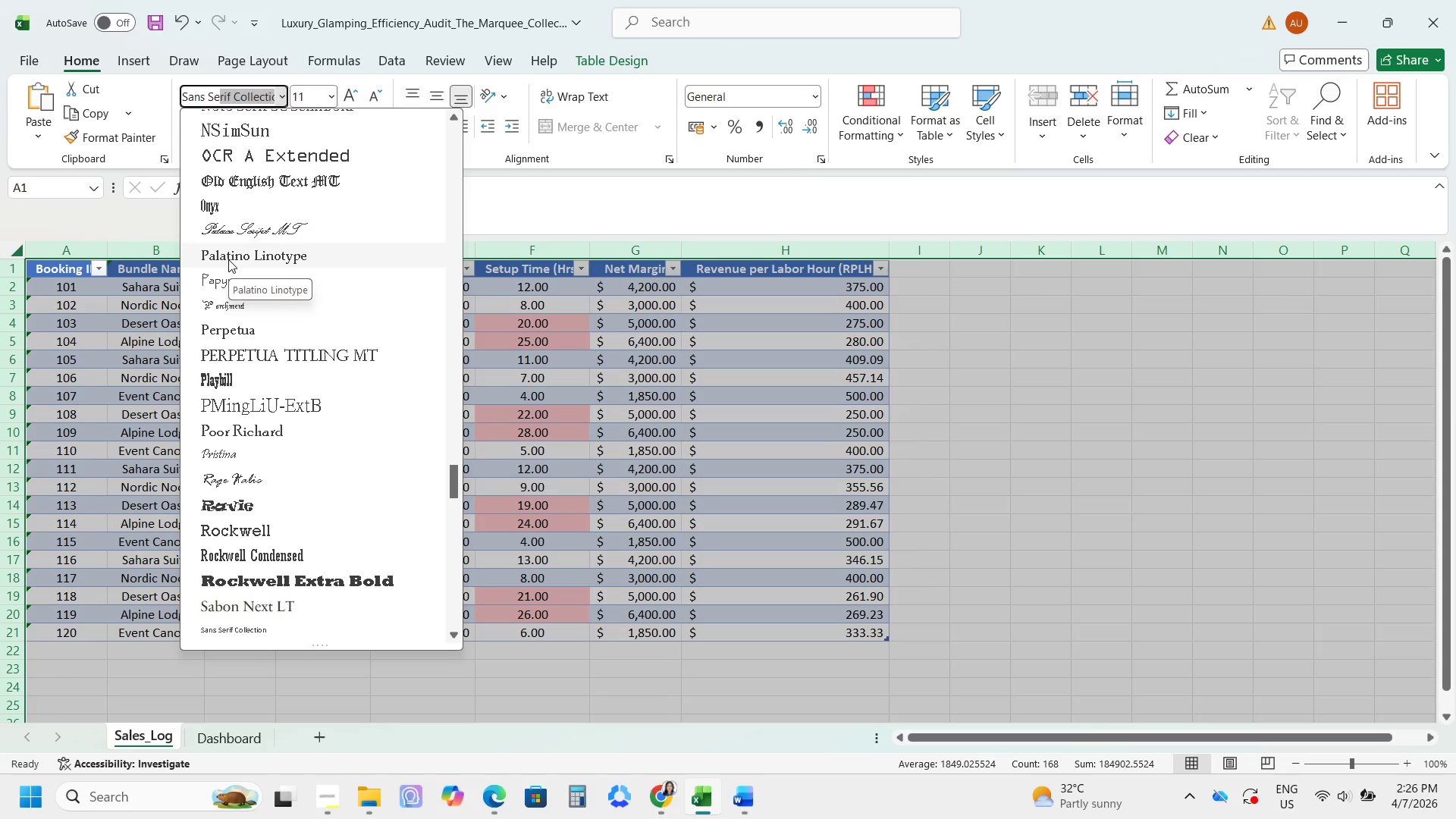 
wait(5.39)
 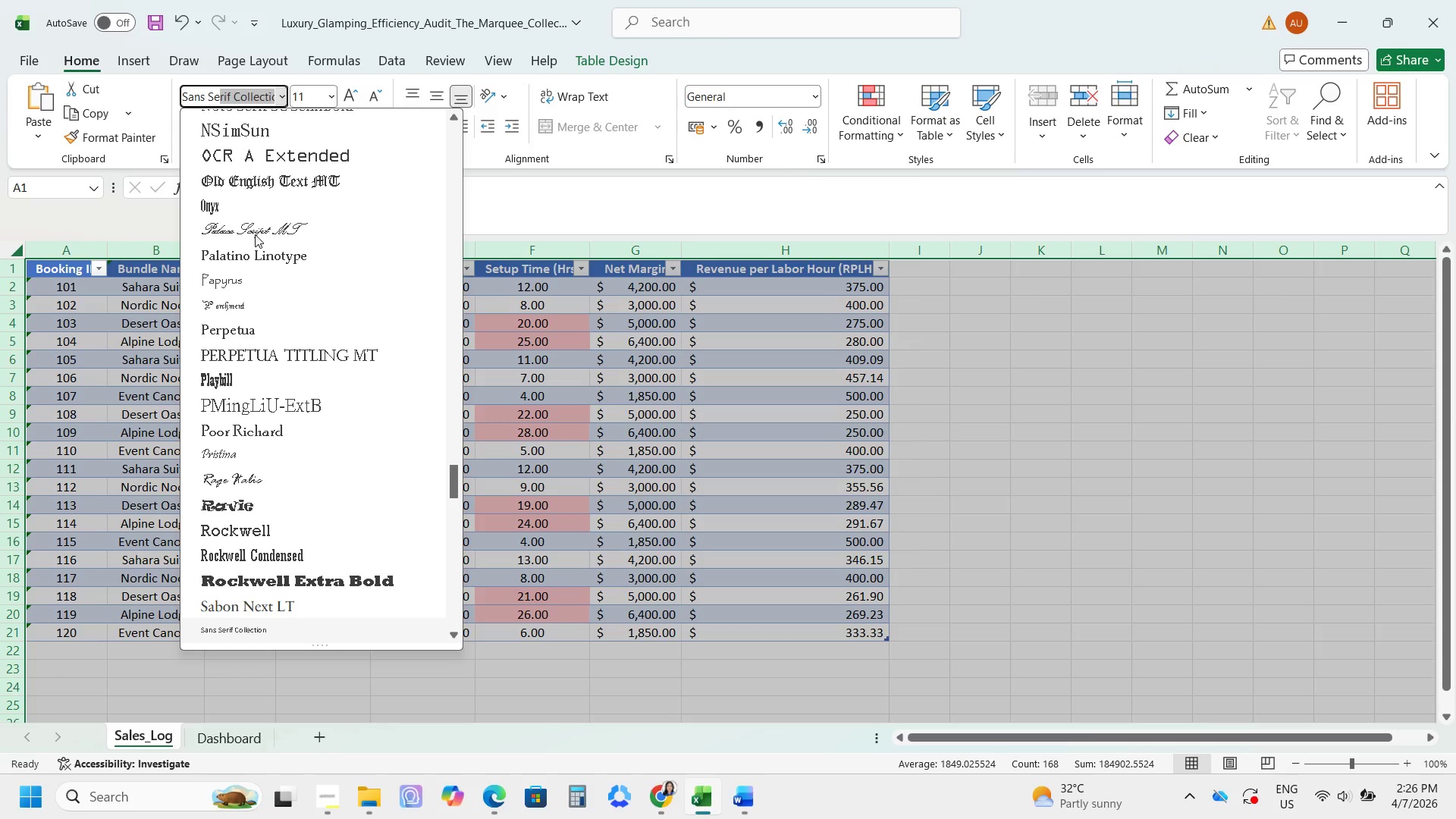 
scroll: coordinate [228, 259], scroll_direction: down, amount: 1.0
 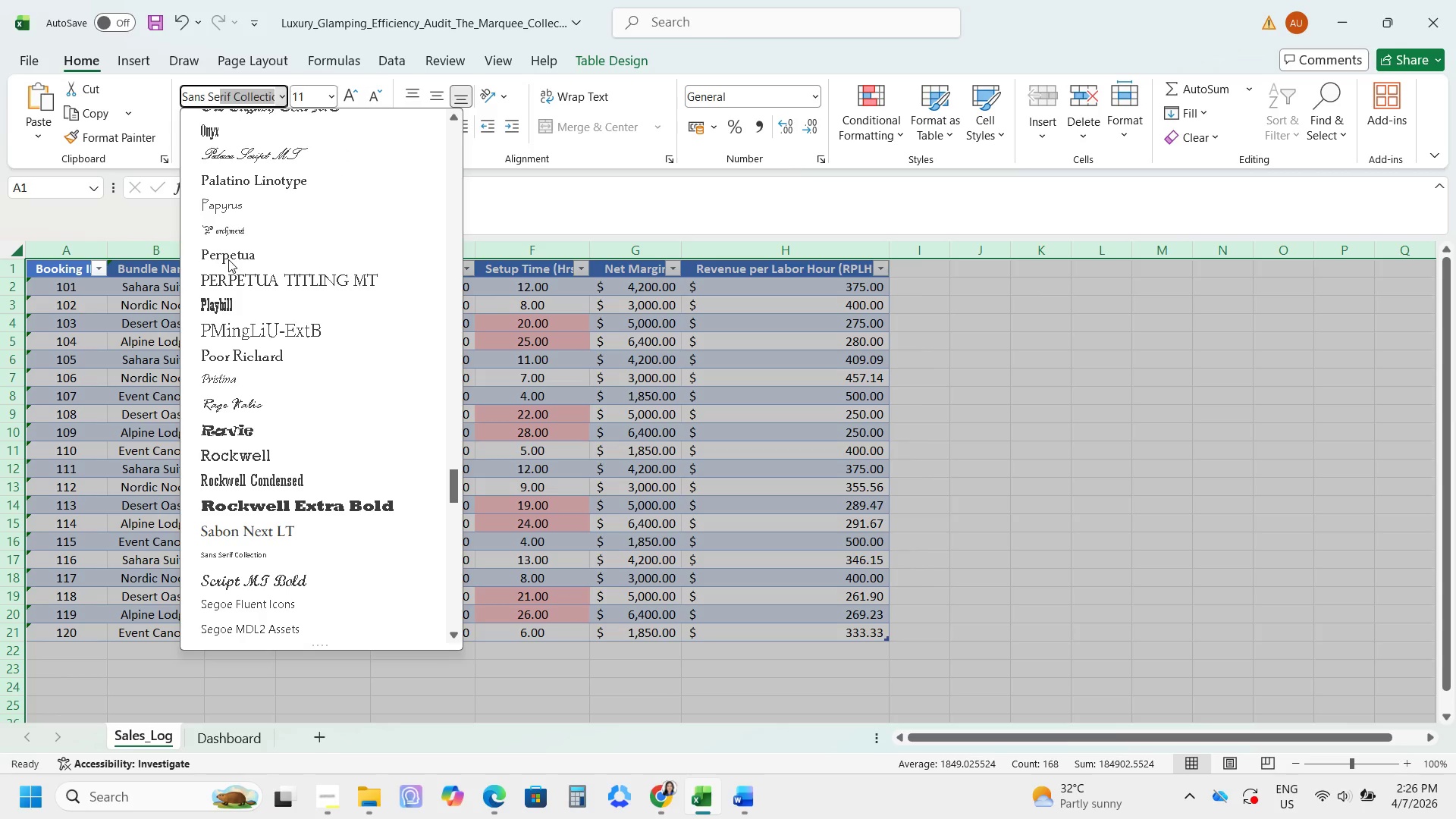 
key(Enter)
 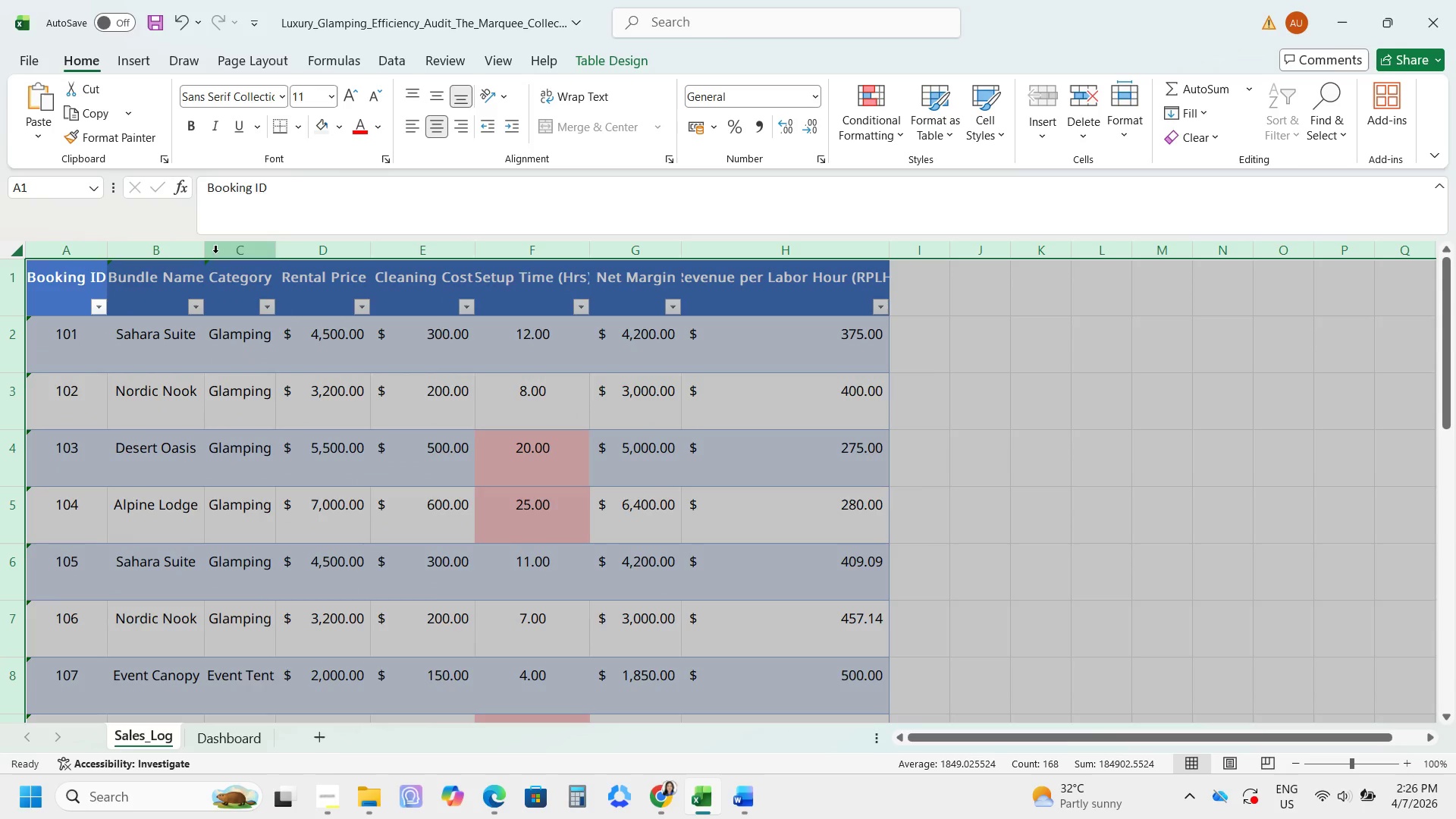 
double_click([209, 246])
 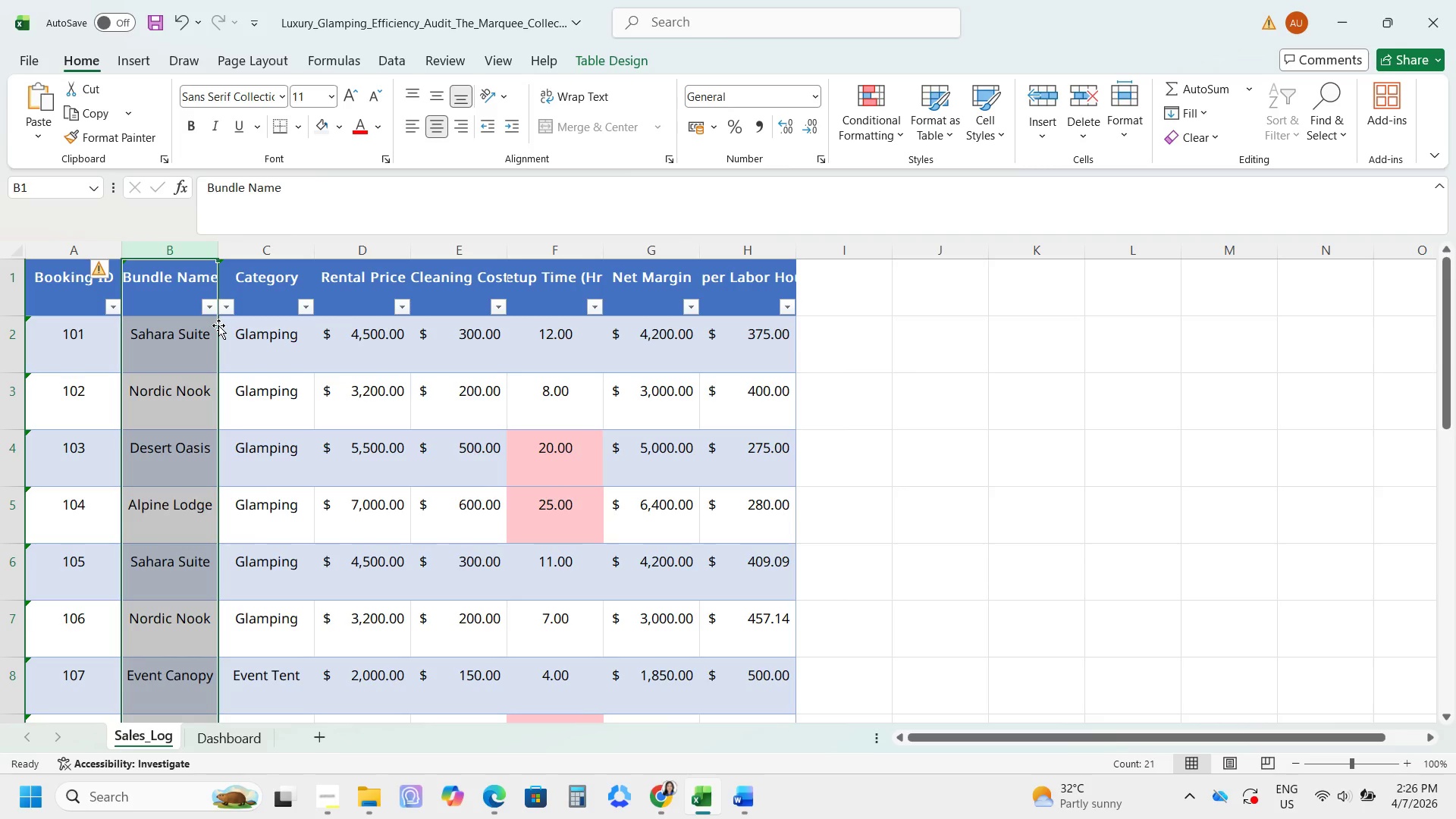 
left_click([218, 325])
 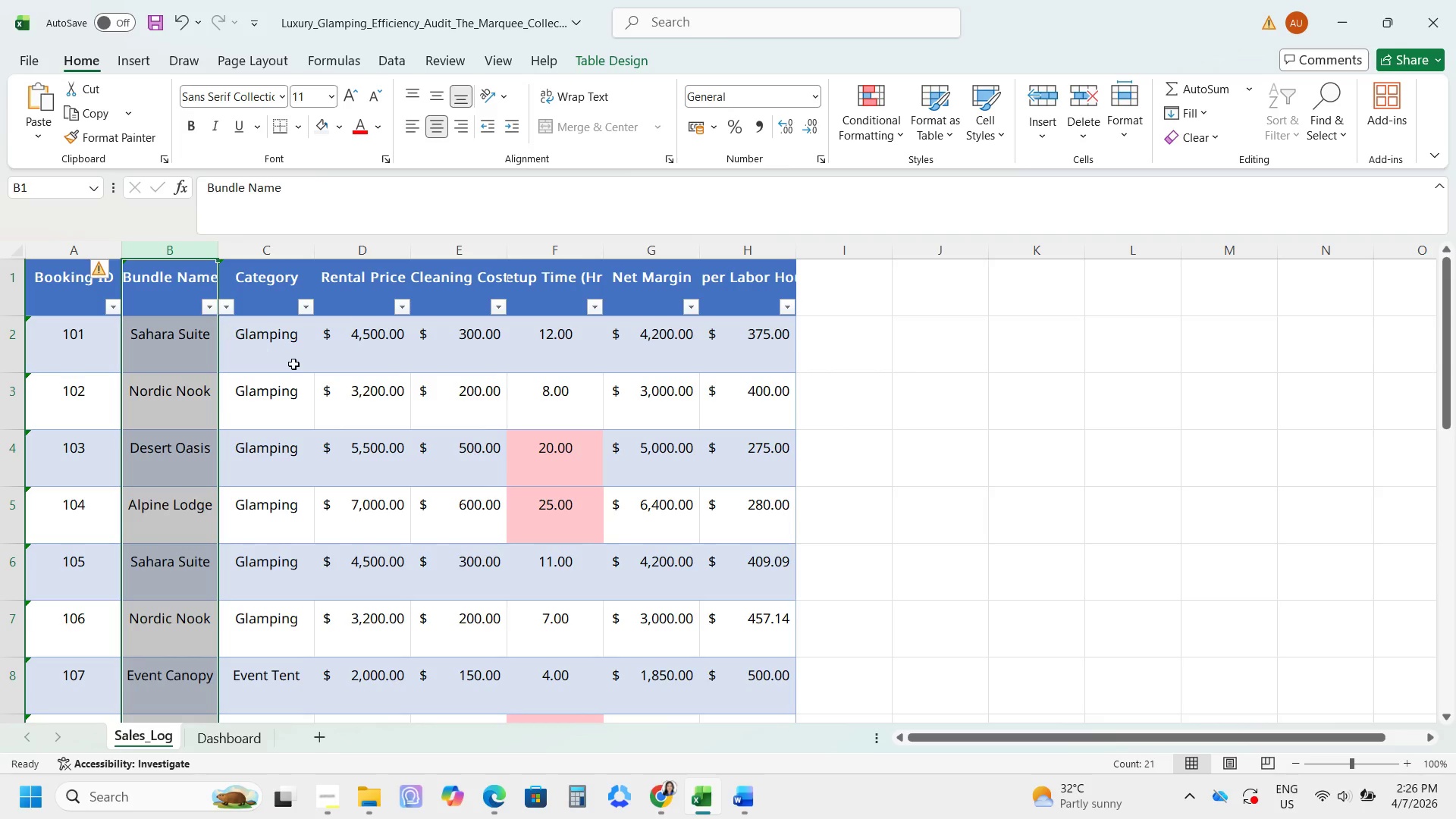 
scroll: coordinate [315, 375], scroll_direction: down, amount: 4.0
 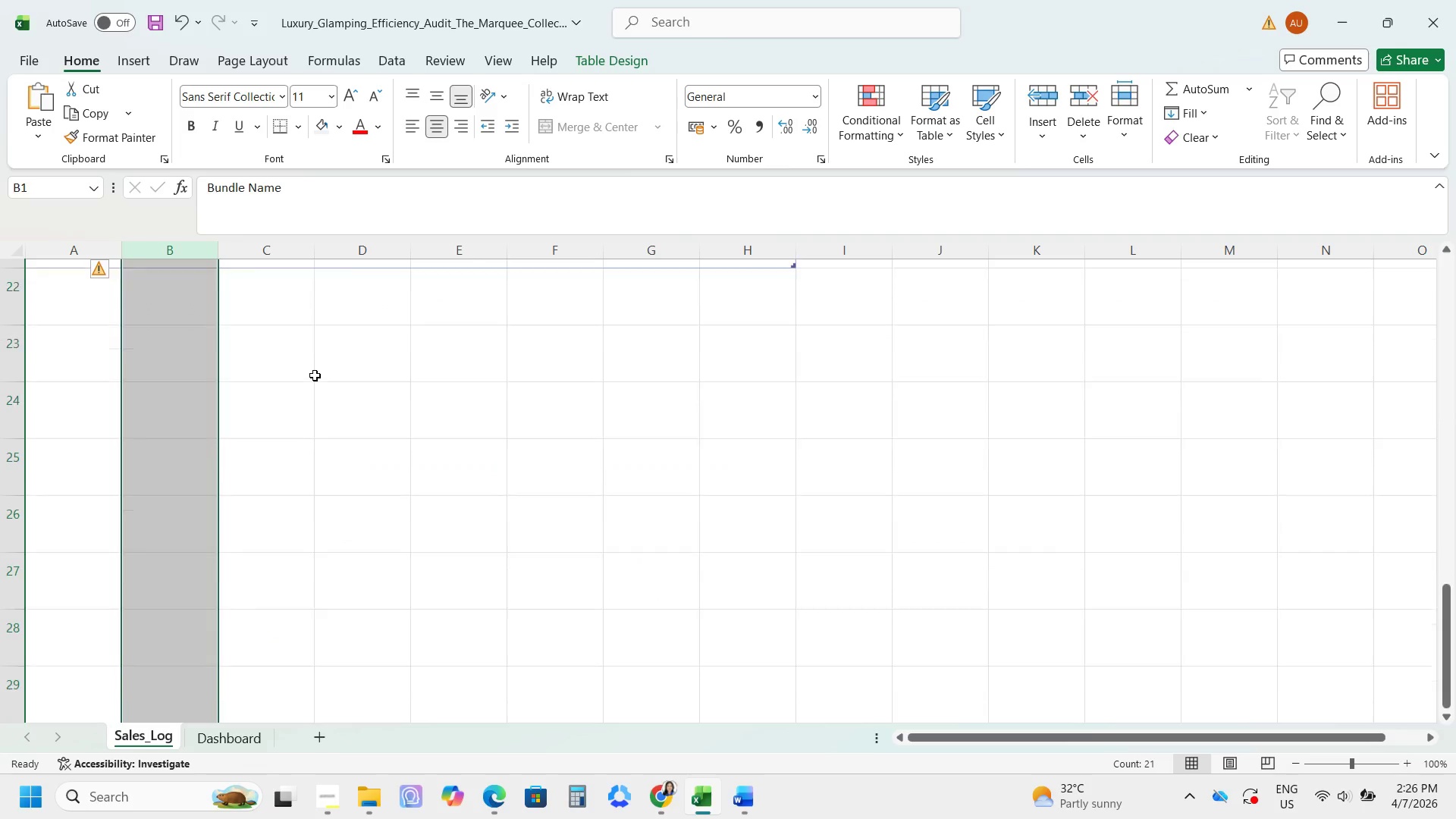 
scroll: coordinate [315, 375], scroll_direction: up, amount: 7.0
 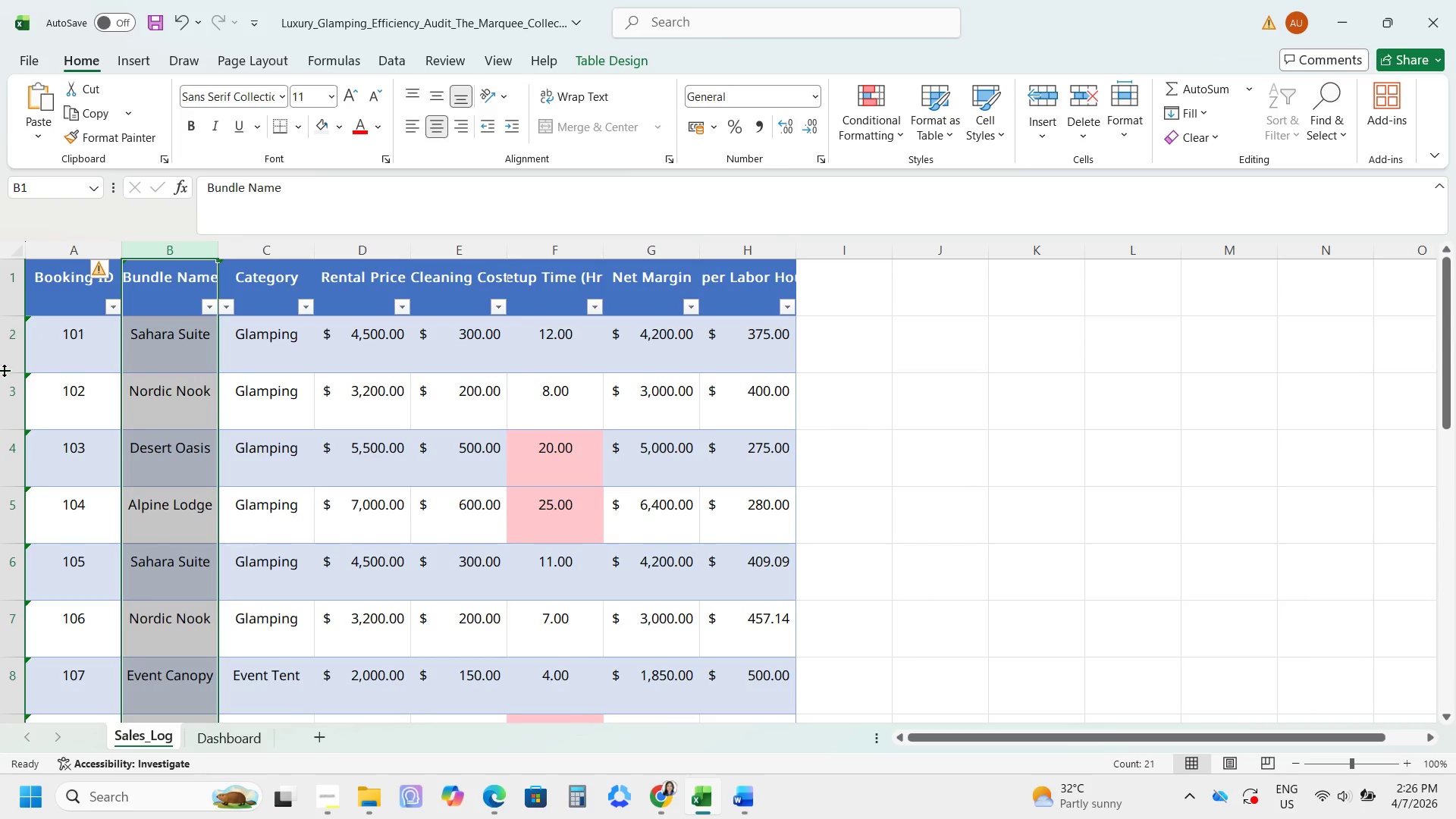 
double_click([10, 372])
 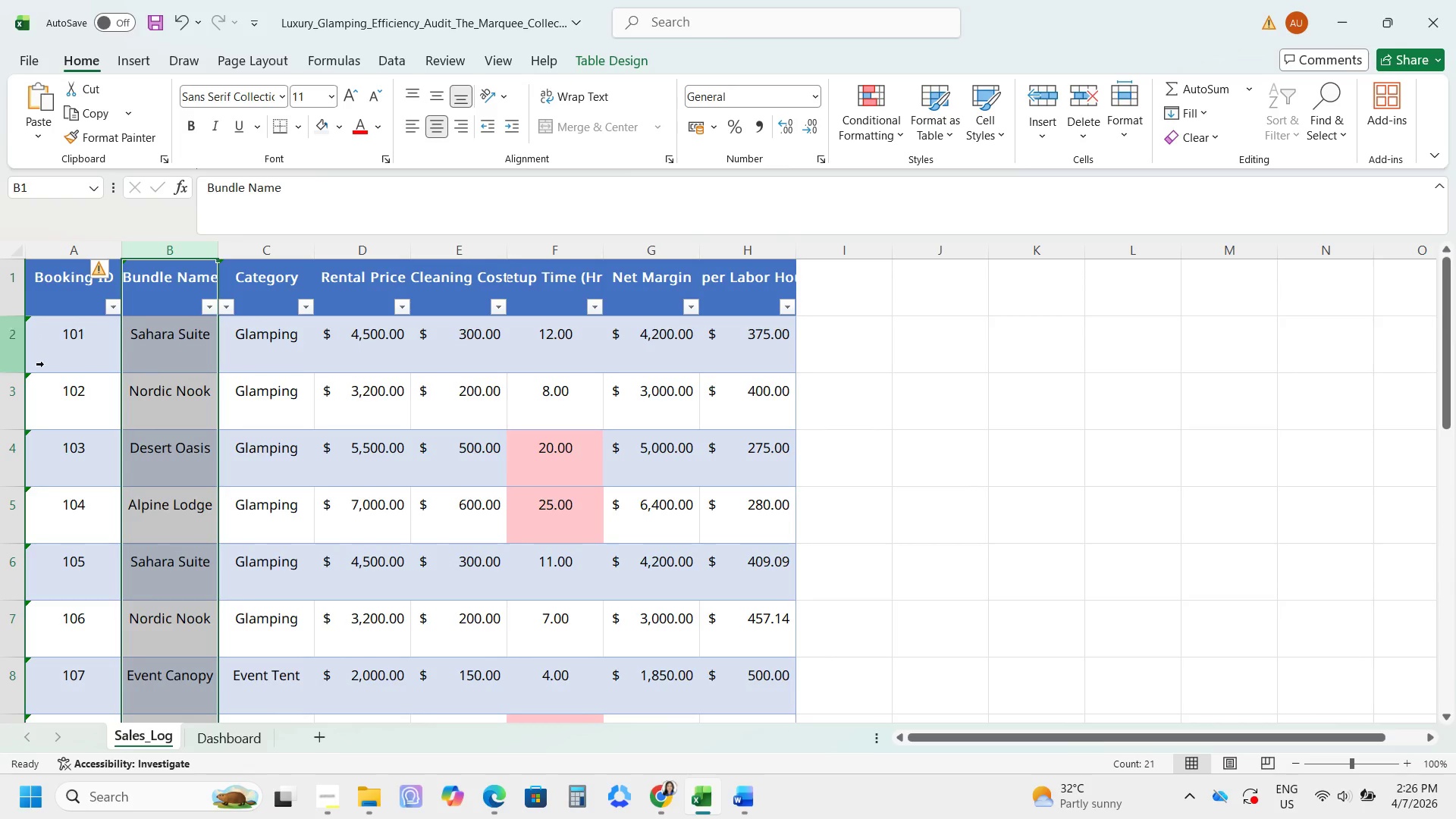 
left_click([161, 350])
 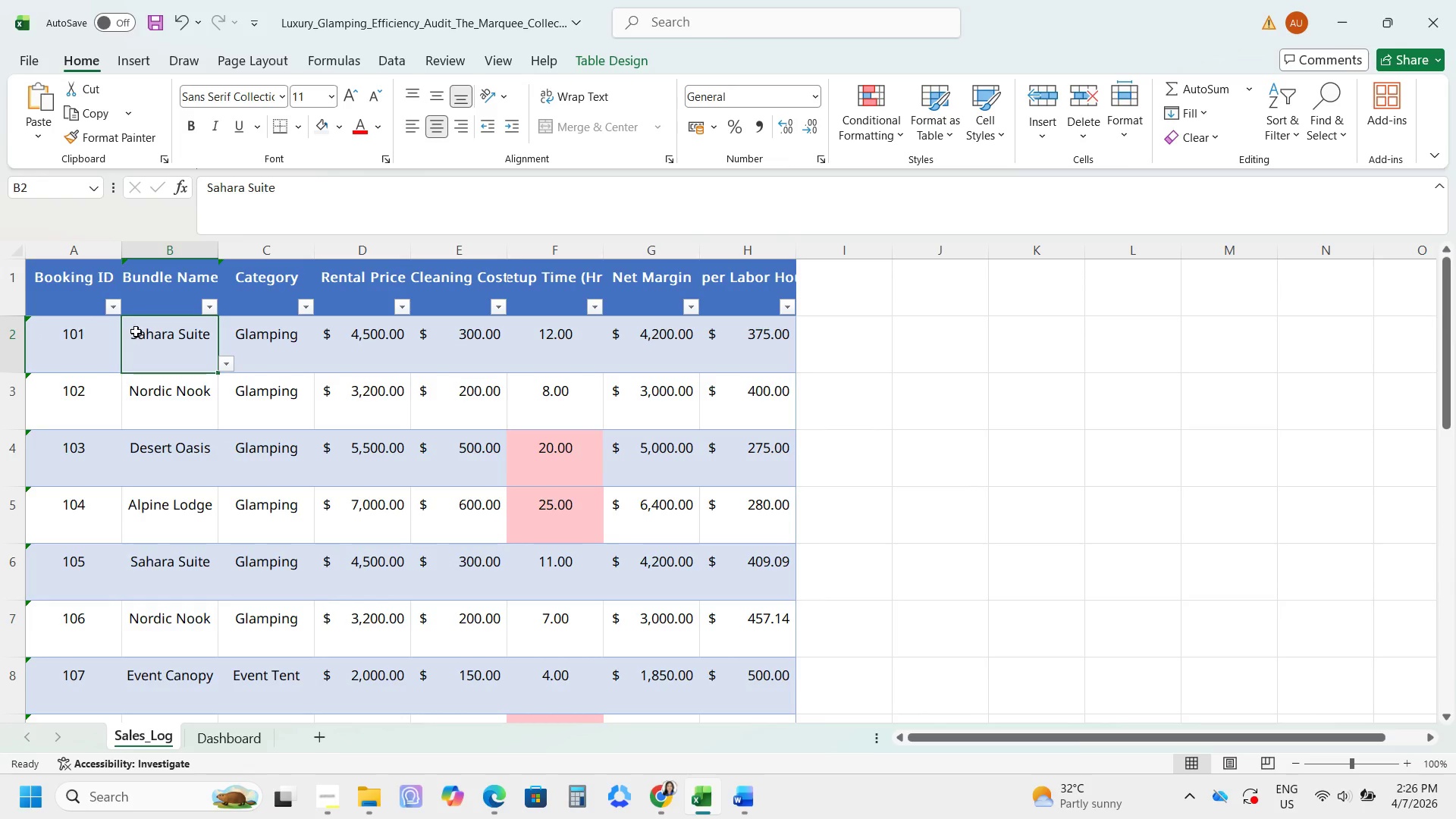 
key(Control+Z)
 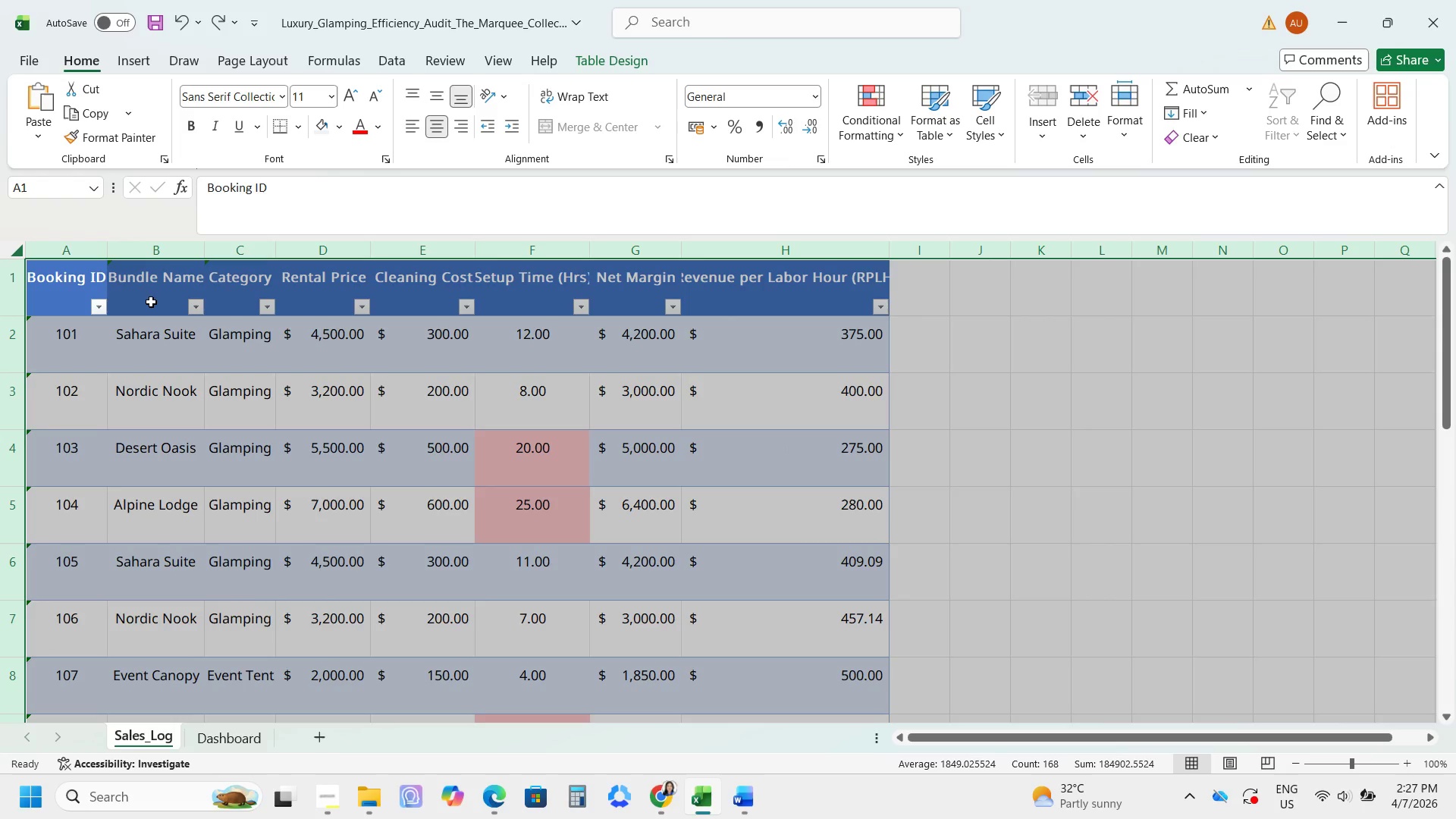 
key(Control+ControlLeft)
 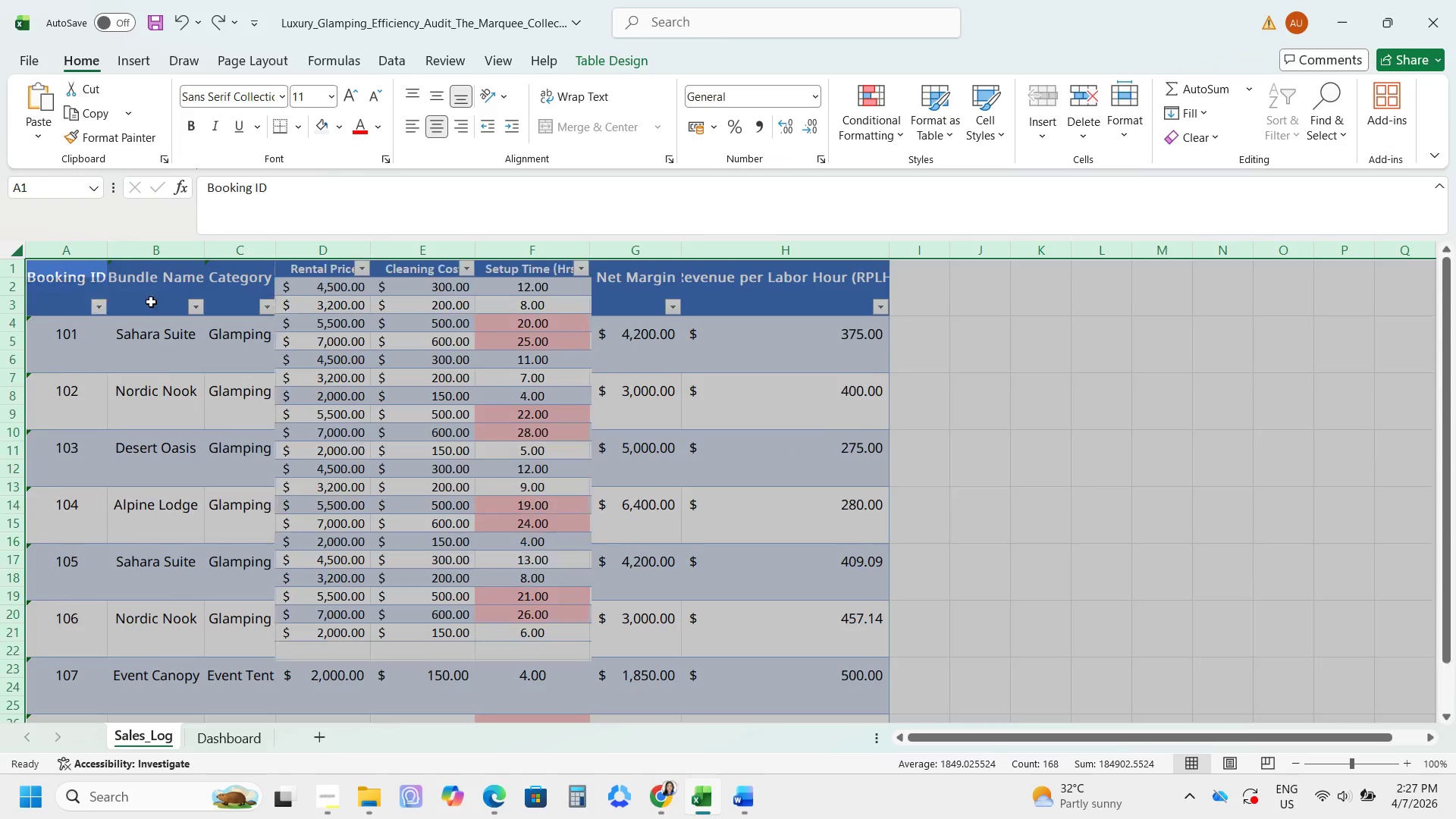 
key(Control+Z)
 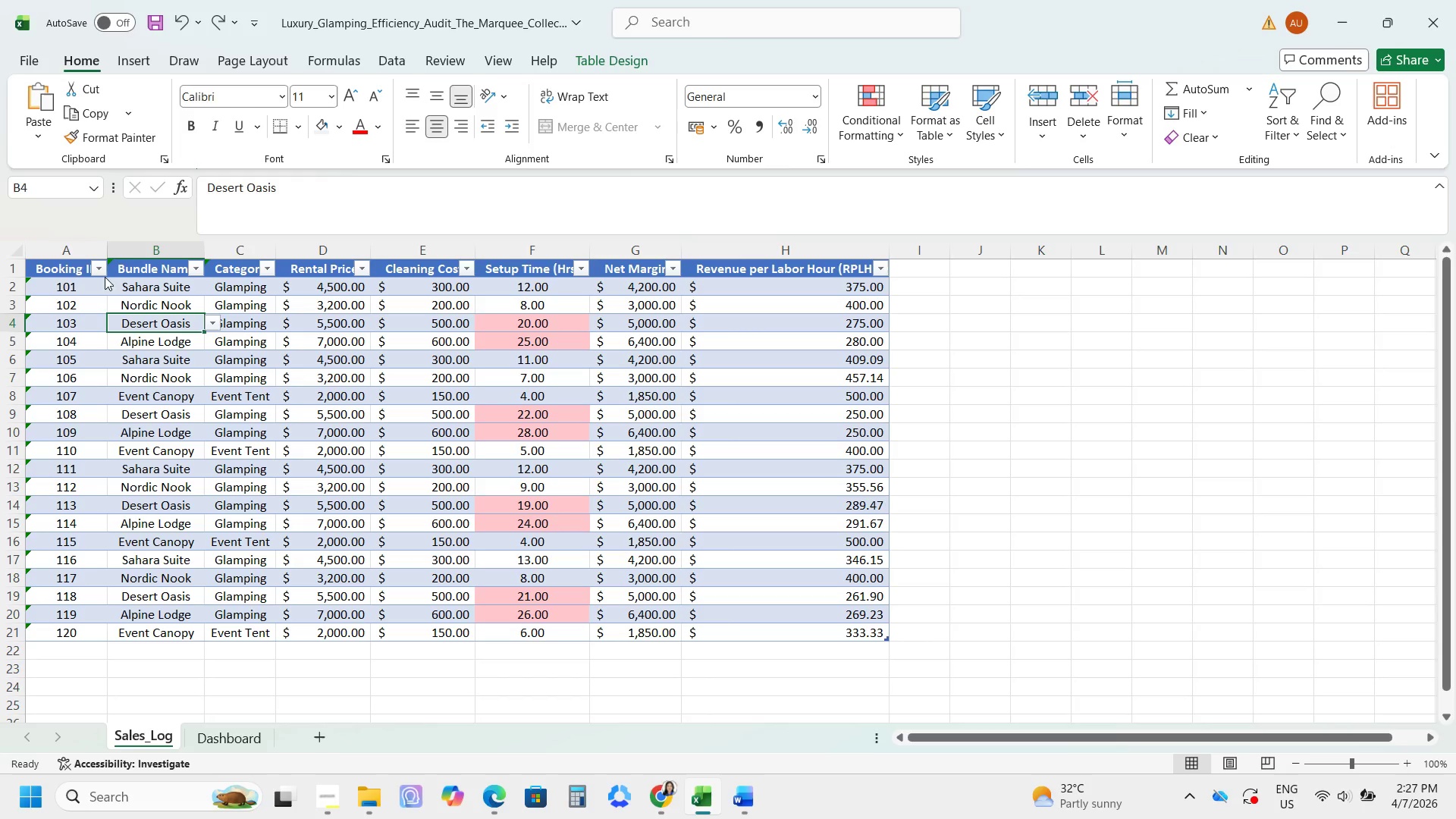 
double_click([20, 250])
 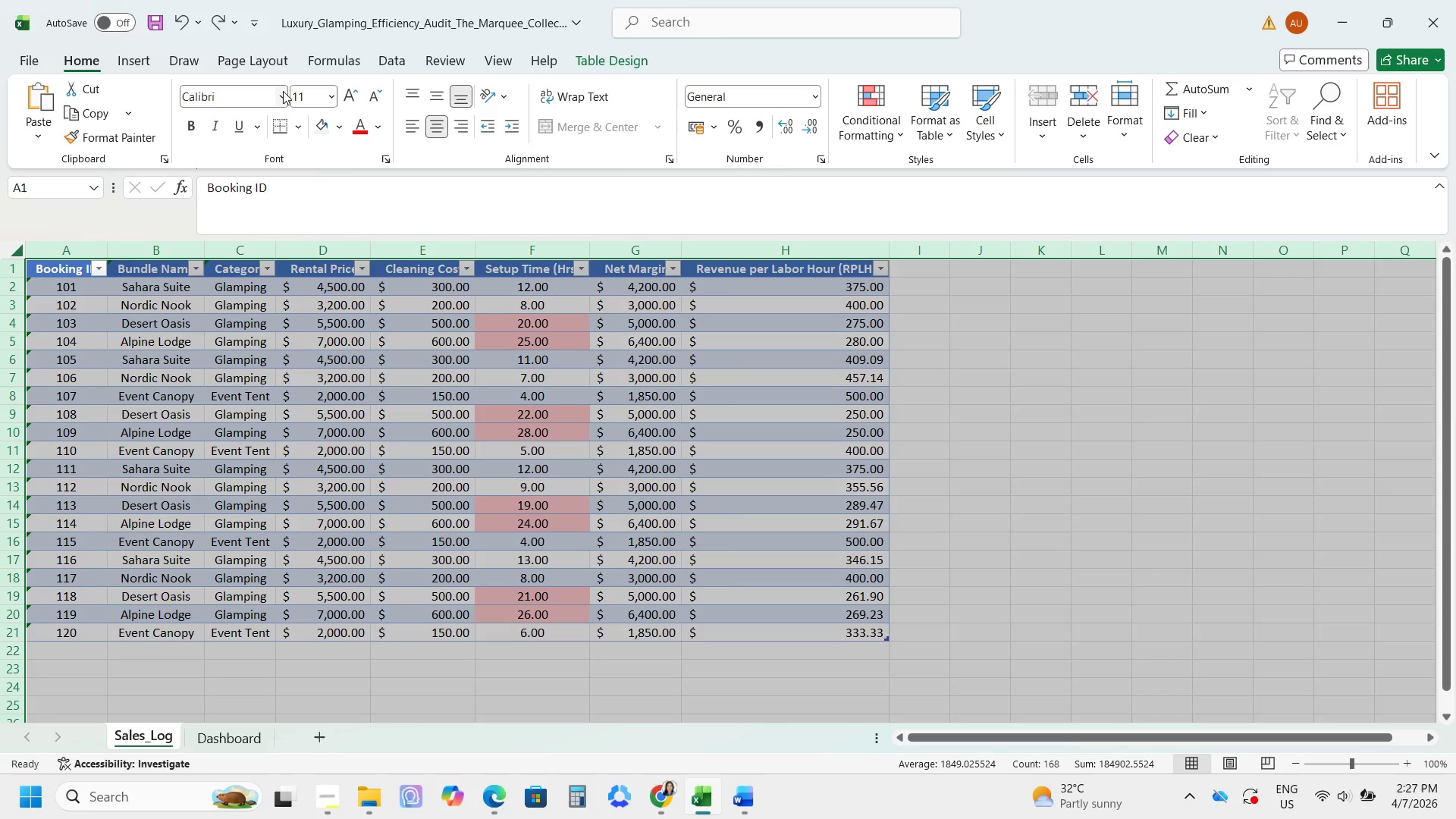 
left_click([283, 91])
 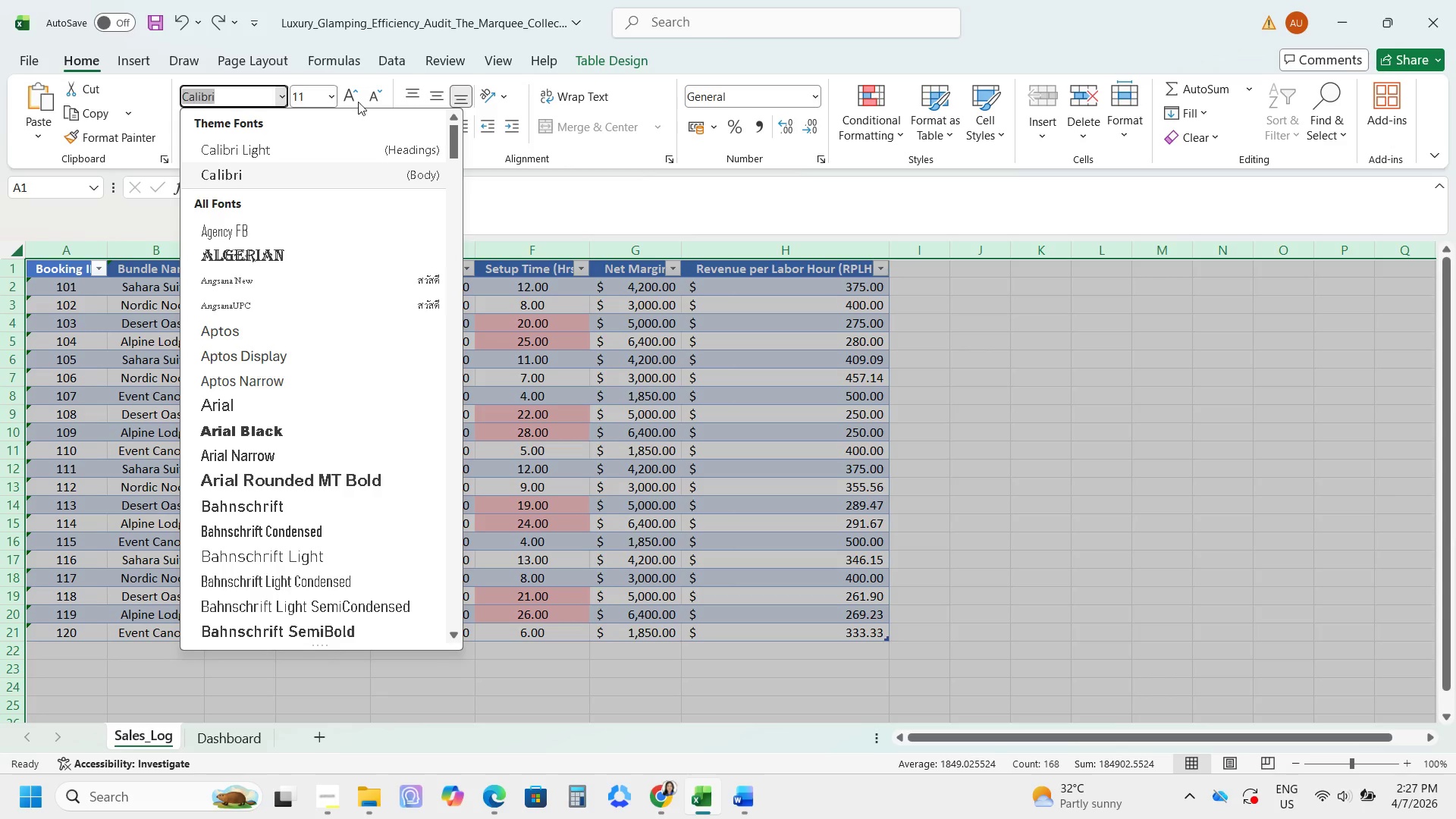 
left_click([358, 99])
 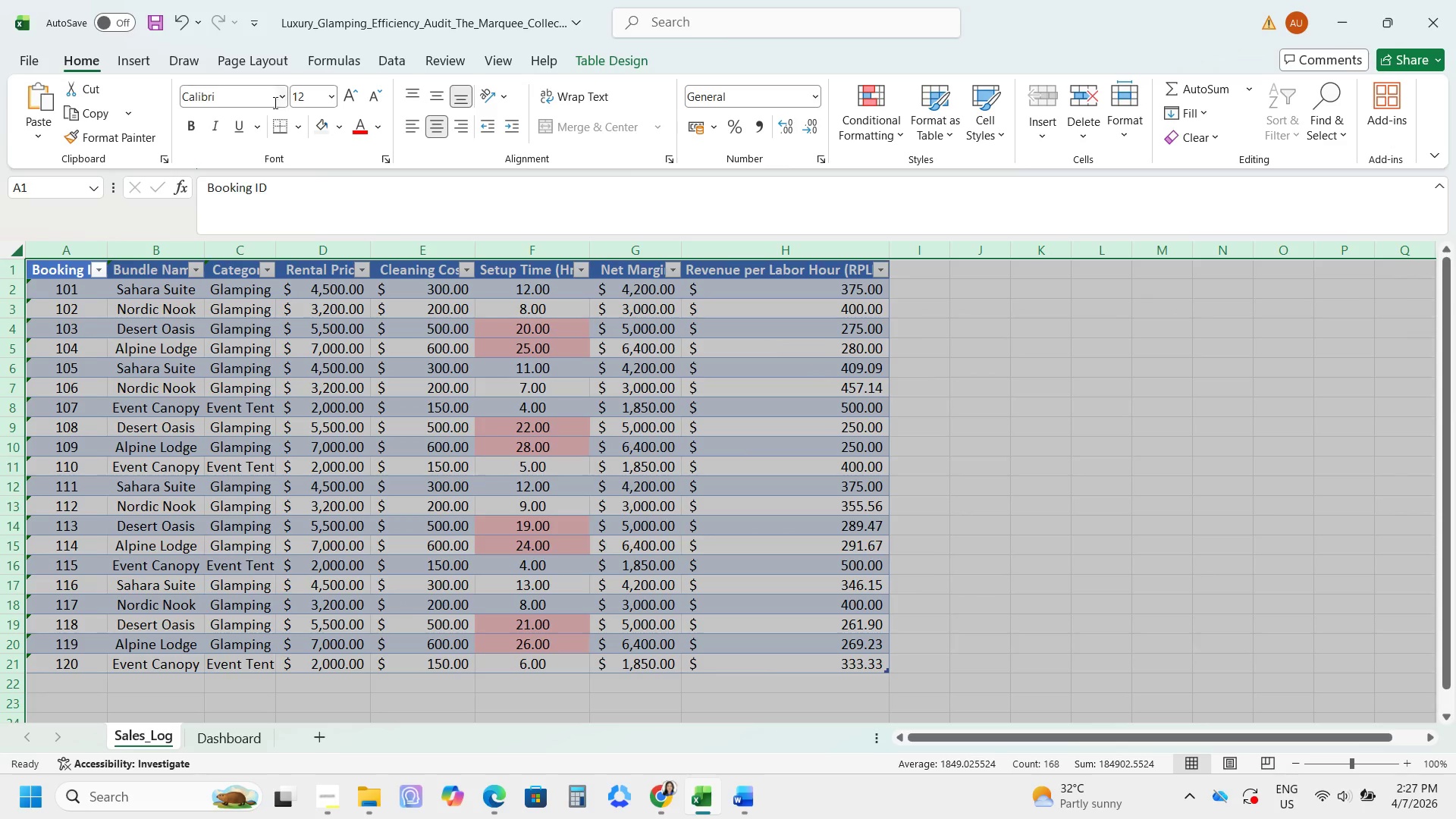 
double_click([277, 101])
 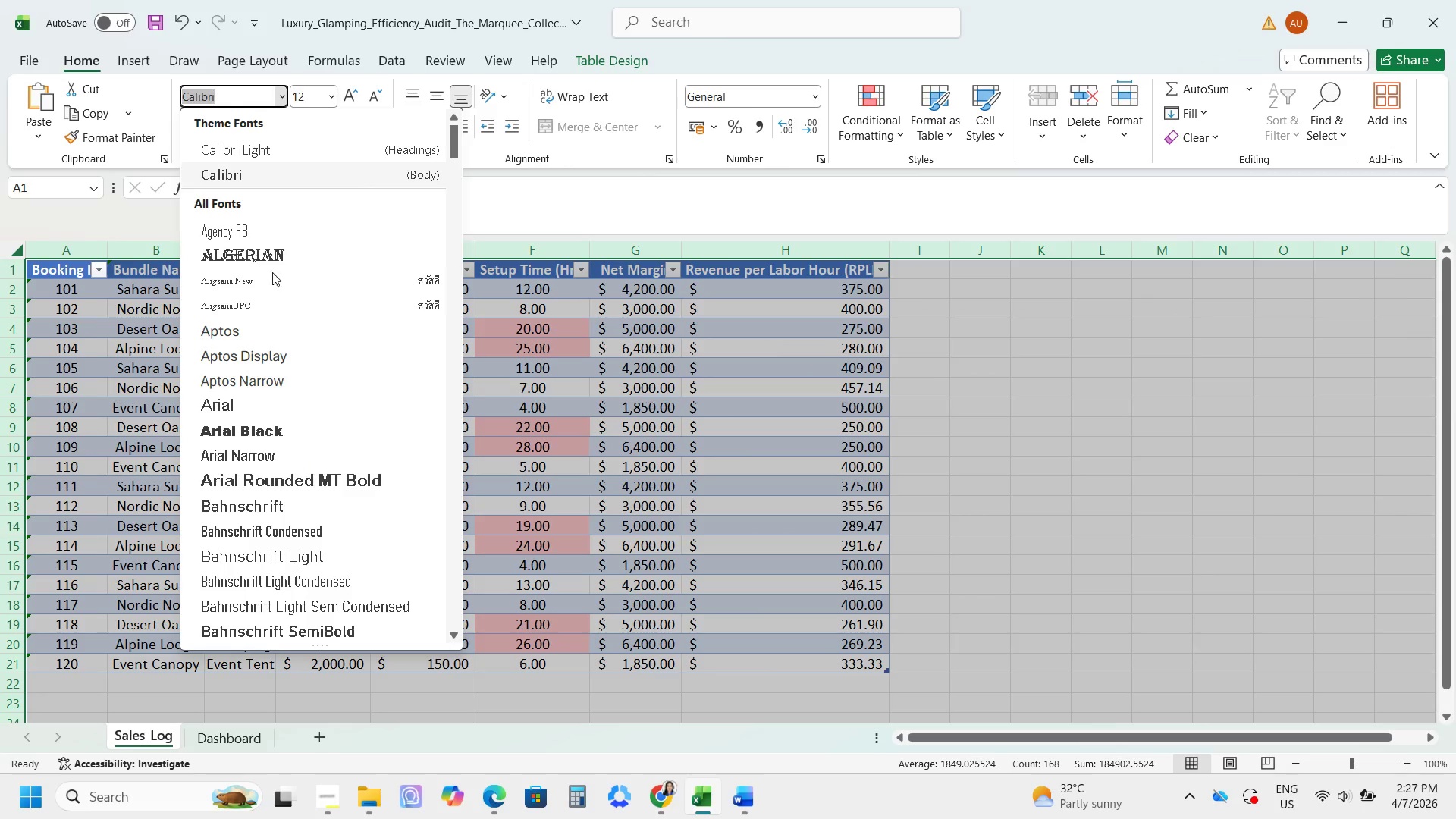 
mouse_move([250, 326])
 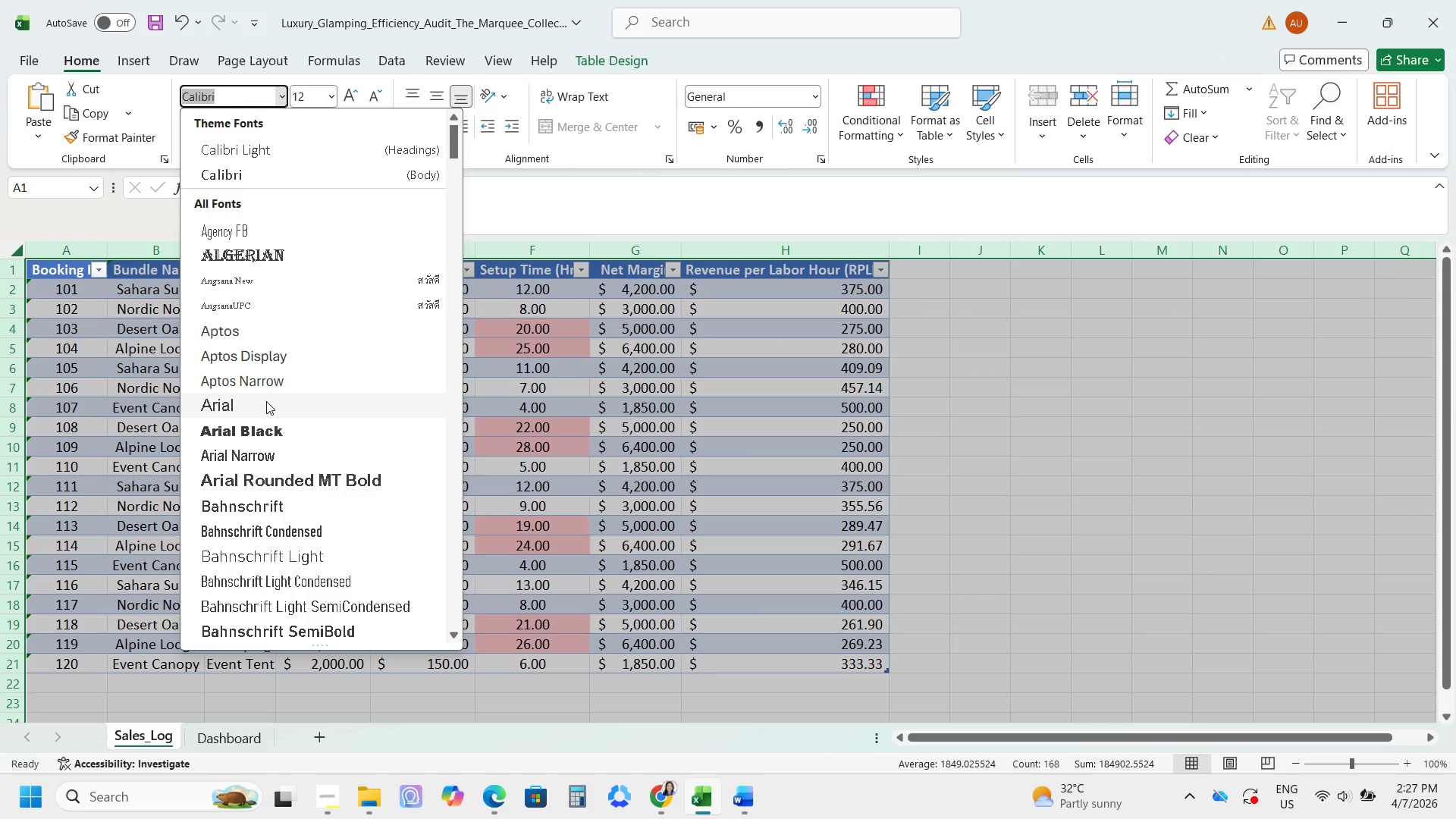 
left_click([266, 401])
 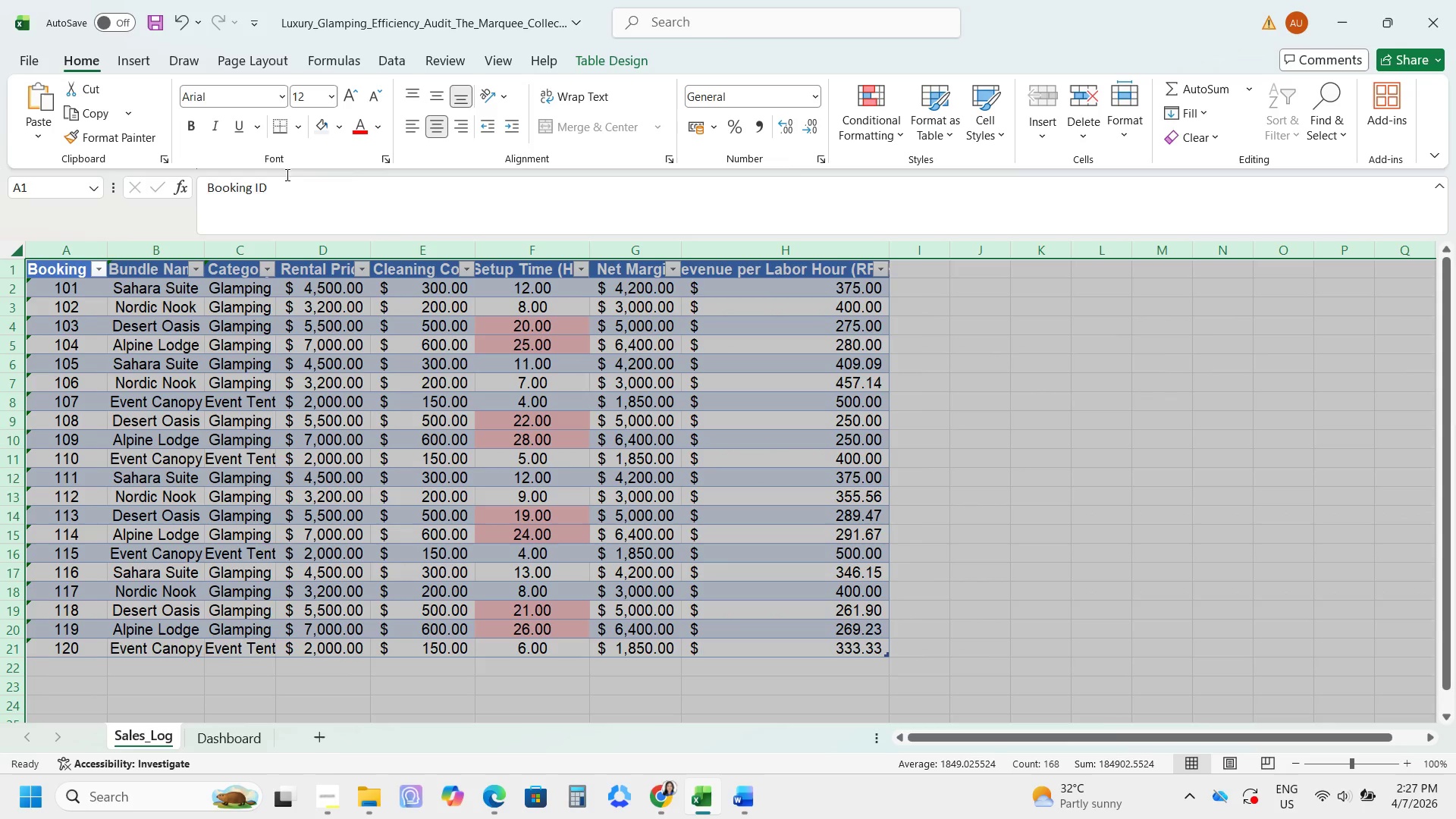 
left_click([281, 95])
 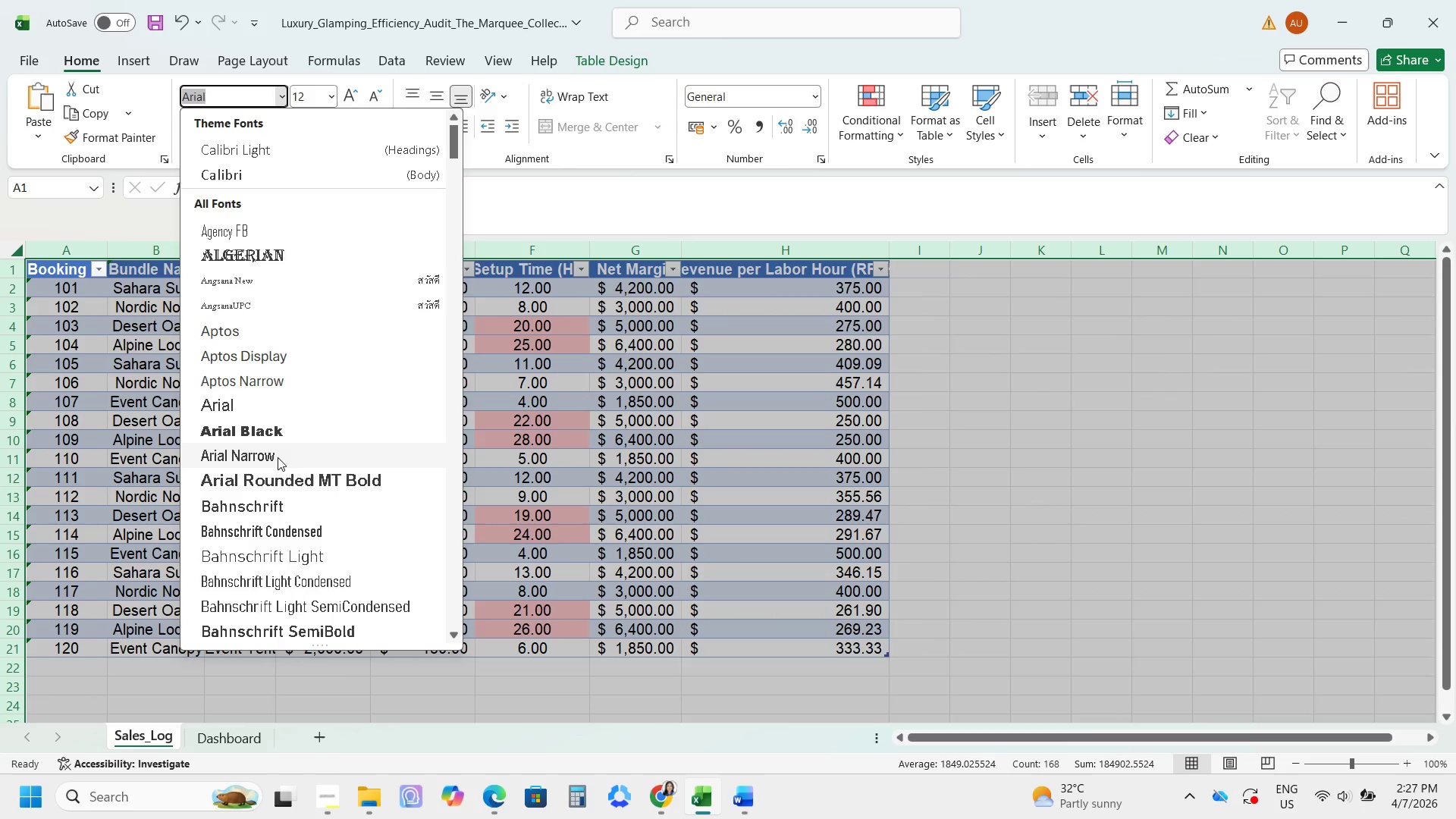 
left_click([278, 457])
 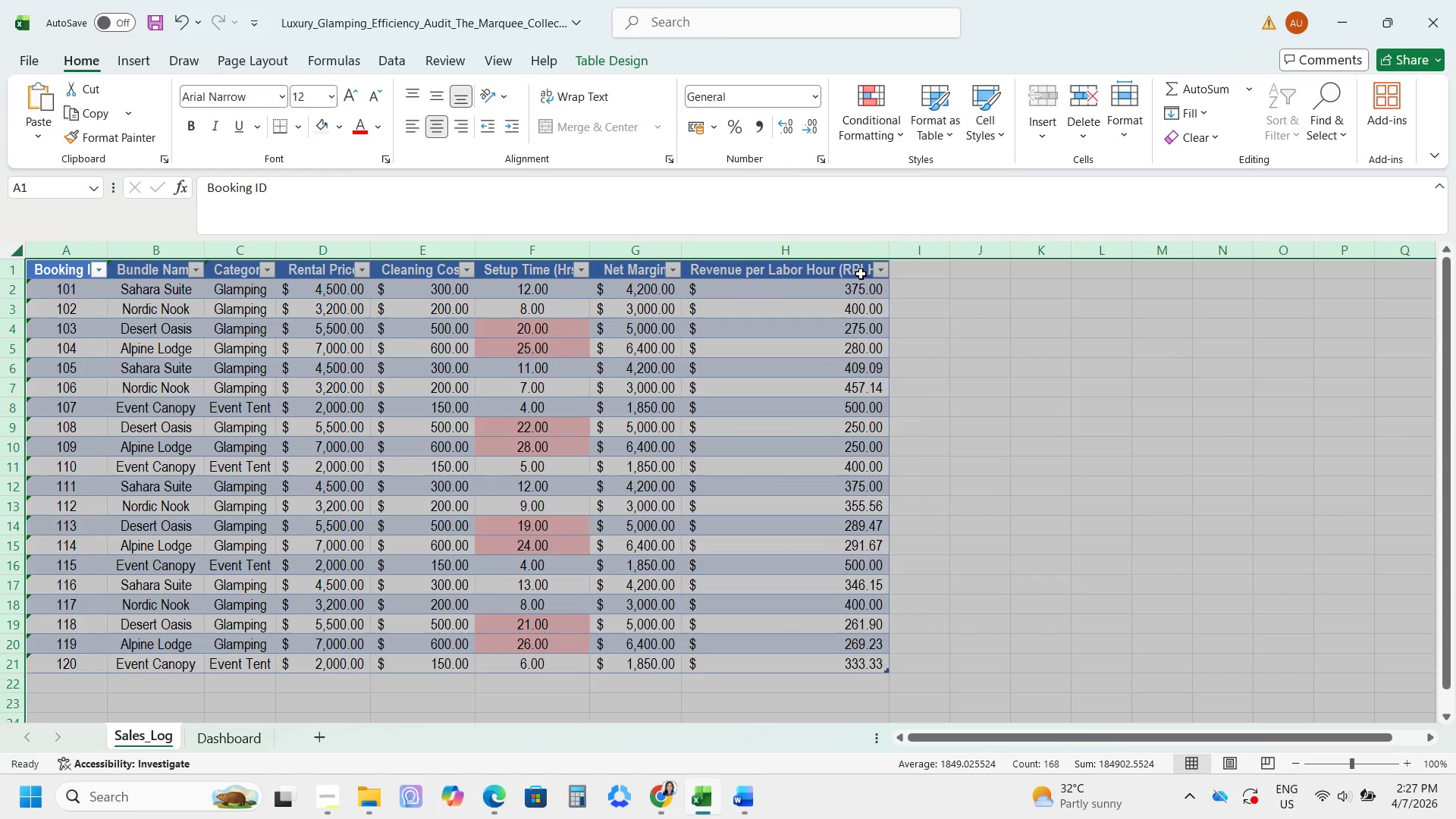 
wait(10.48)
 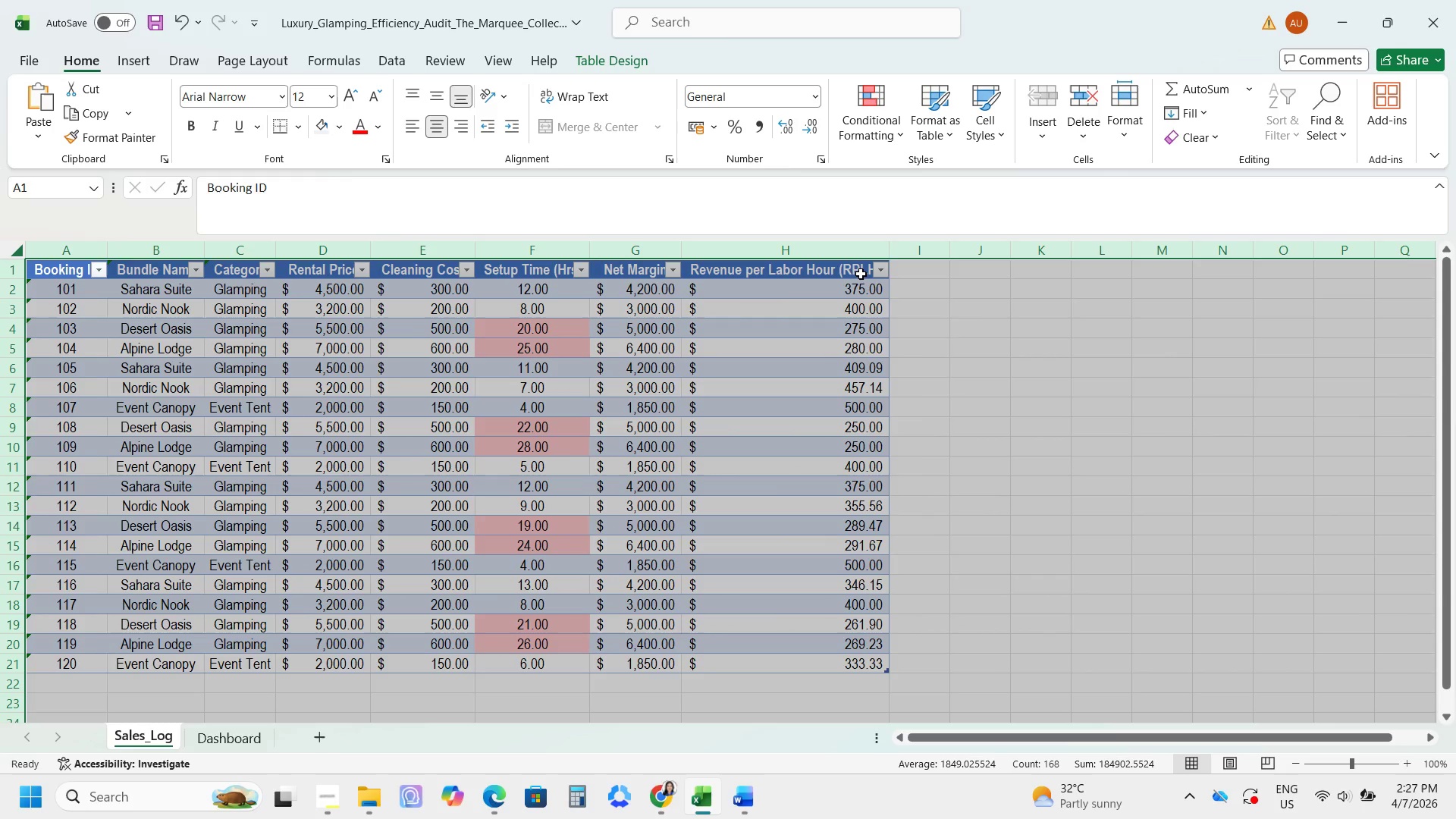 
left_click([338, 789])
 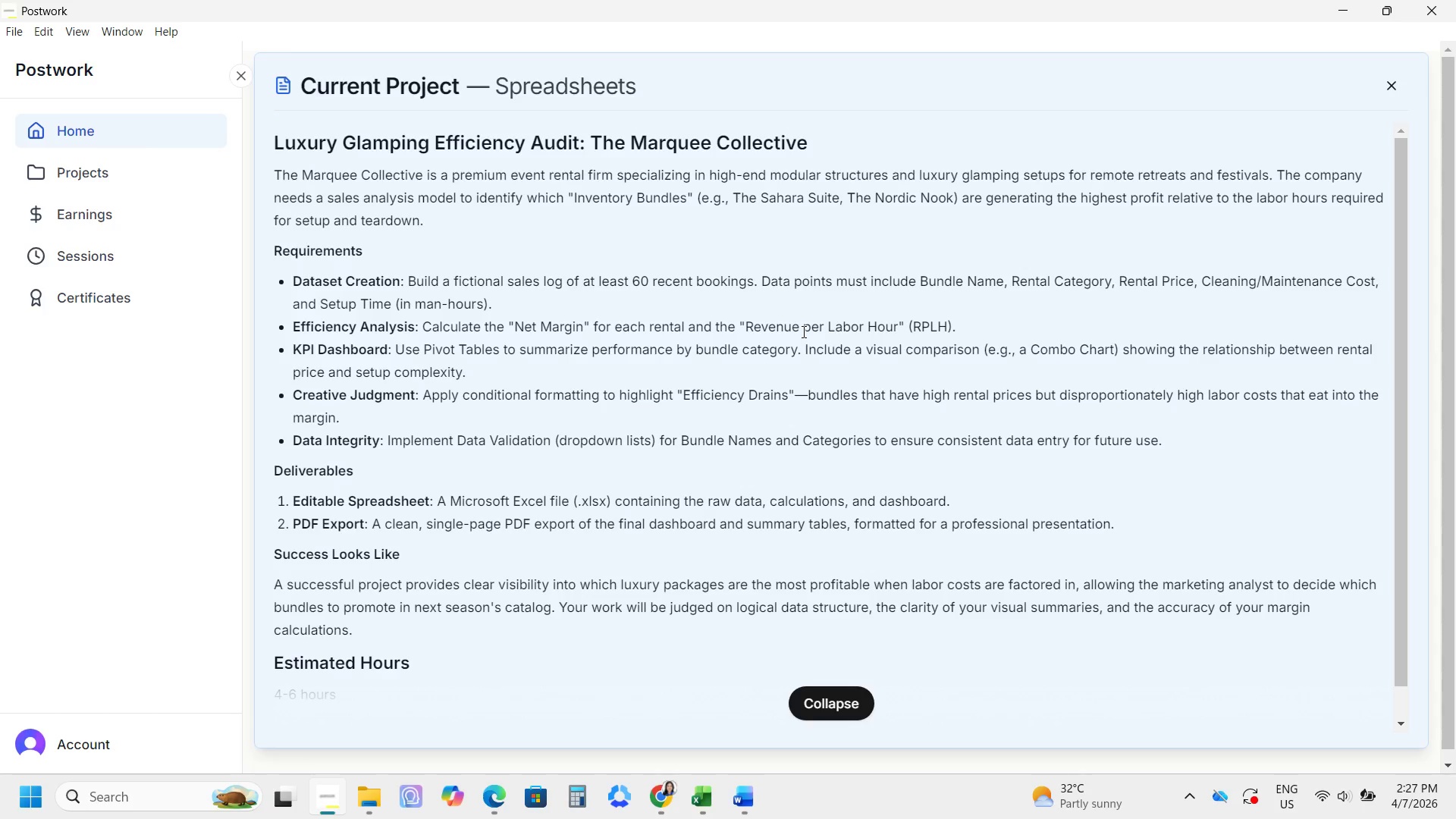 
wait(25.64)
 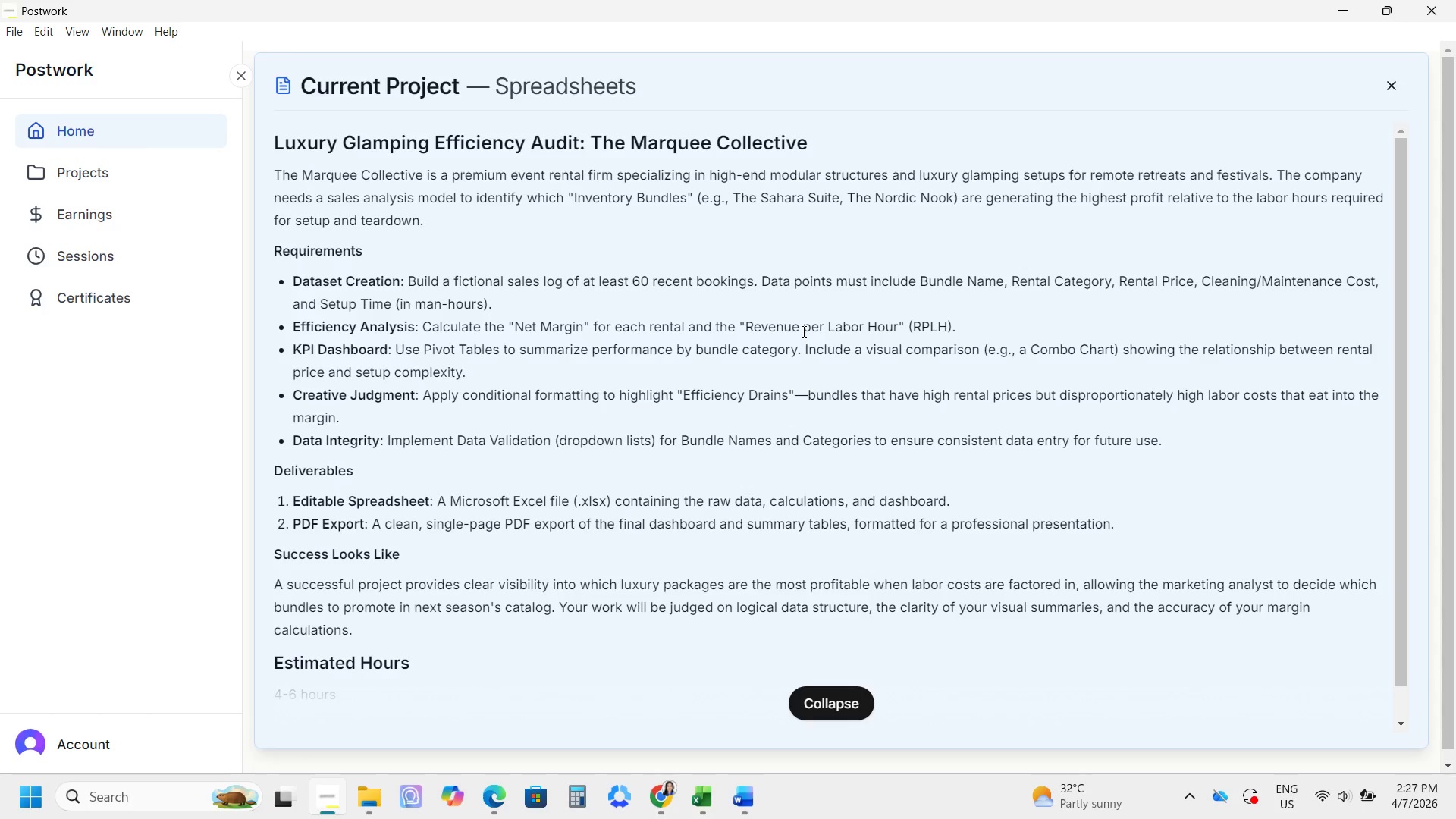 
left_click([694, 813])
 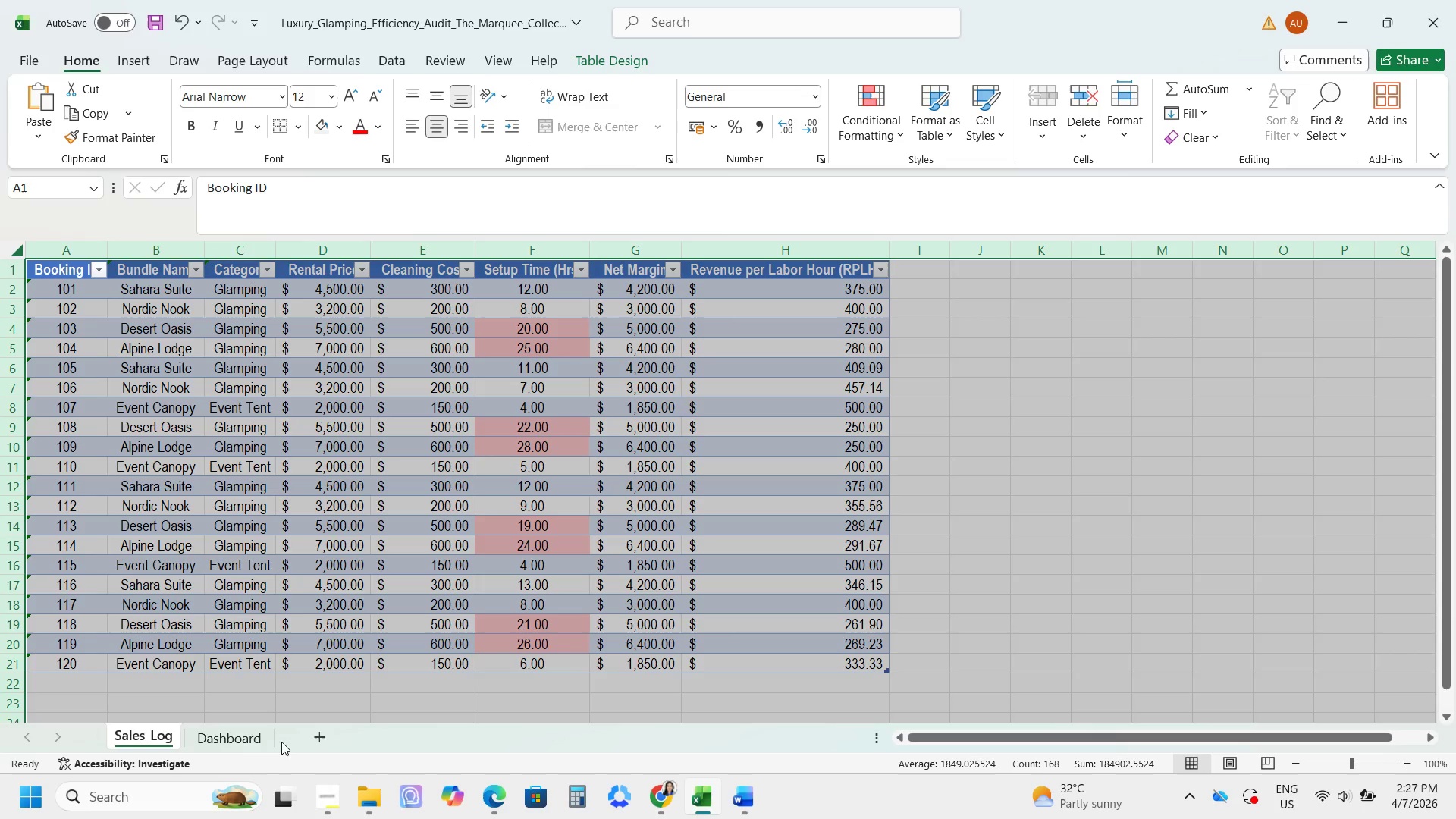 
left_click_drag(start_coordinate=[253, 734], to_coordinate=[259, 734])
 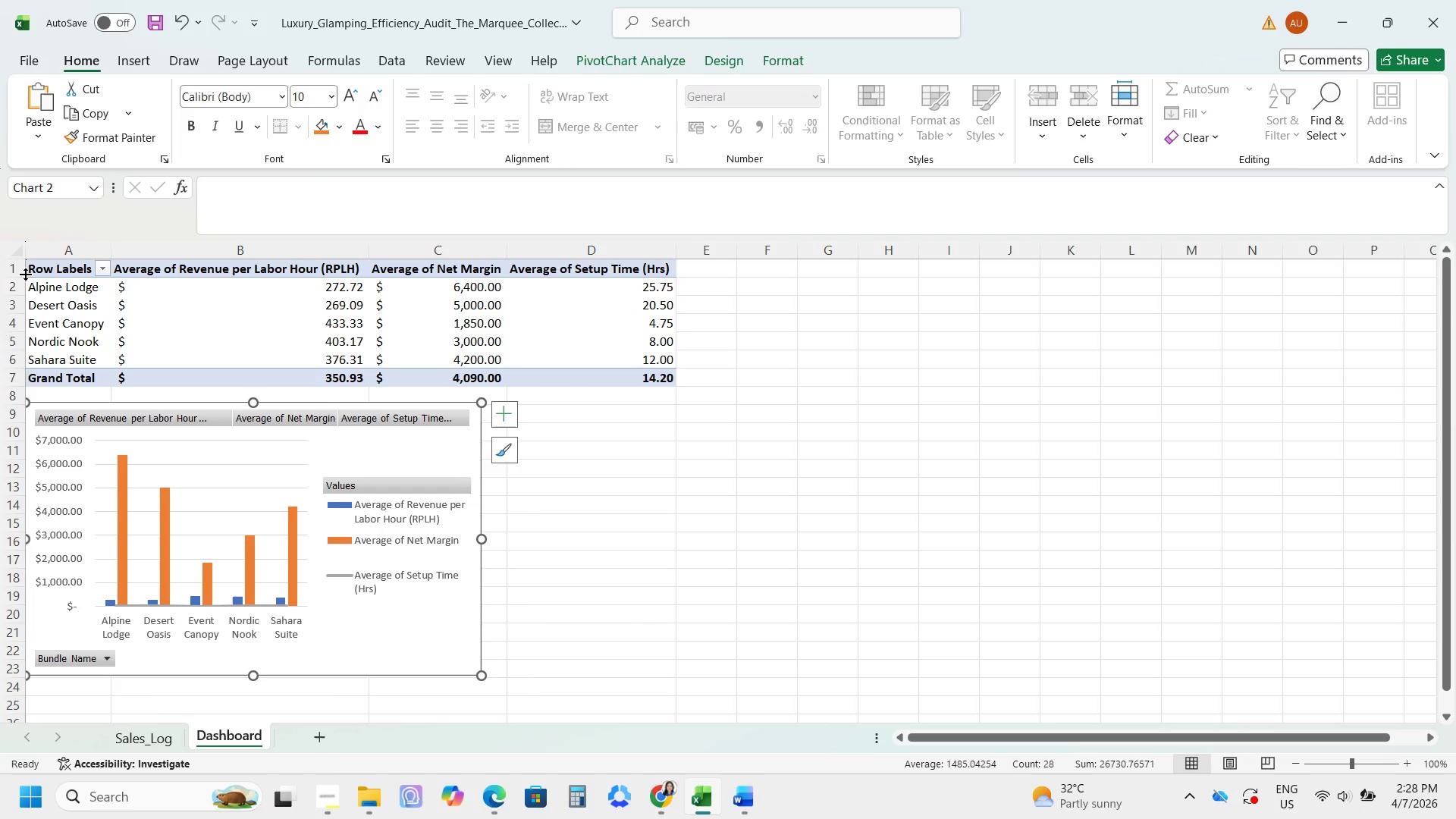 
wait(14.01)
 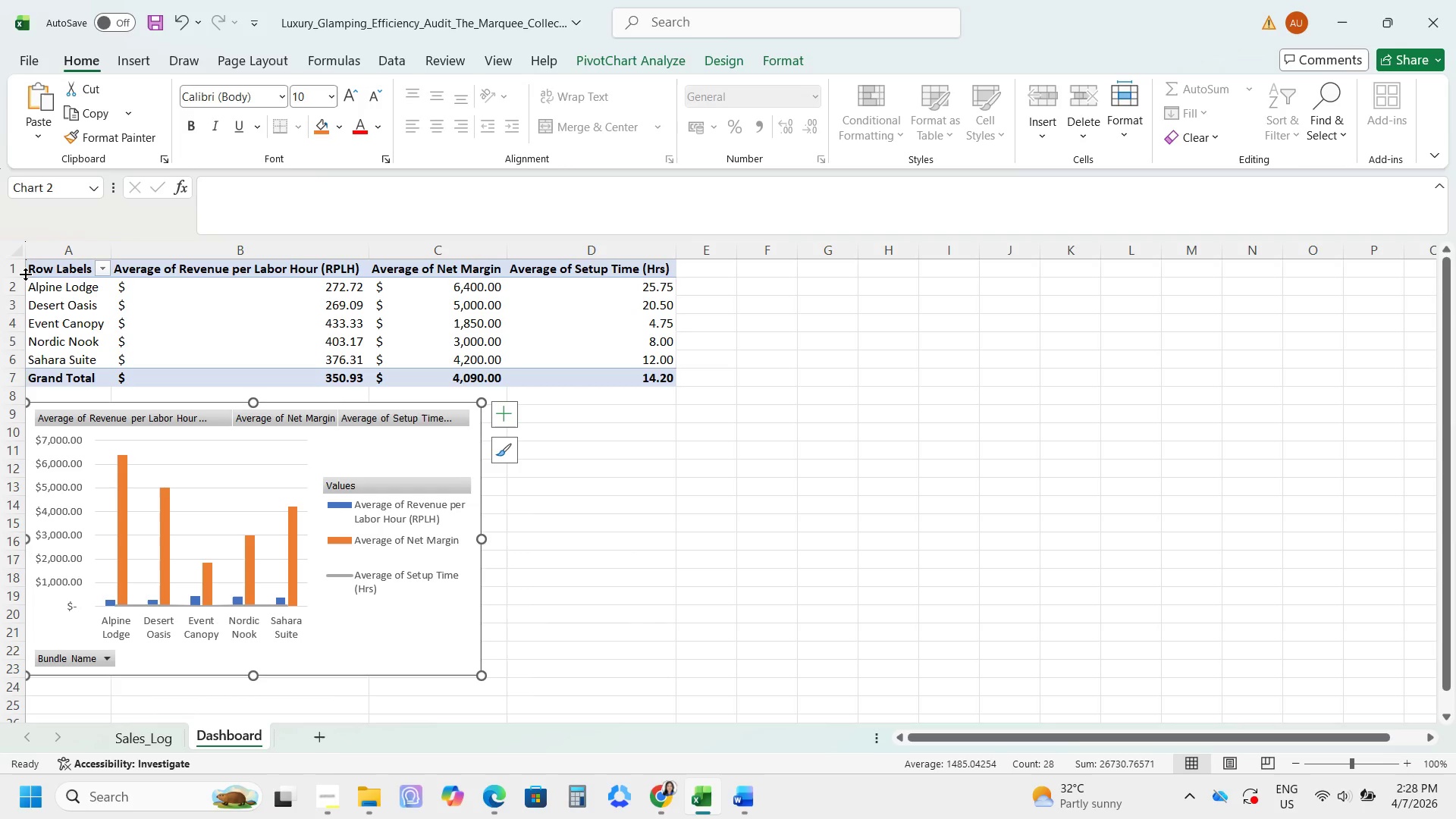 
left_click([502, 411])
 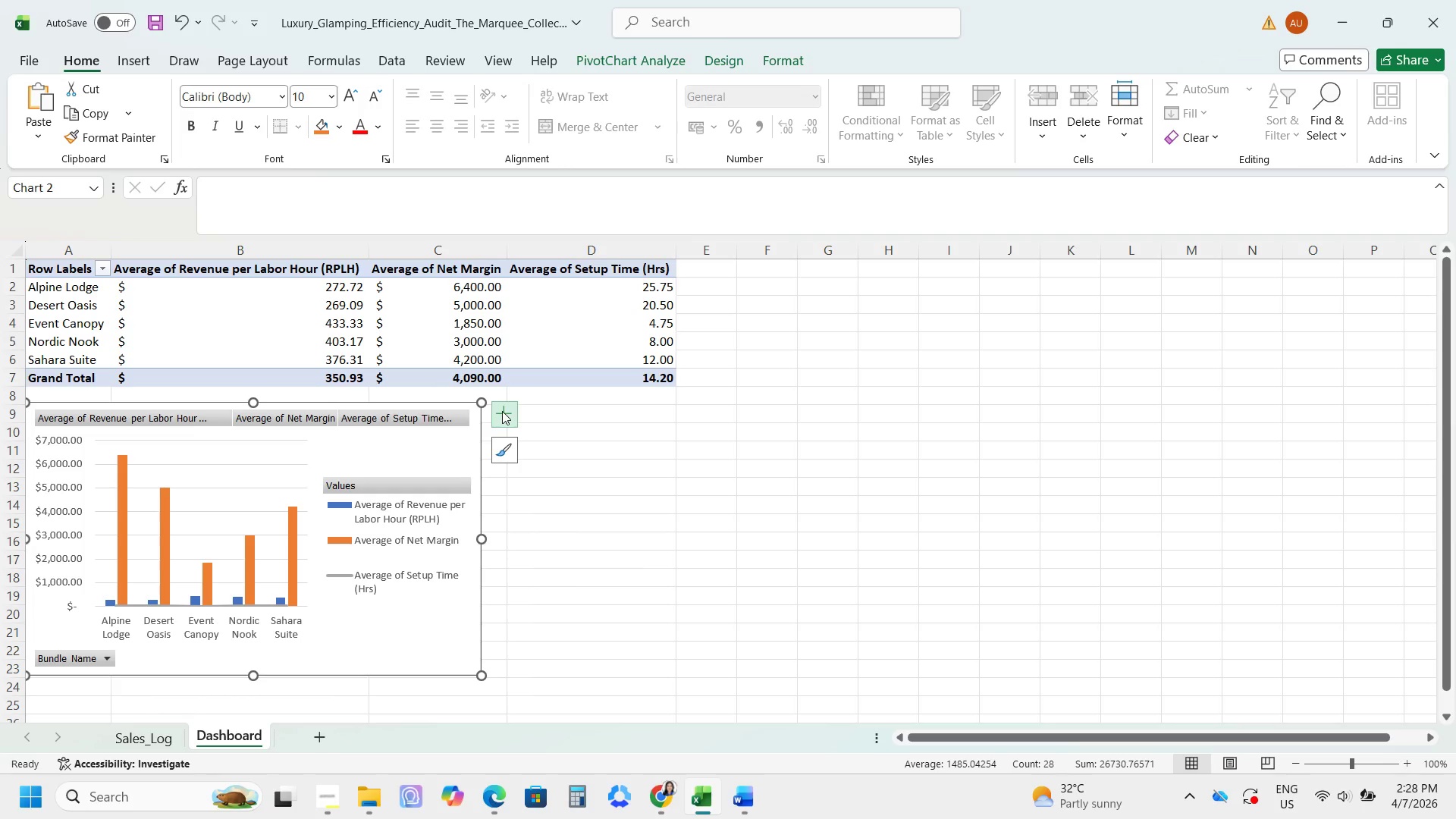 
mouse_move([518, 416])
 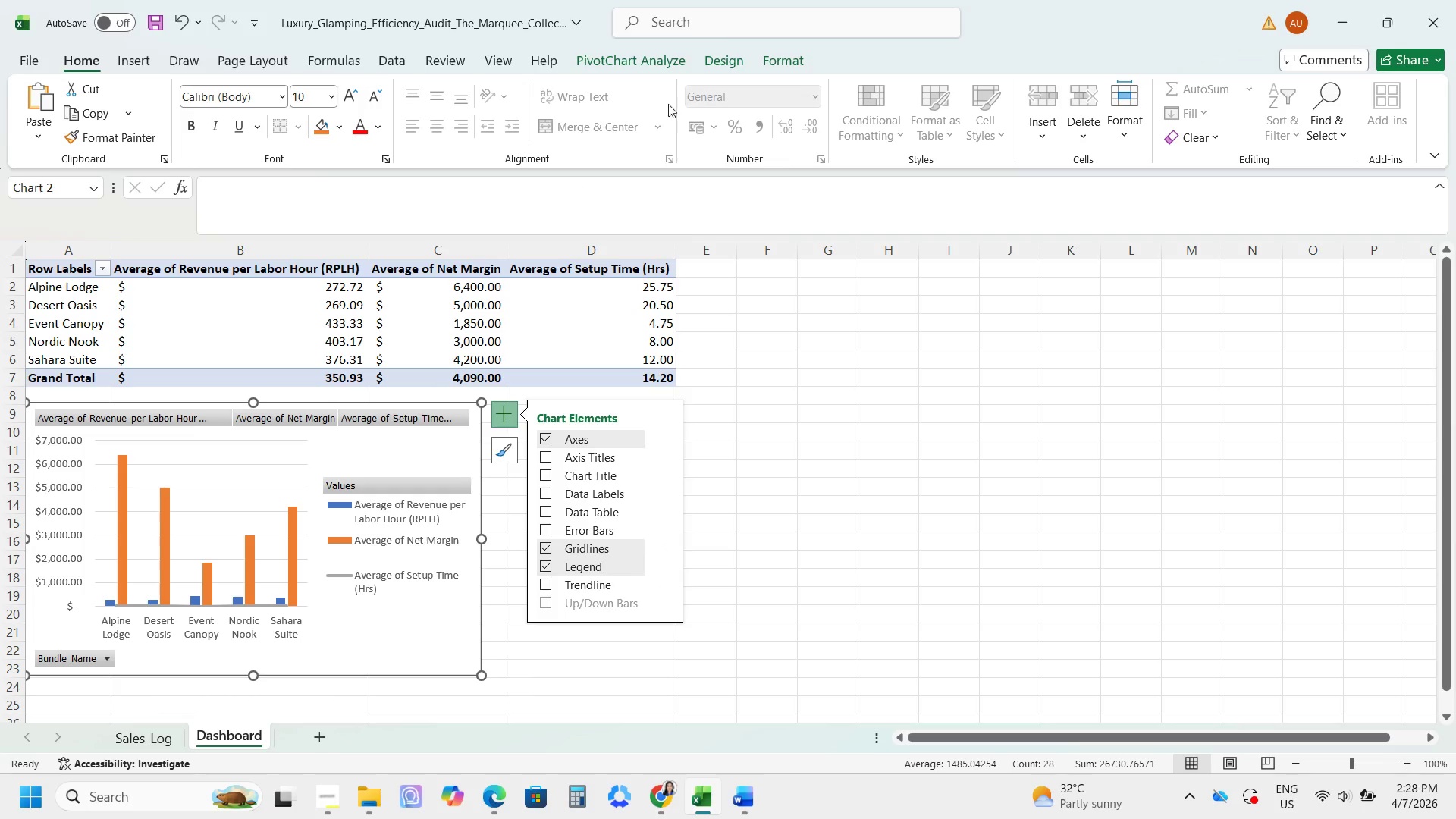 
left_click([761, 56])
 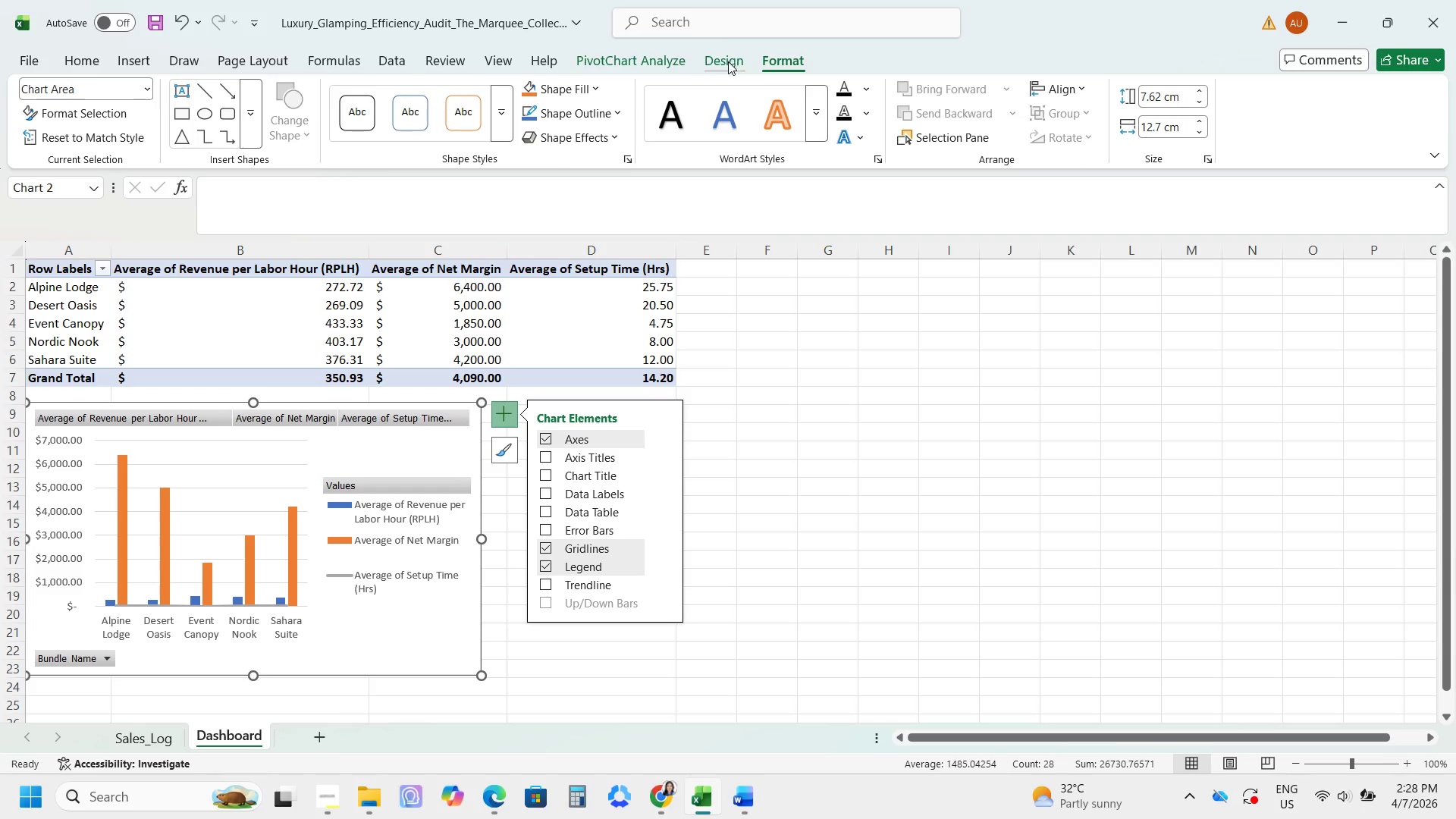 
left_click([726, 63])
 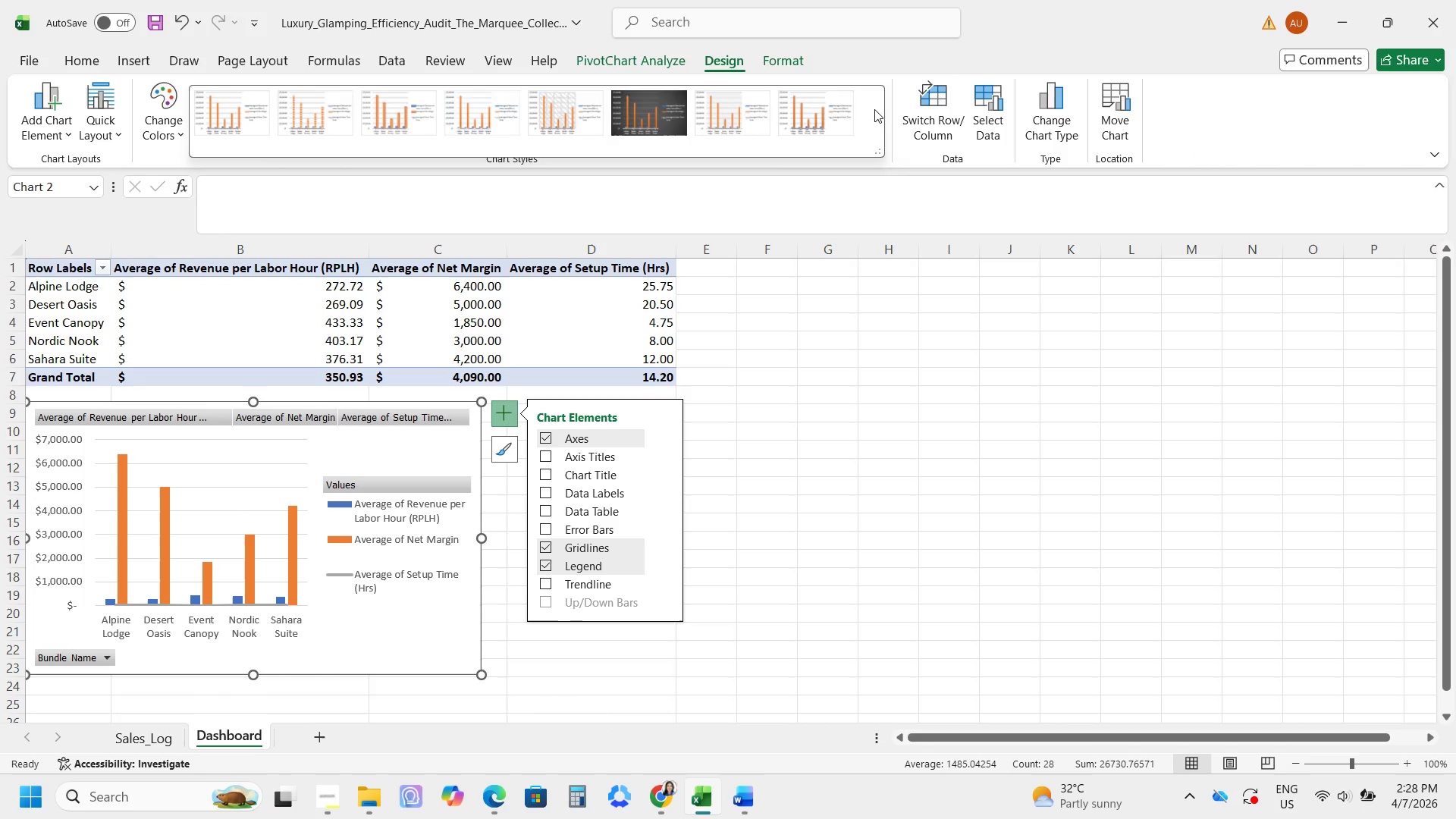 
wait(7.52)
 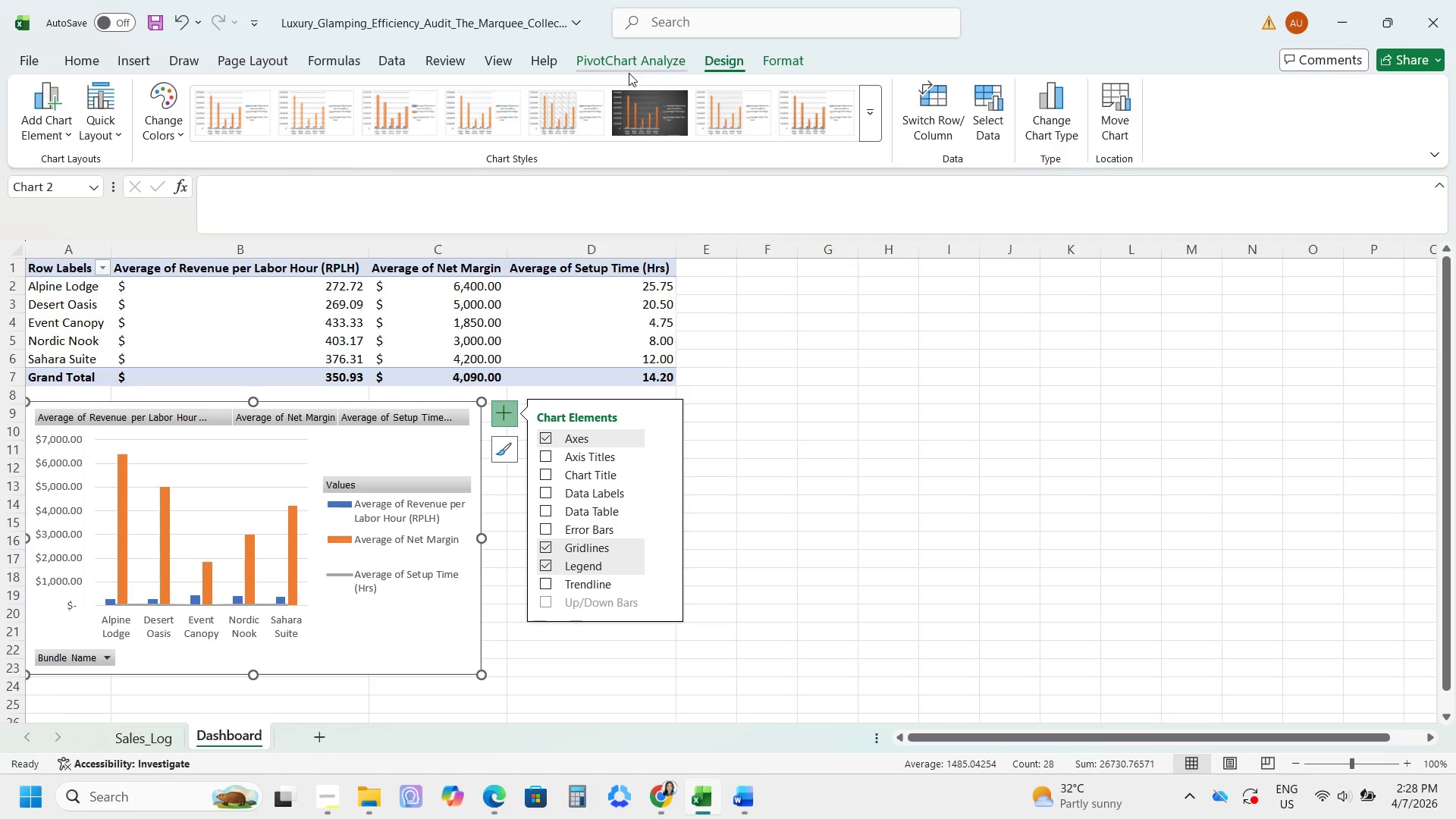 
left_click([670, 110])
 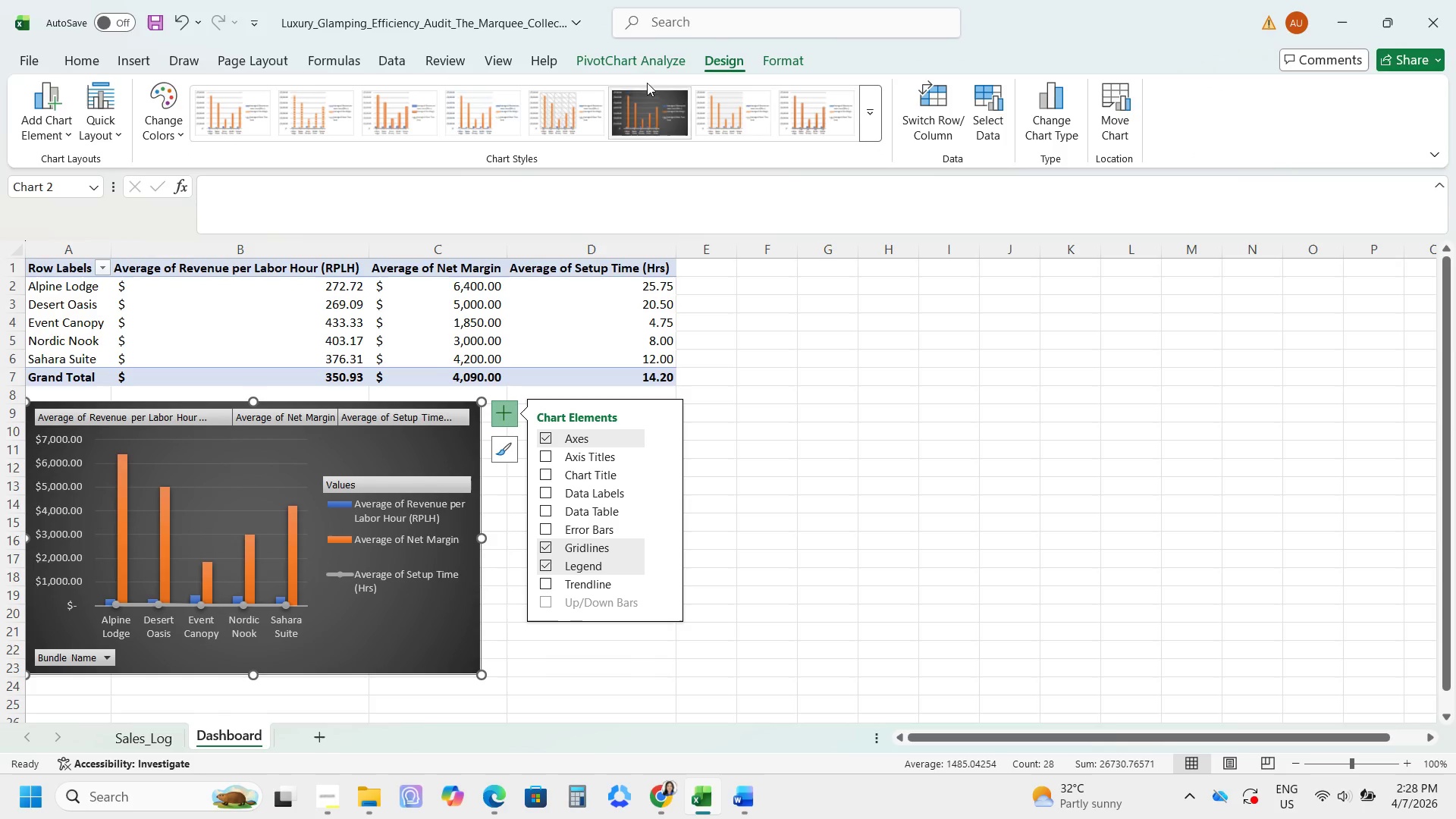 
mouse_move([603, 71])
 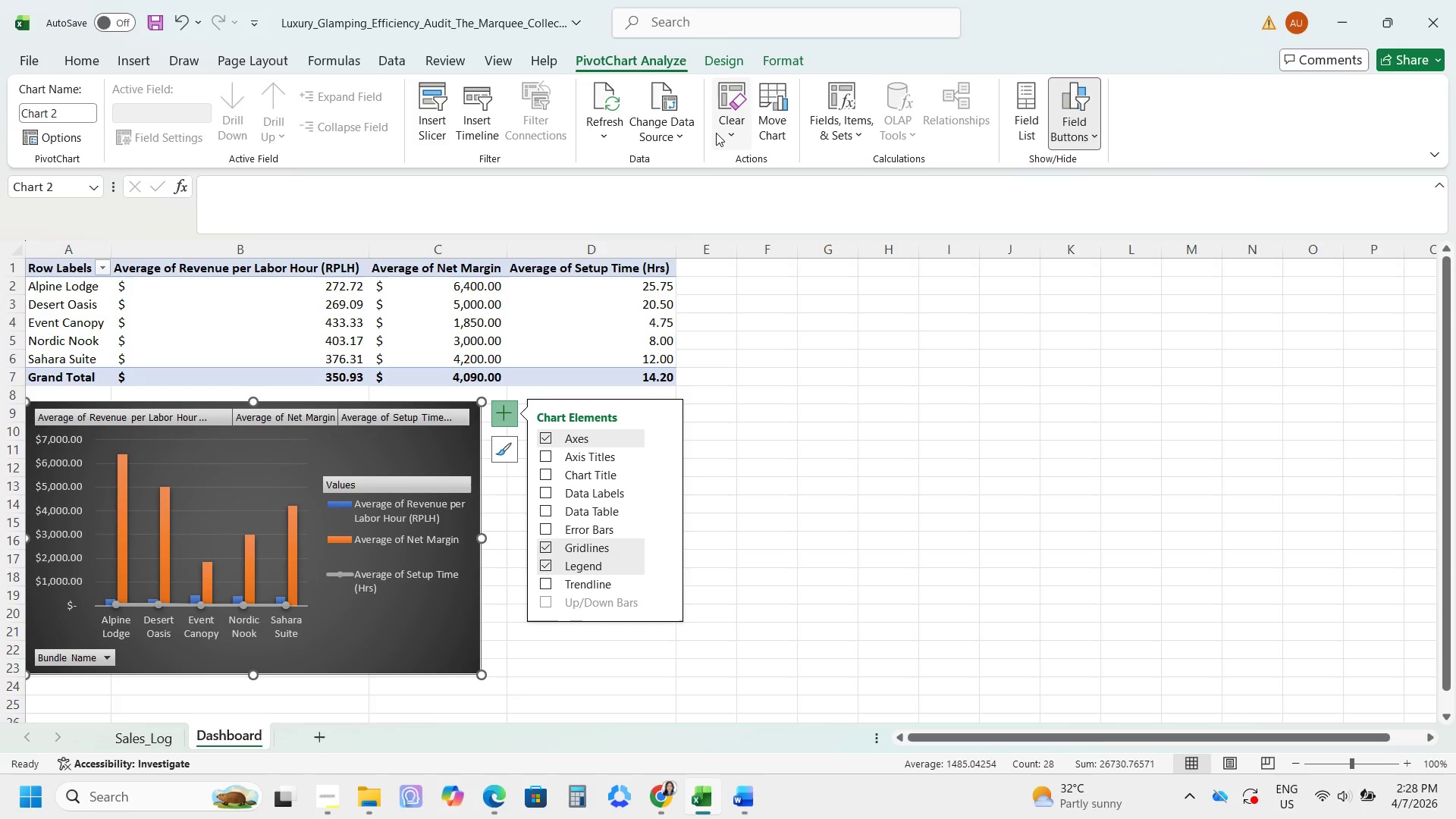 
left_click([658, 125])
 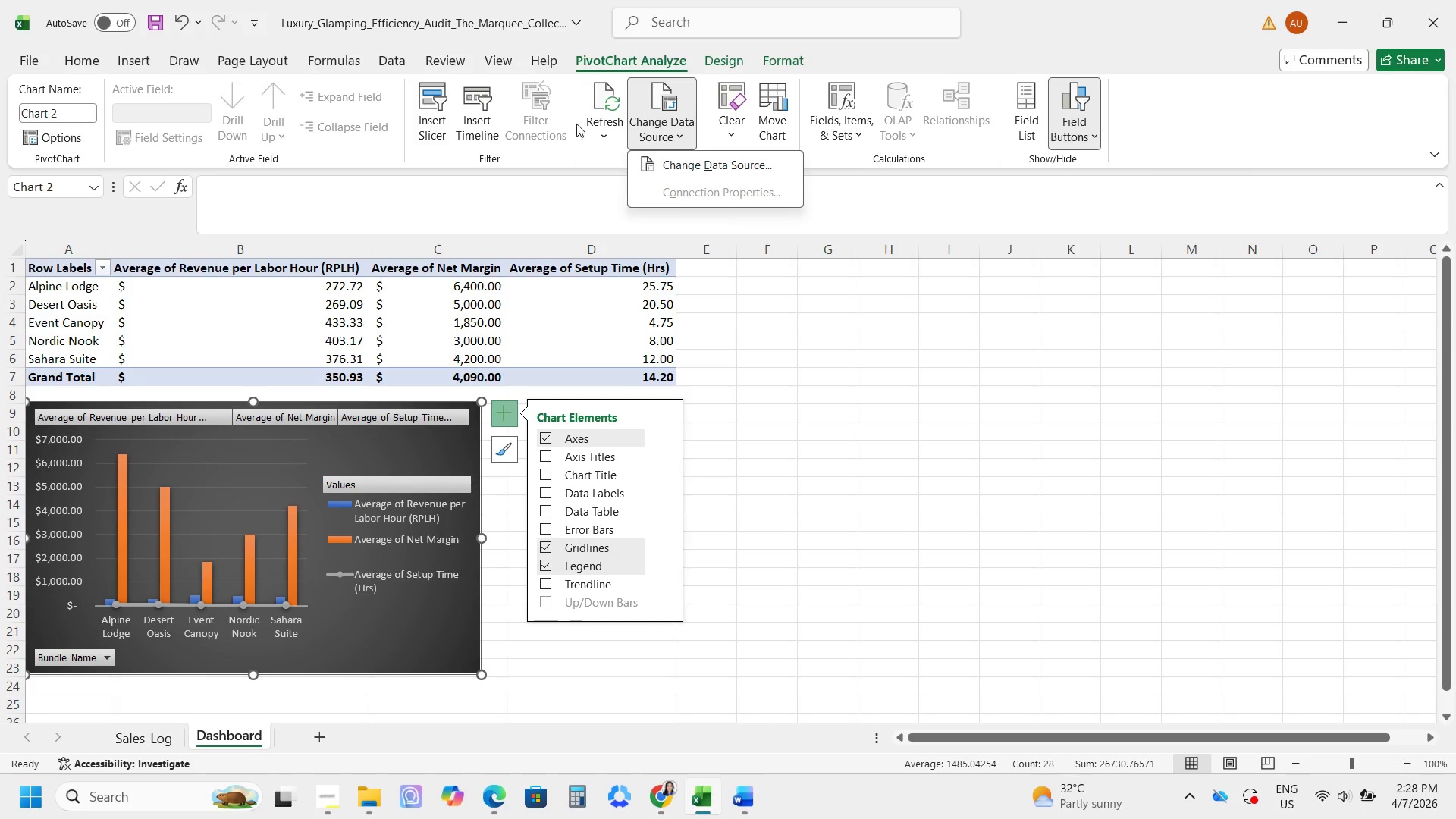 
left_click([720, 132])
 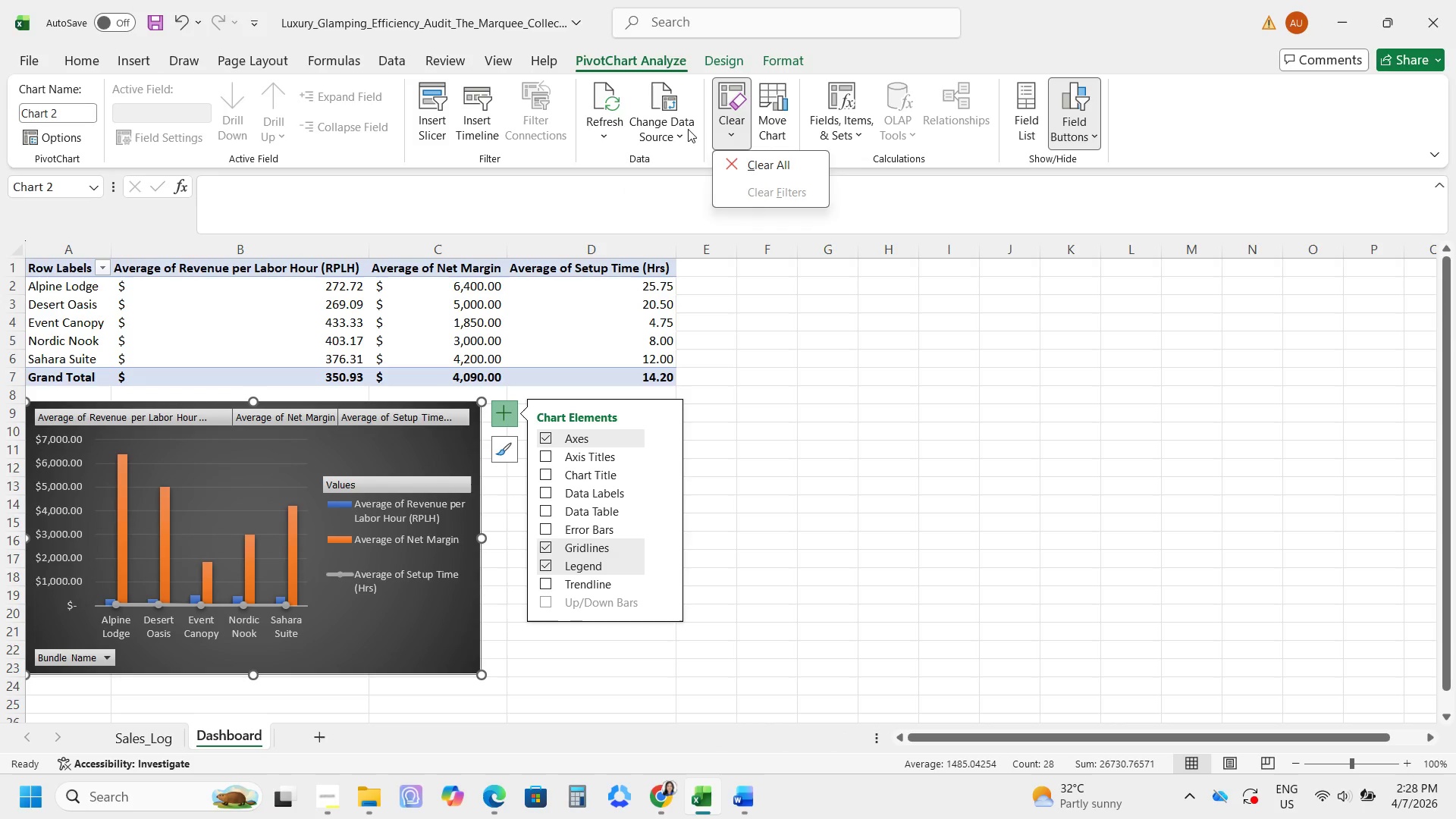 
left_click([686, 128])
 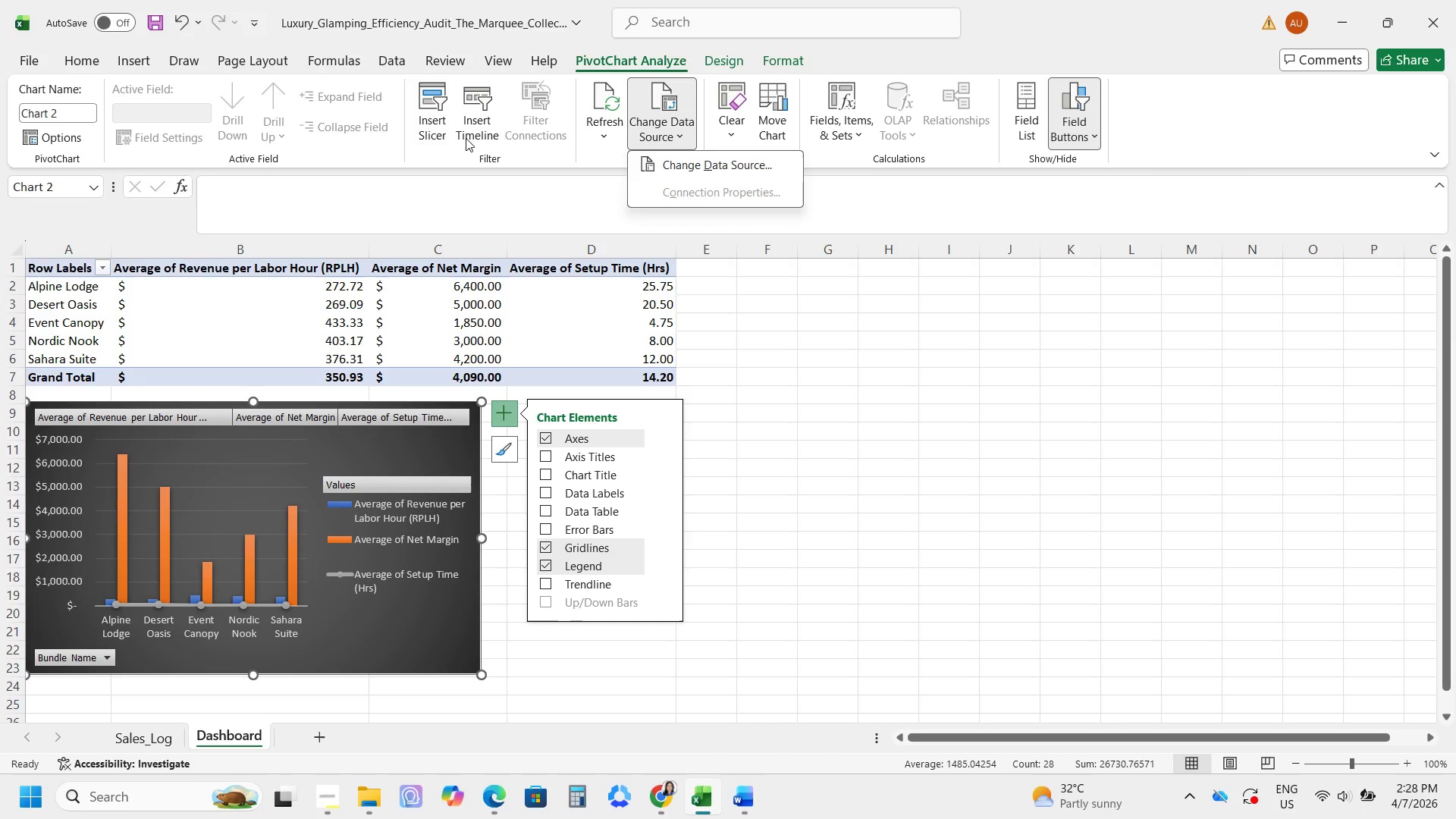 
left_click([441, 136])
 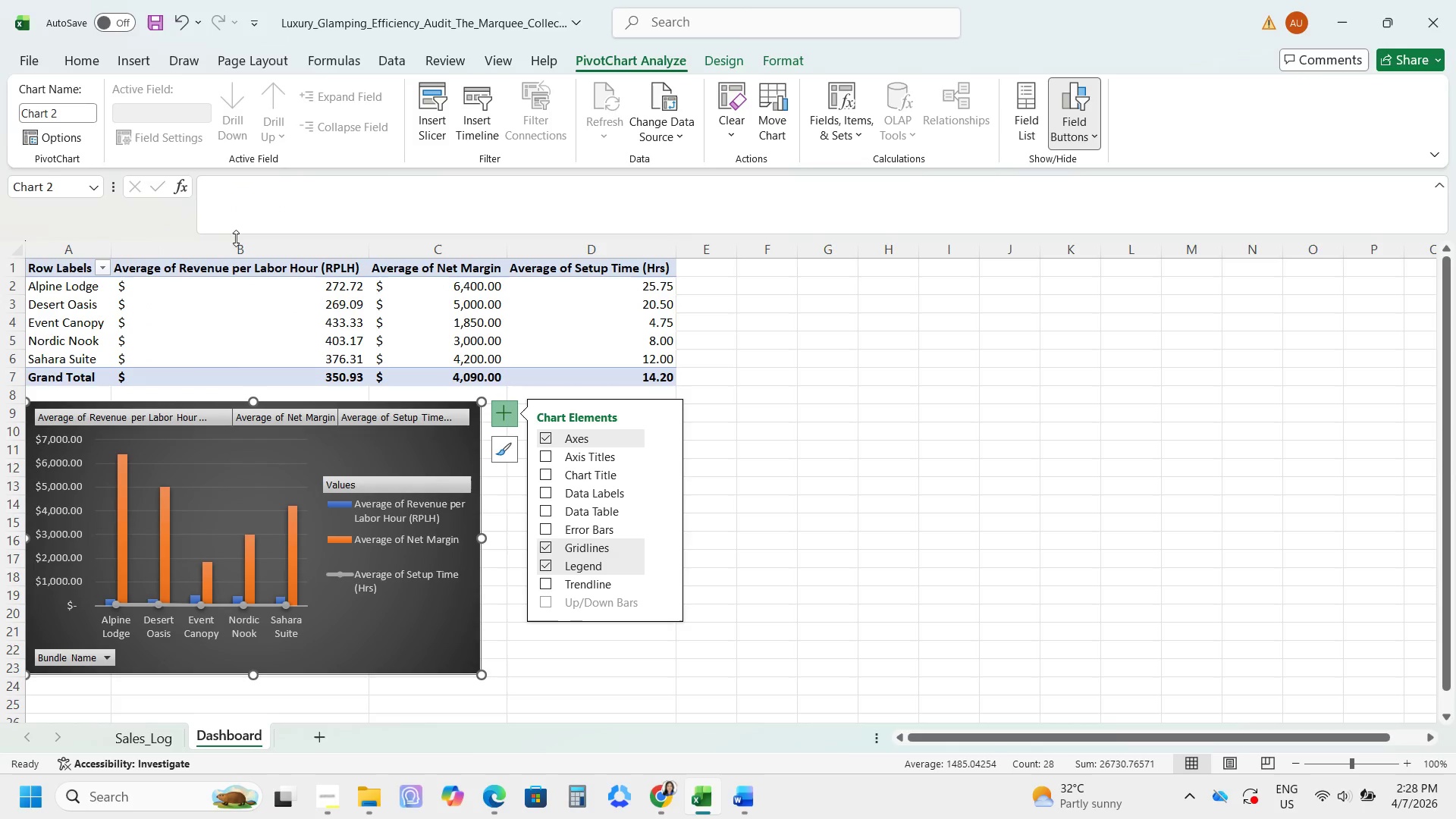 
wait(7.02)
 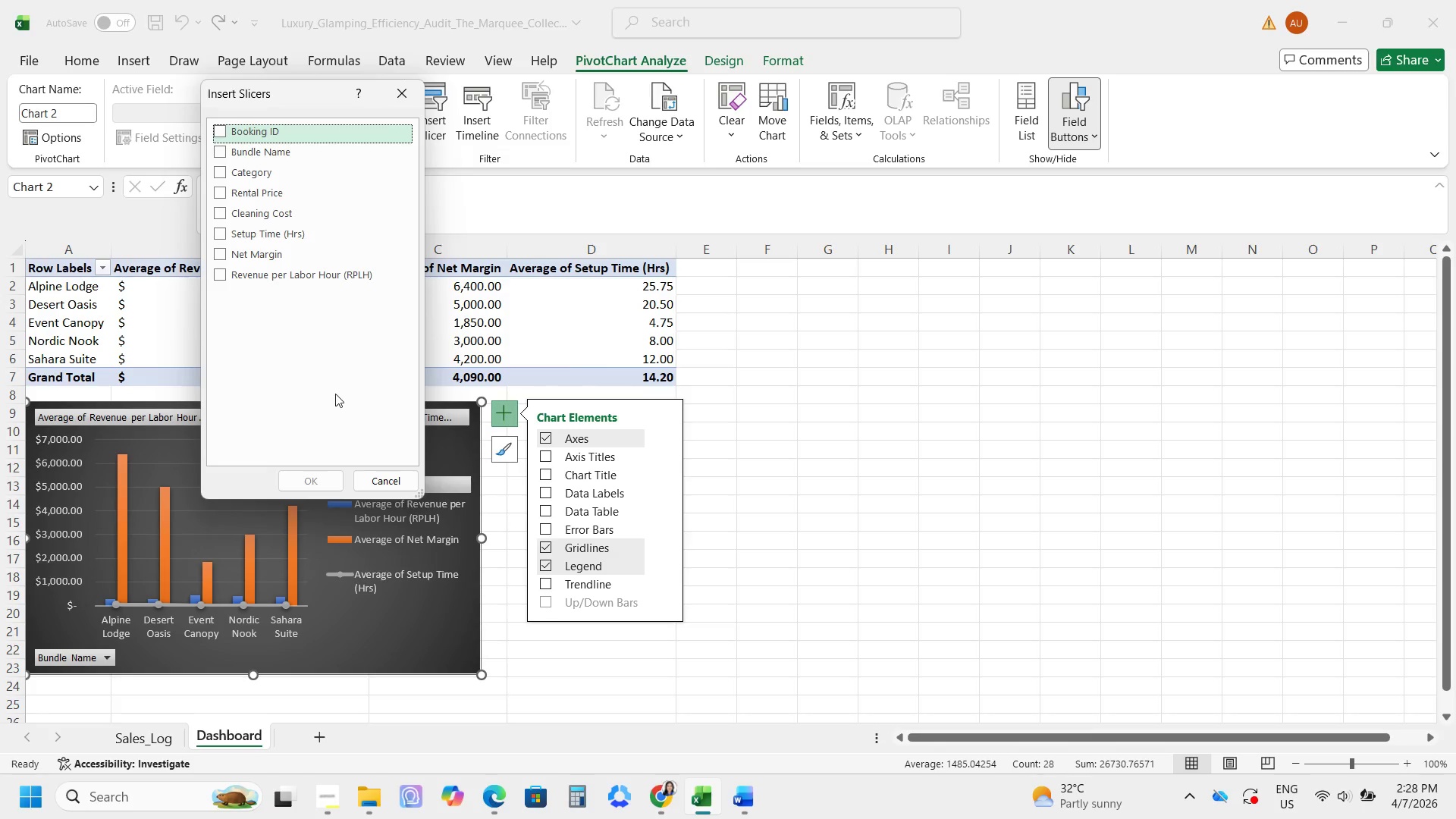 
mouse_move([472, 141])
 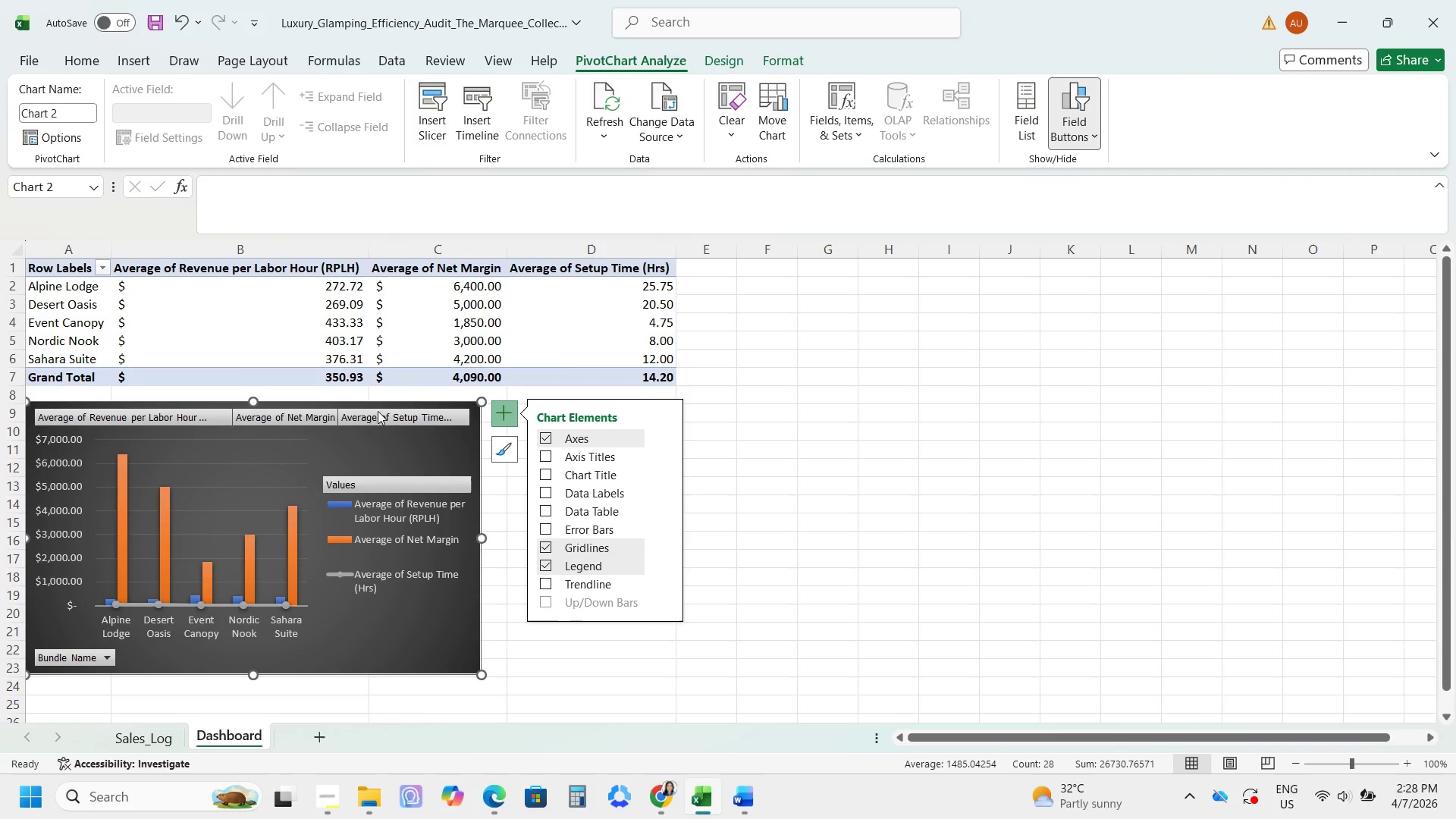 
left_click([376, 419])
 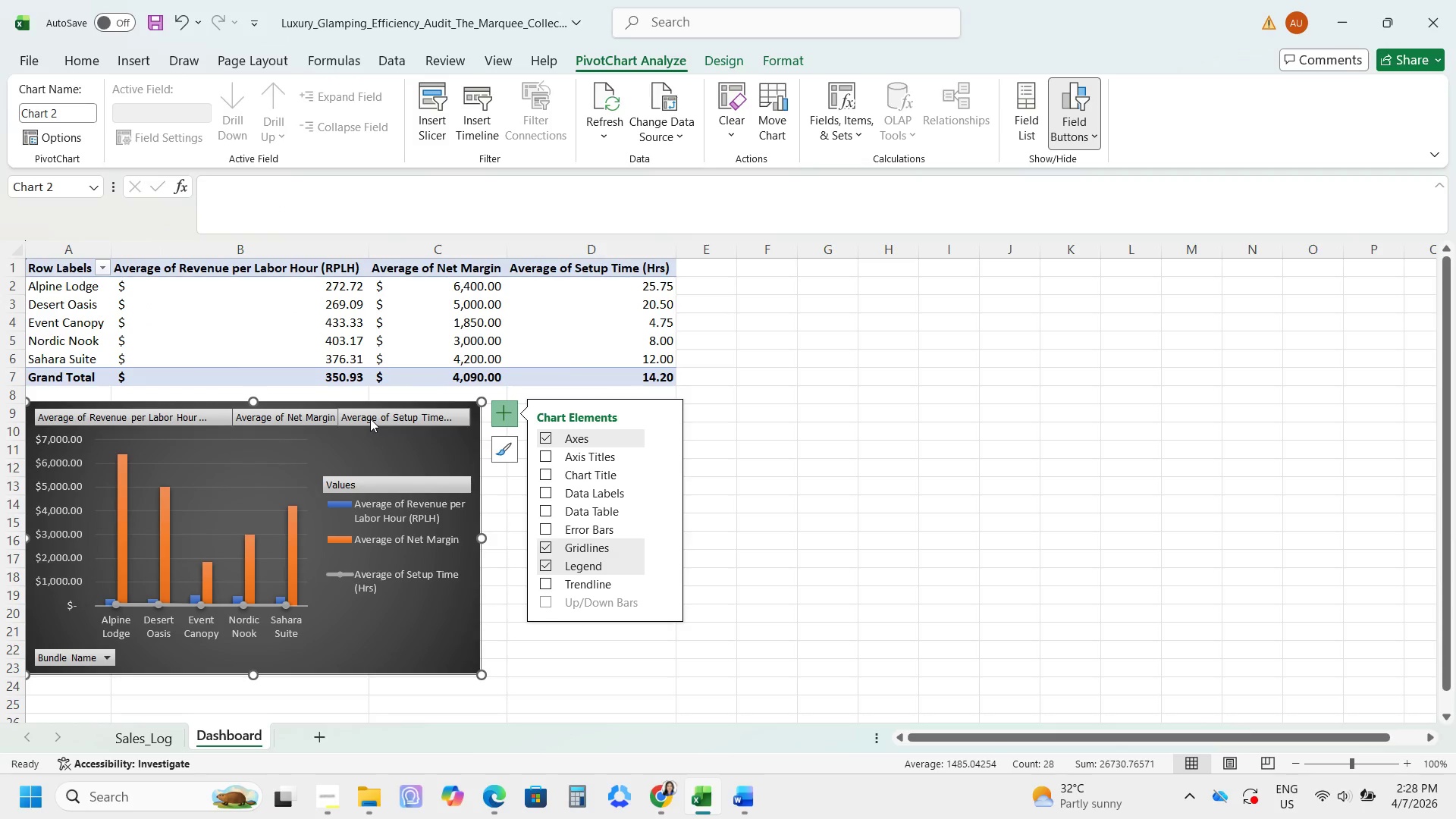 
triple_click([370, 418])
 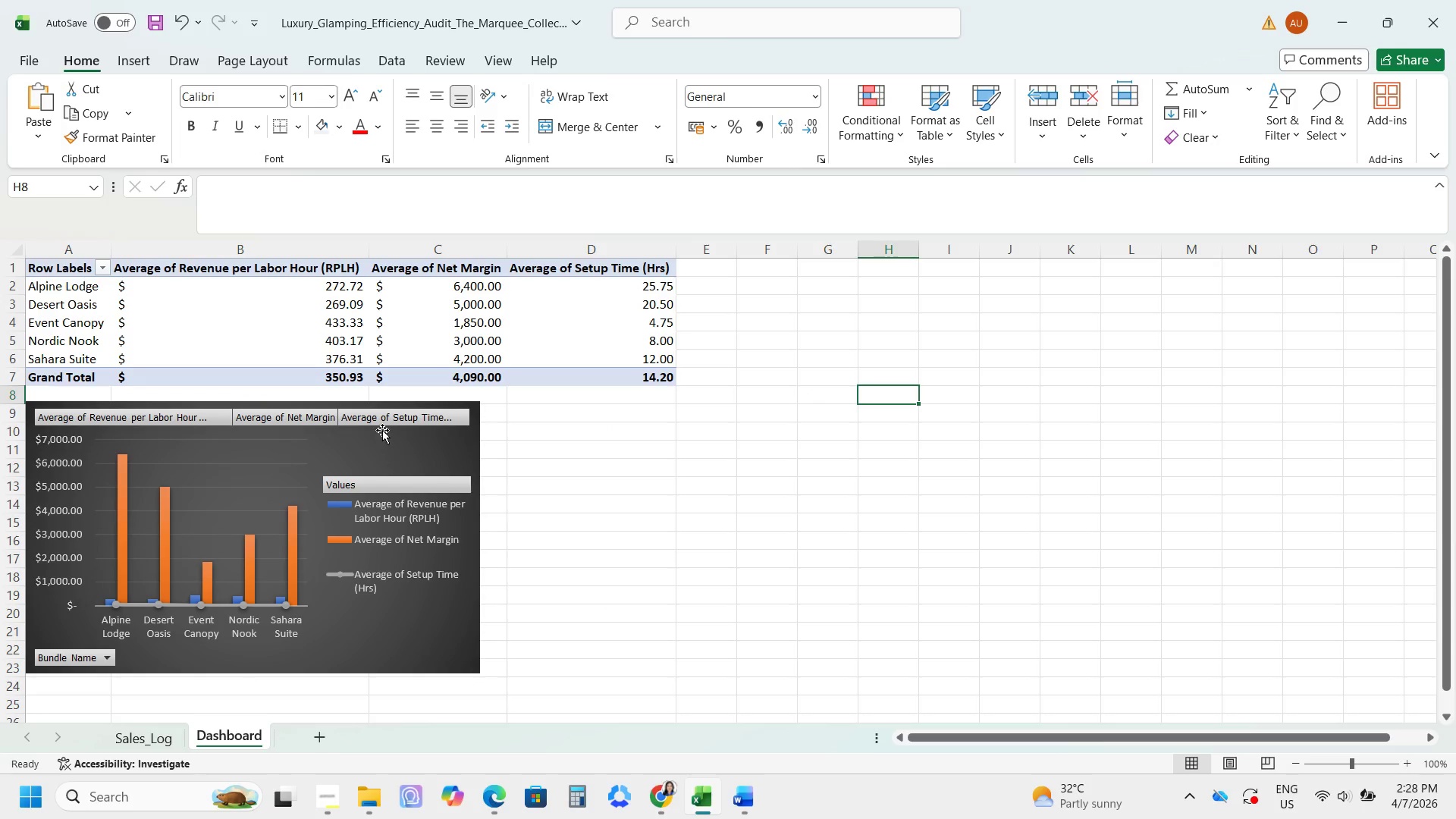 
double_click([384, 414])
 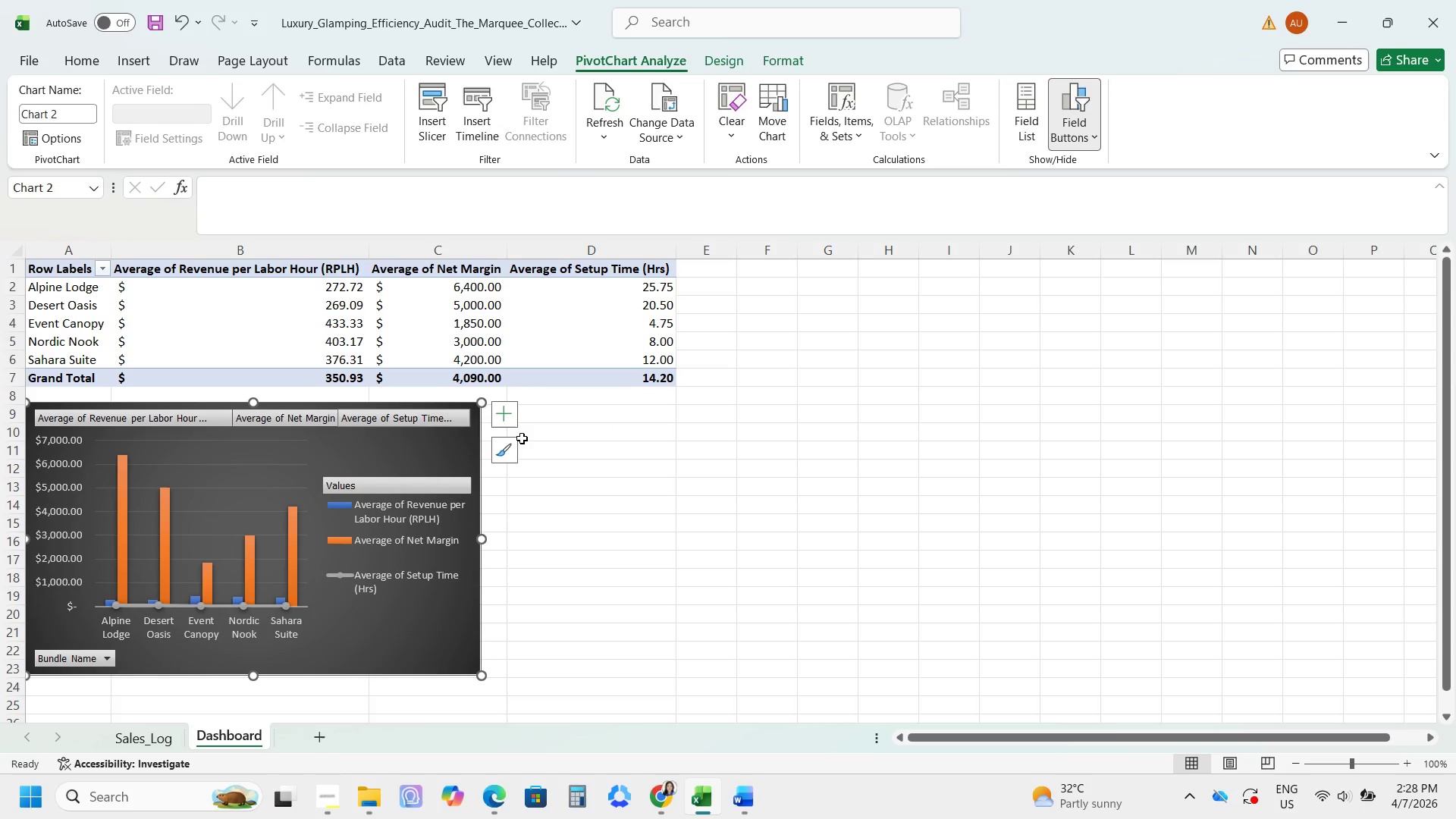 
mouse_move([525, 447])
 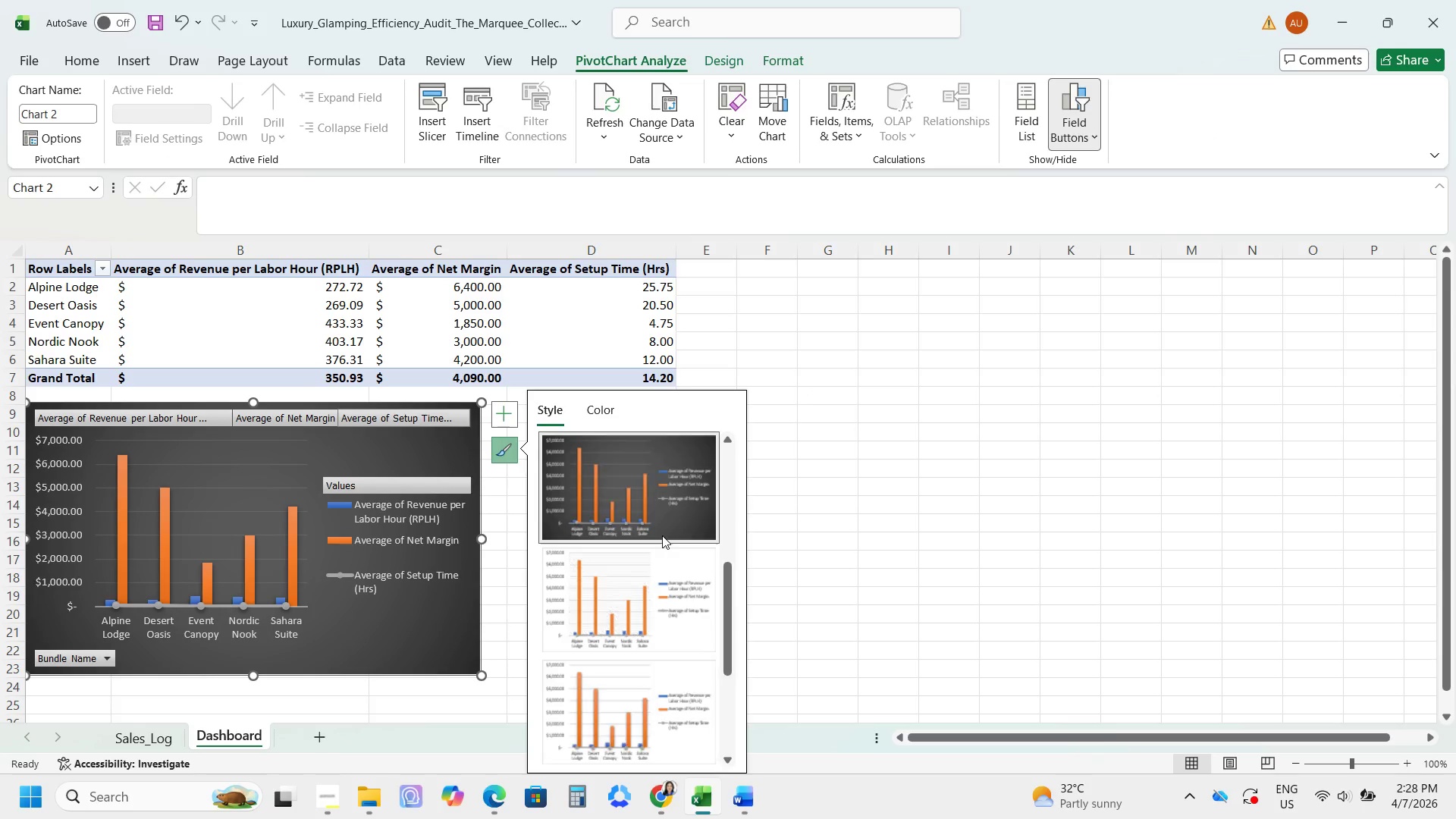 
scroll: coordinate [662, 535], scroll_direction: down, amount: 3.0
 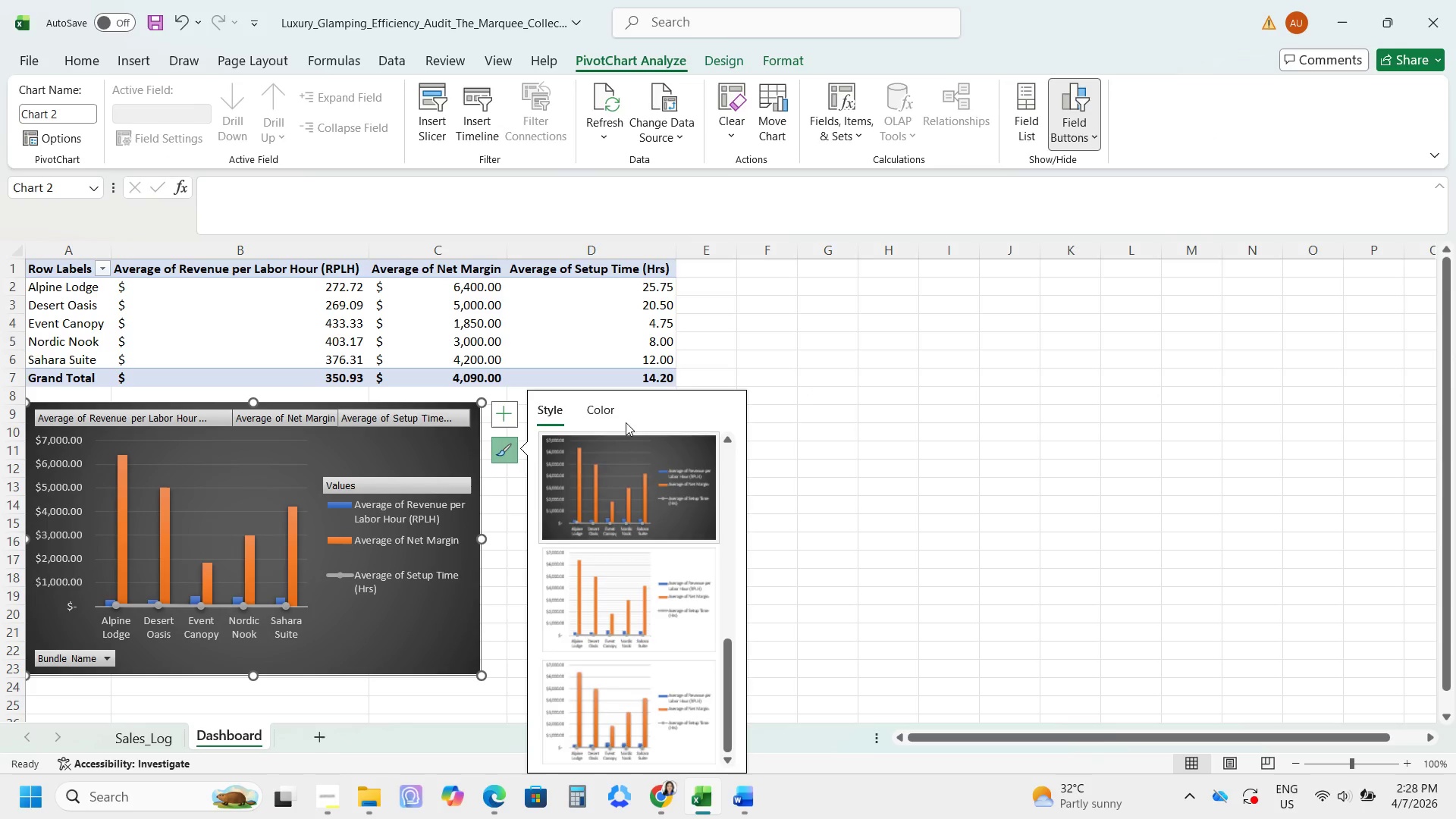 
left_click([620, 408])
 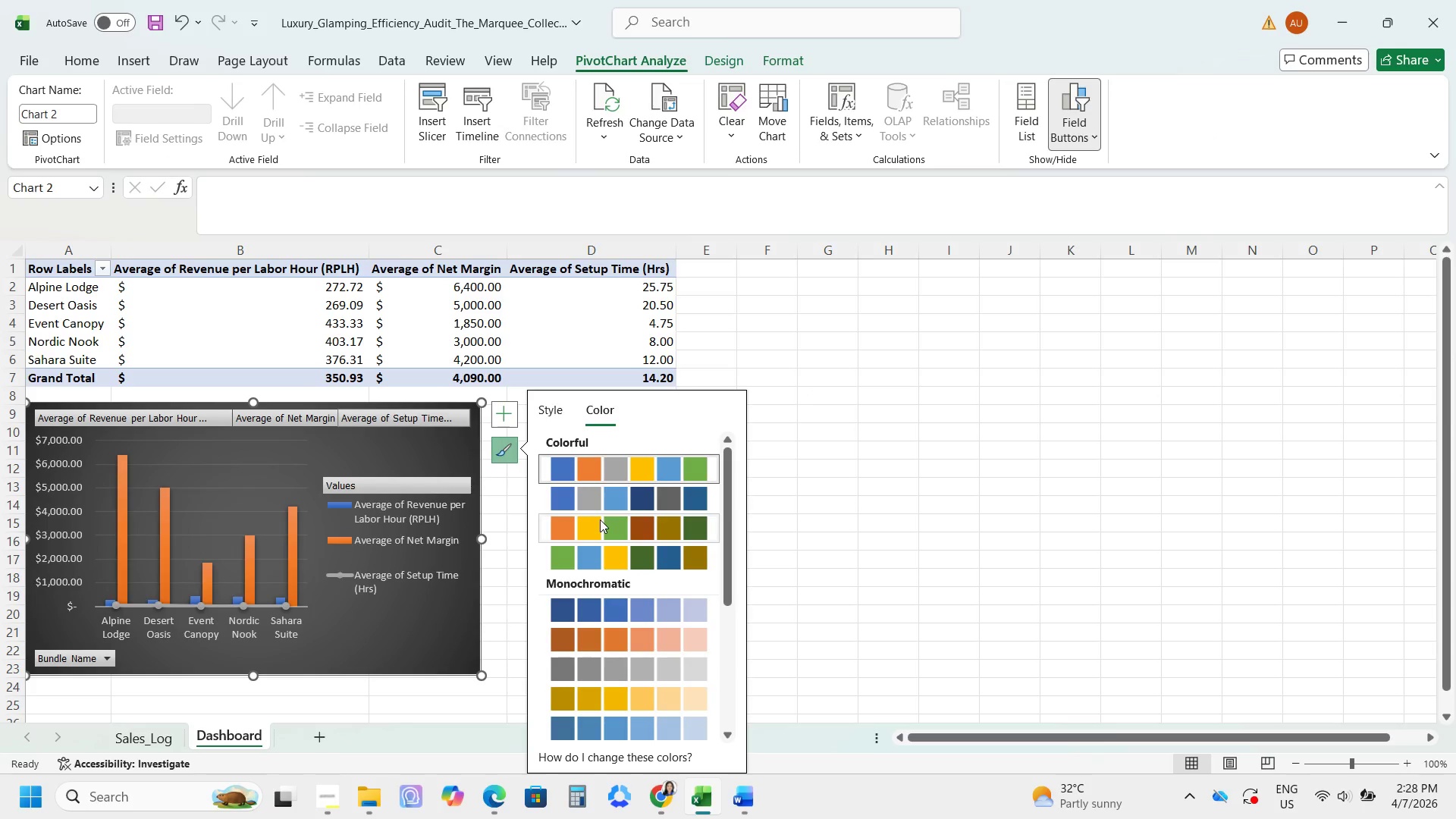 
left_click_drag(start_coordinate=[598, 508], to_coordinate=[597, 539])
 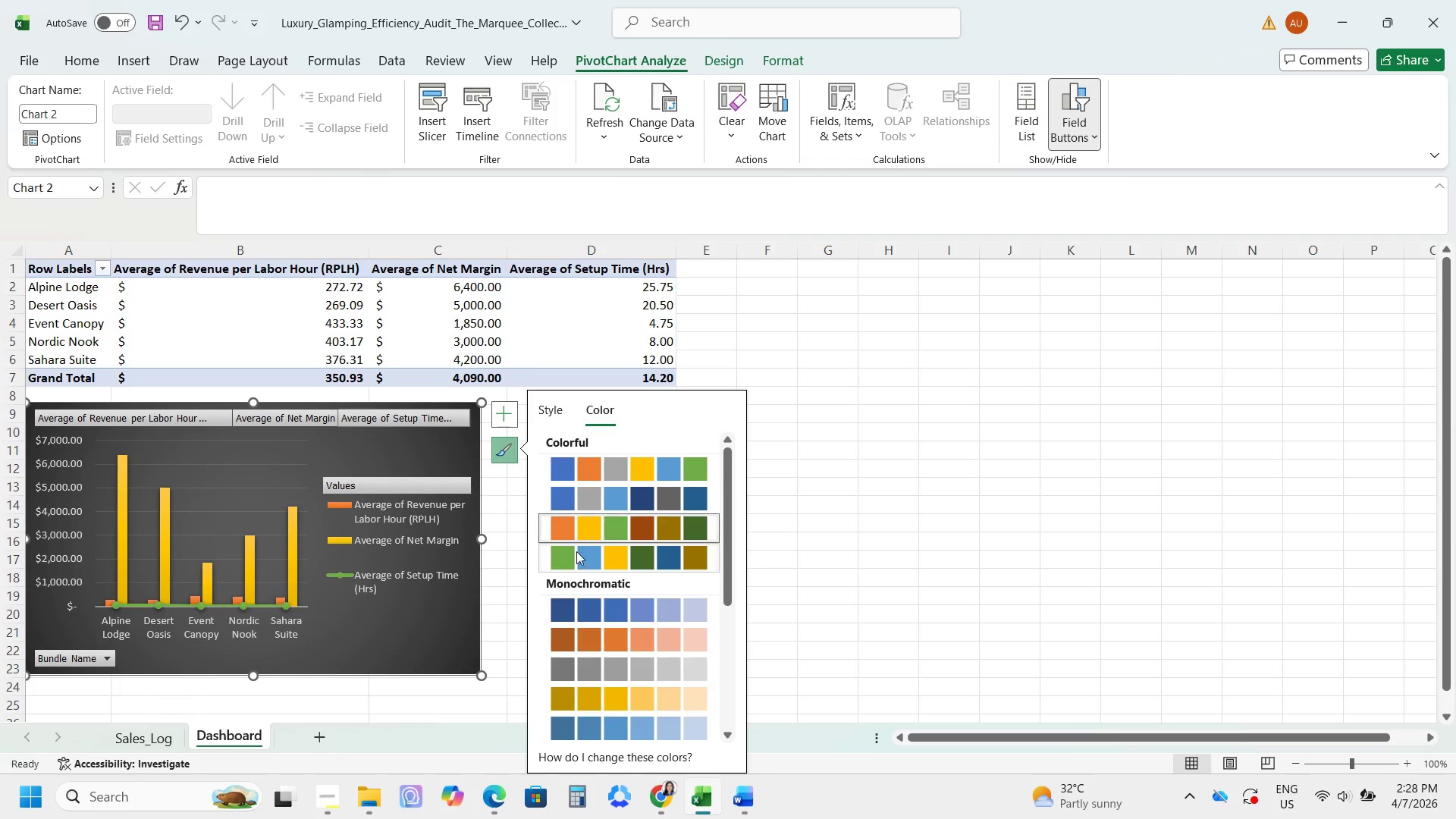 
left_click([576, 553])
 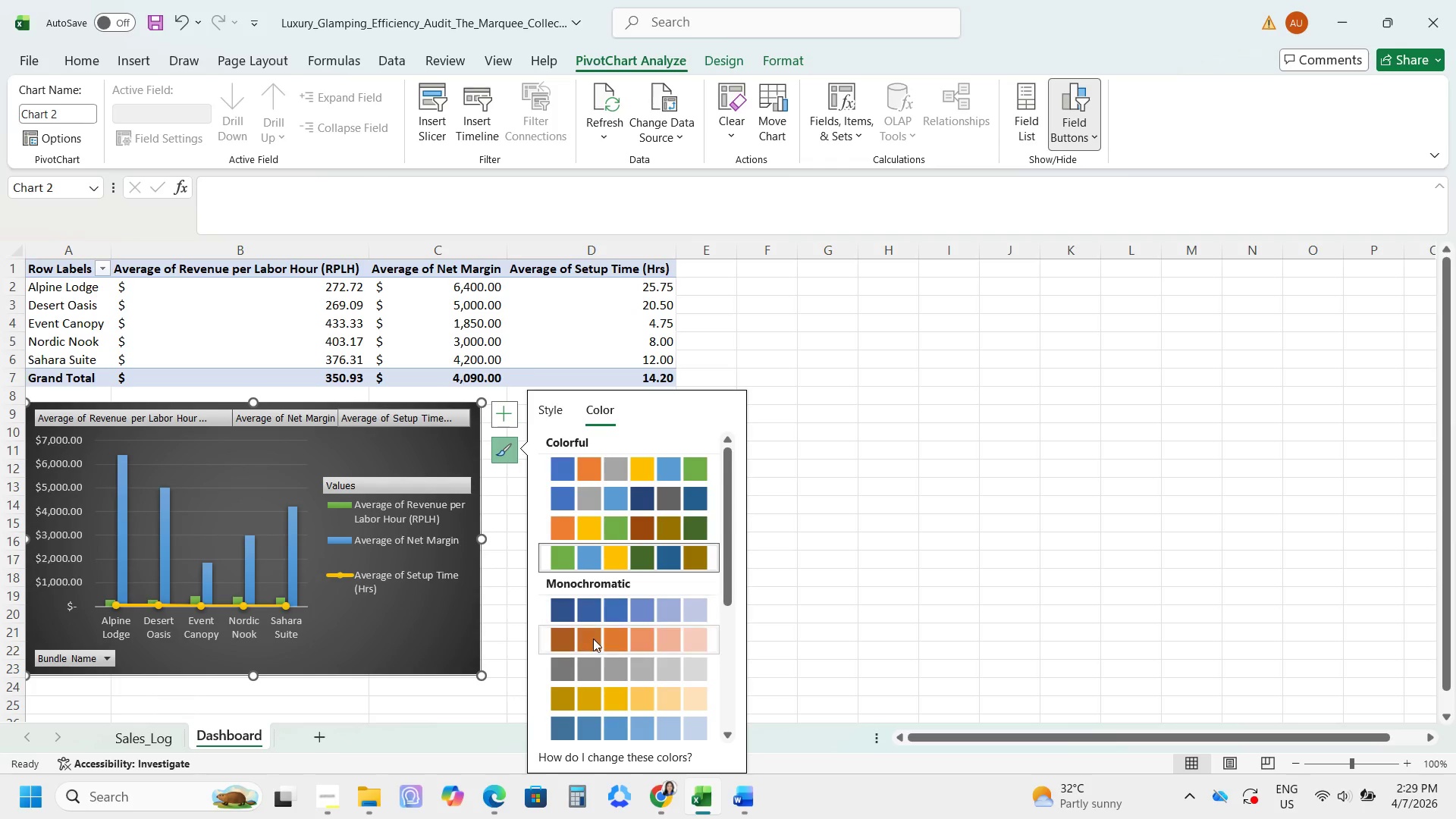 
scroll: coordinate [592, 639], scroll_direction: down, amount: 3.0
 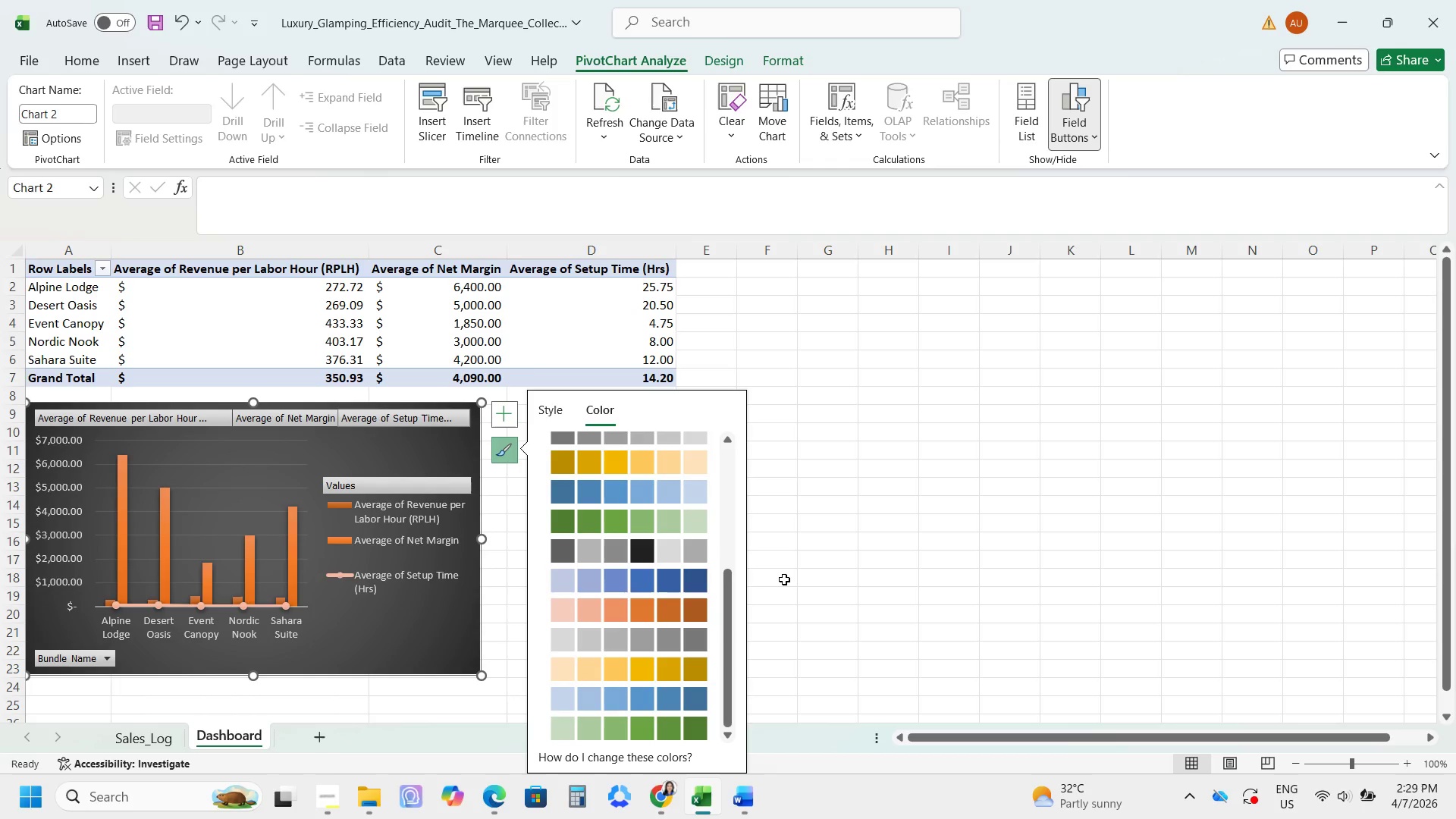 
left_click([780, 575])
 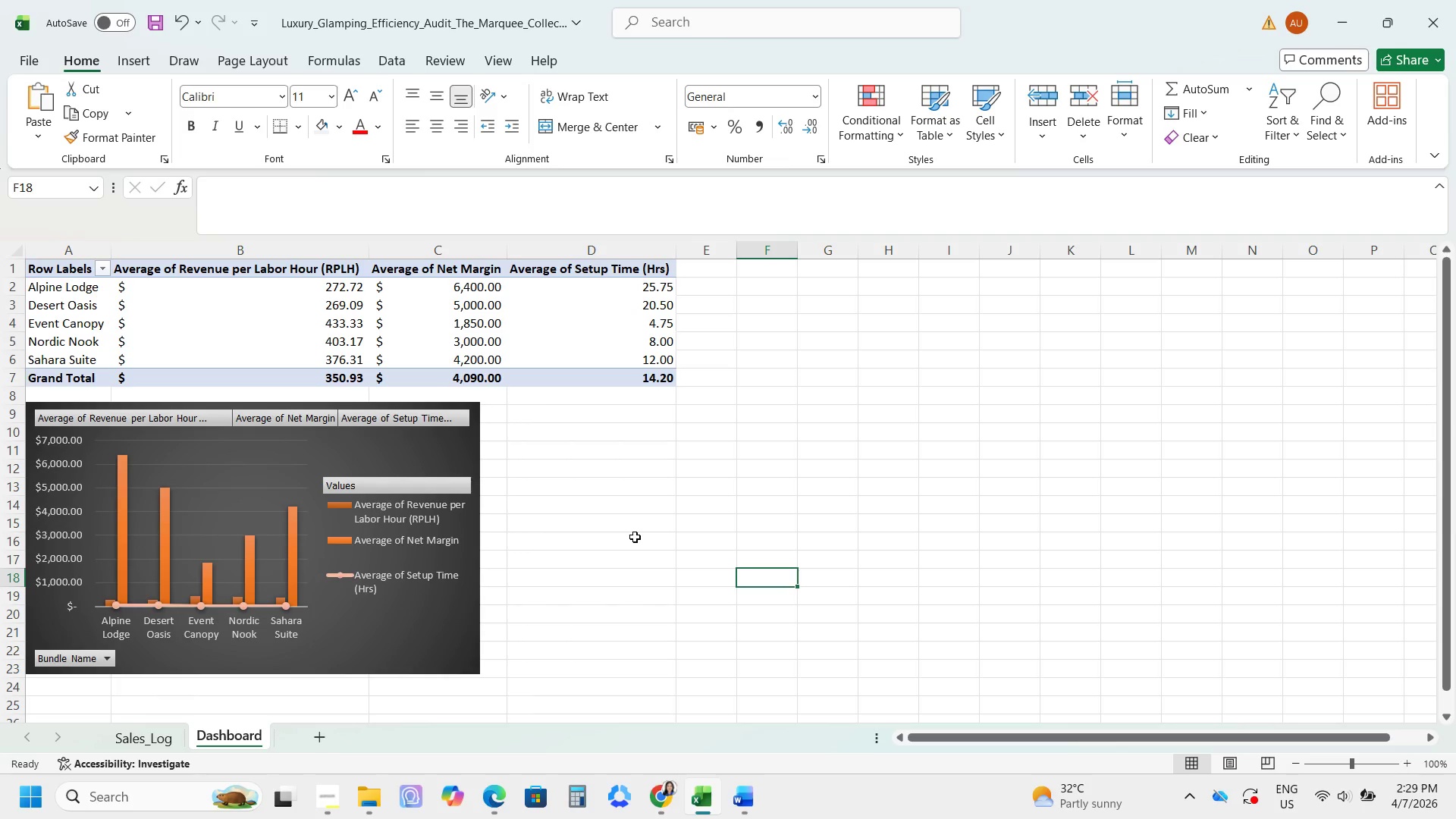 
wait(9.25)
 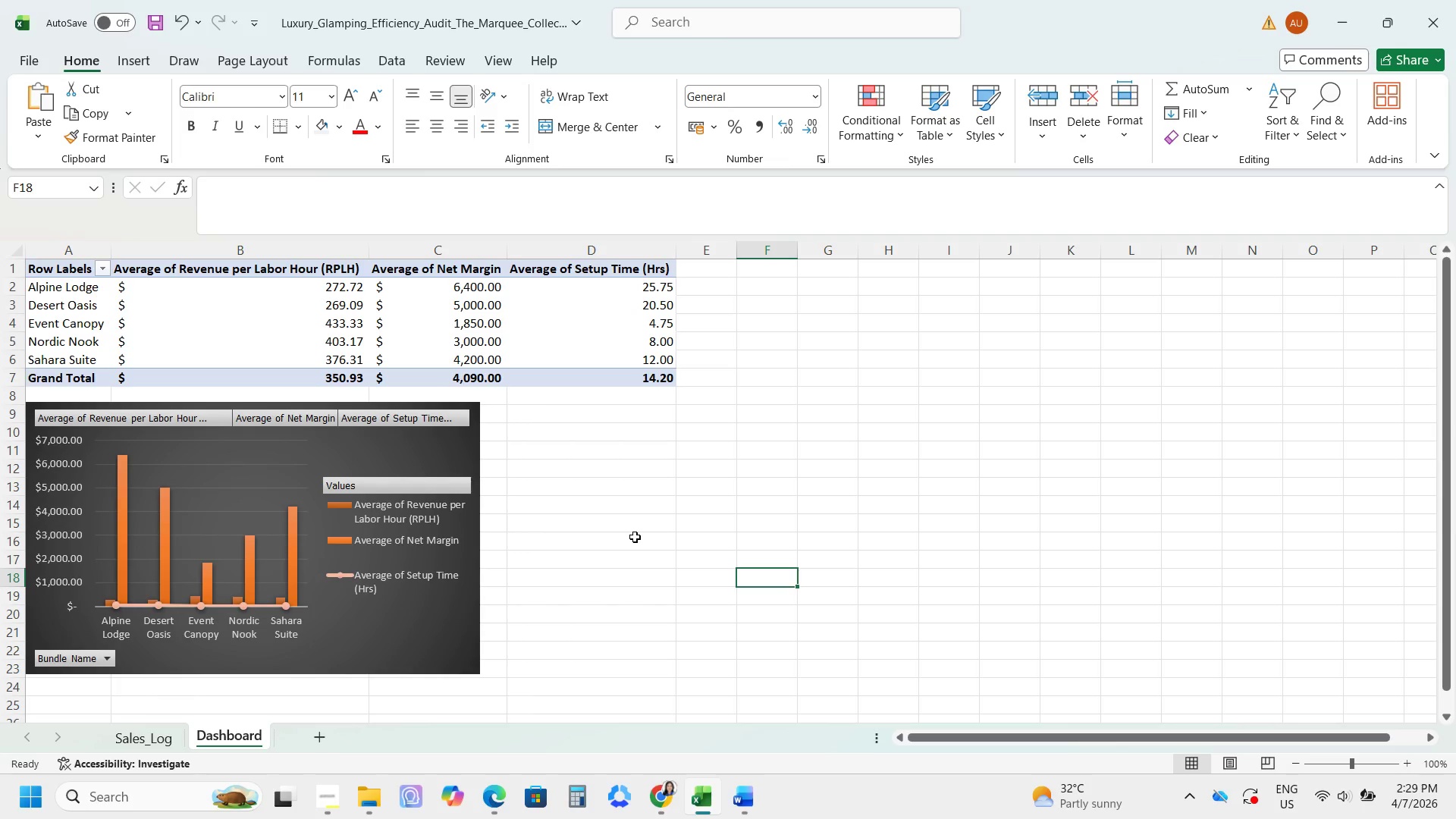 
left_click([162, 752])
 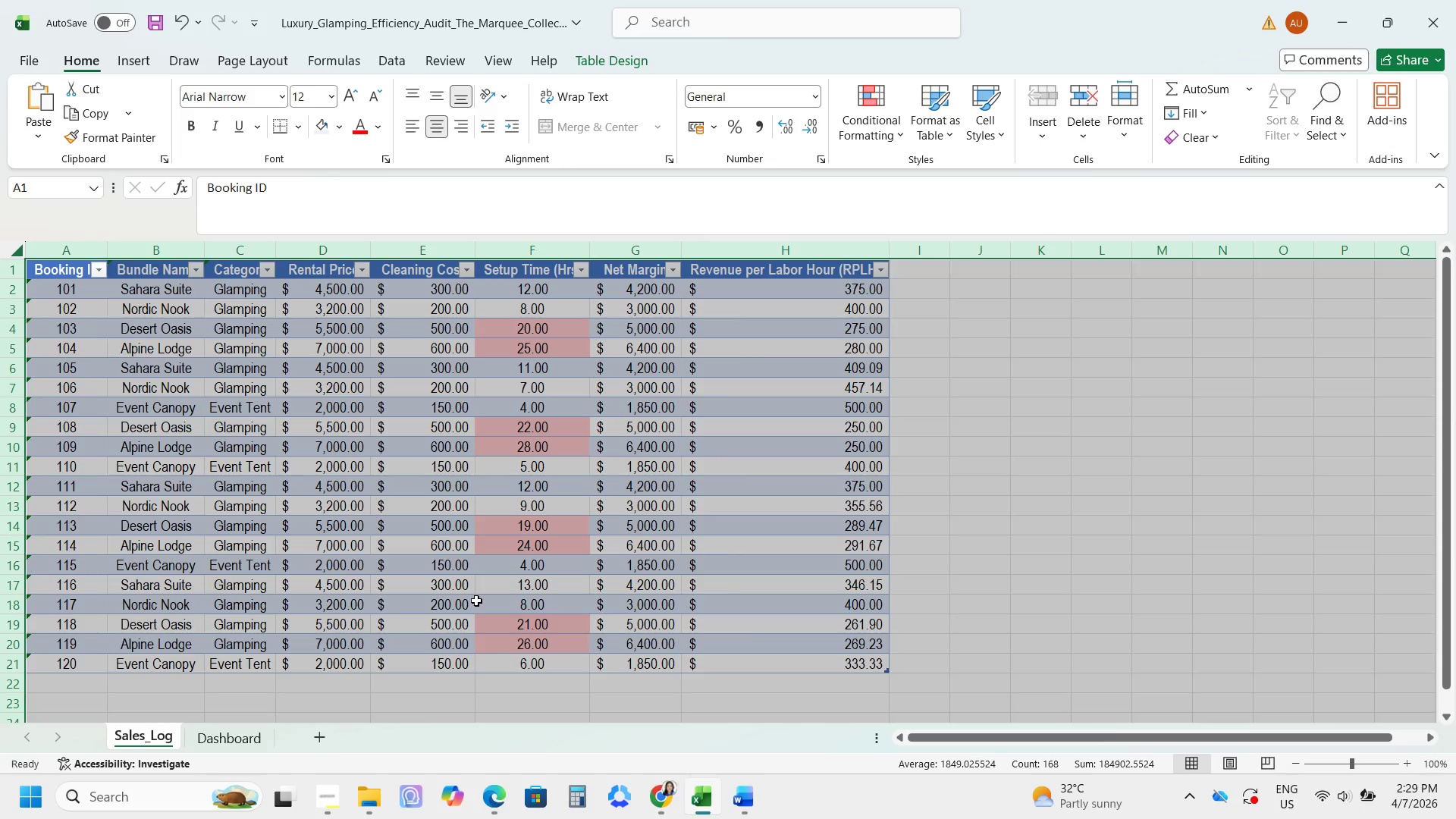 
left_click([476, 598])
 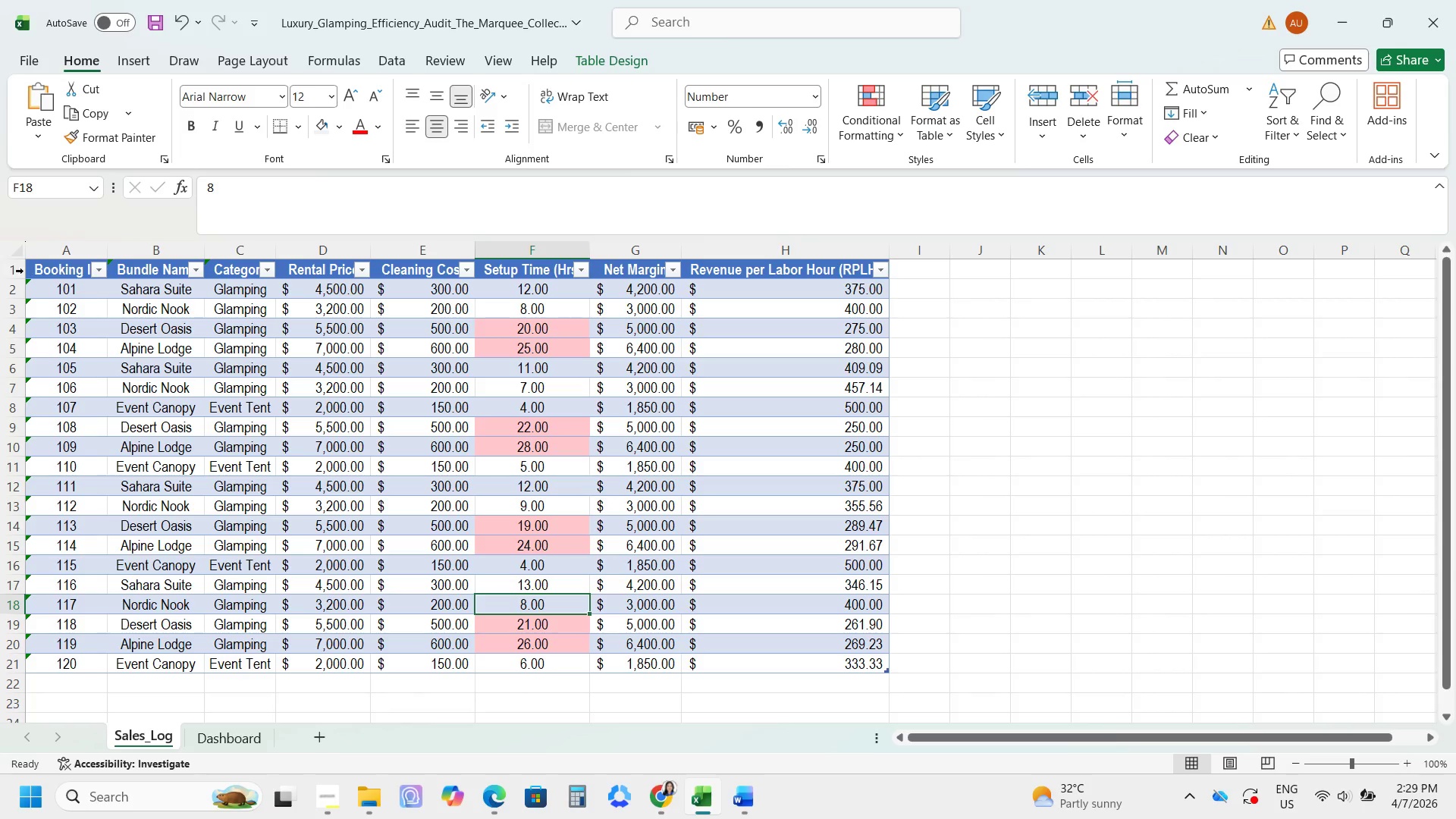 
left_click_drag(start_coordinate=[5, 271], to_coordinate=[36, 667])
 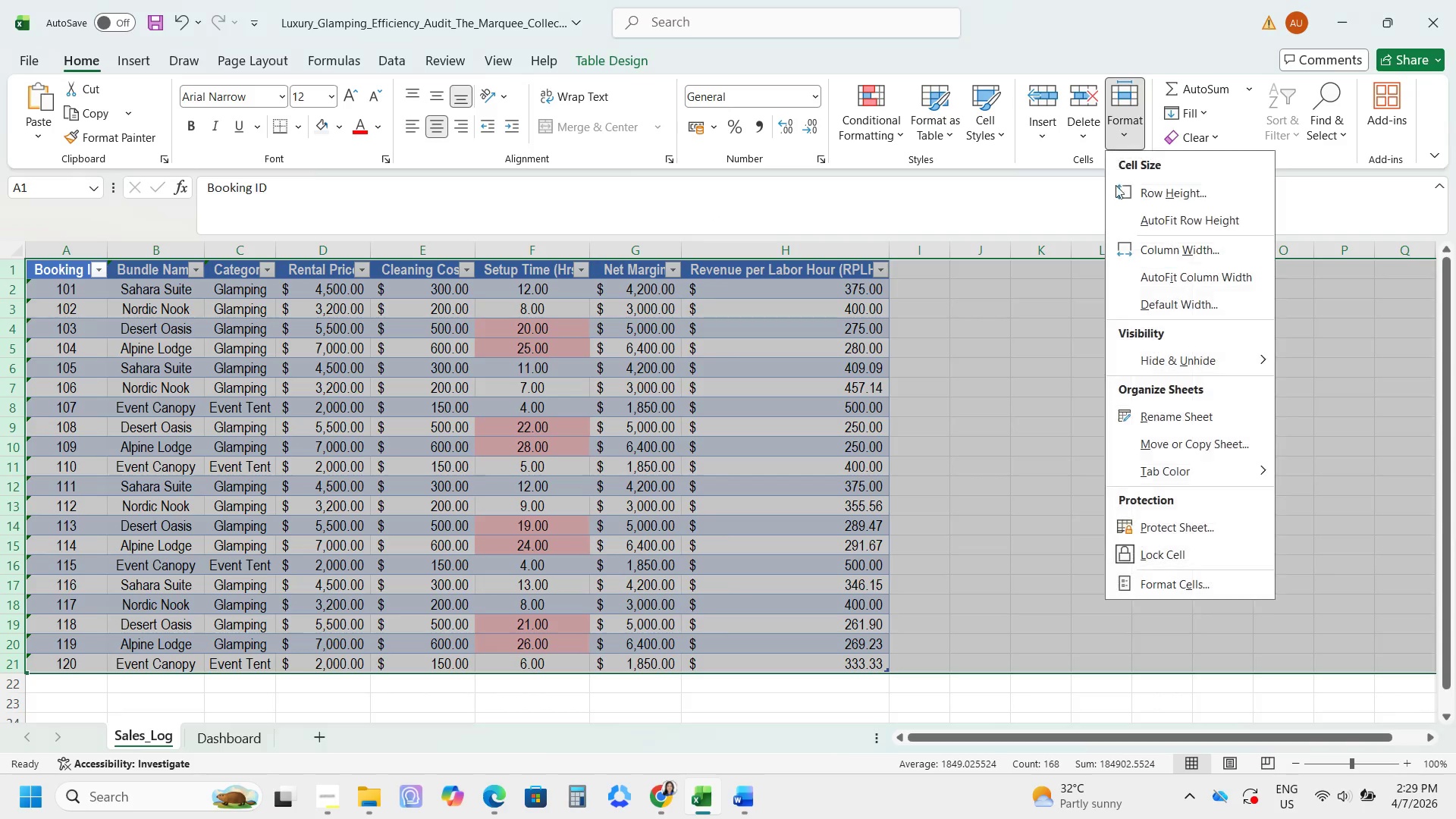 
left_click([1128, 199])
 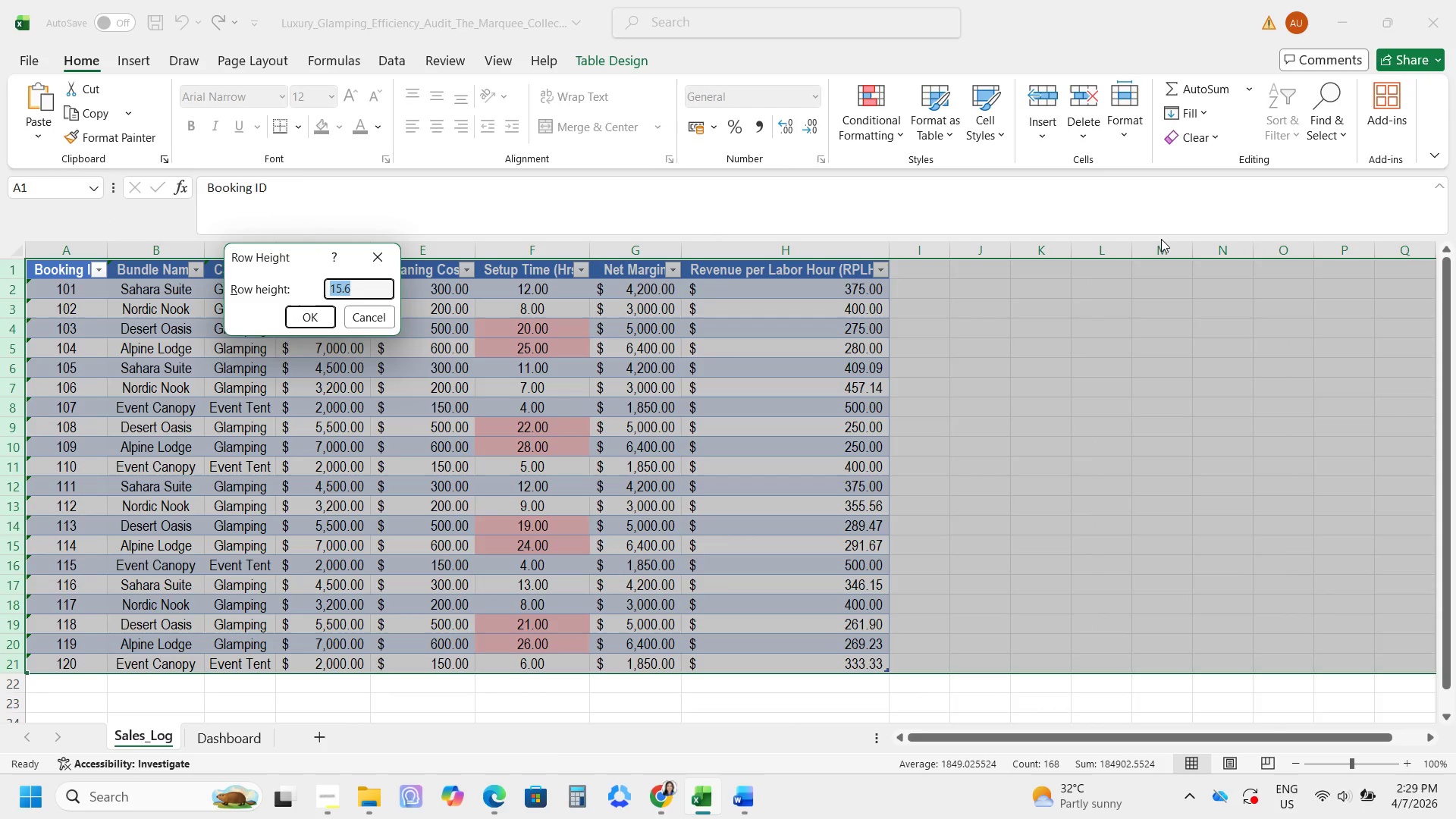 
key(Numpad2)
 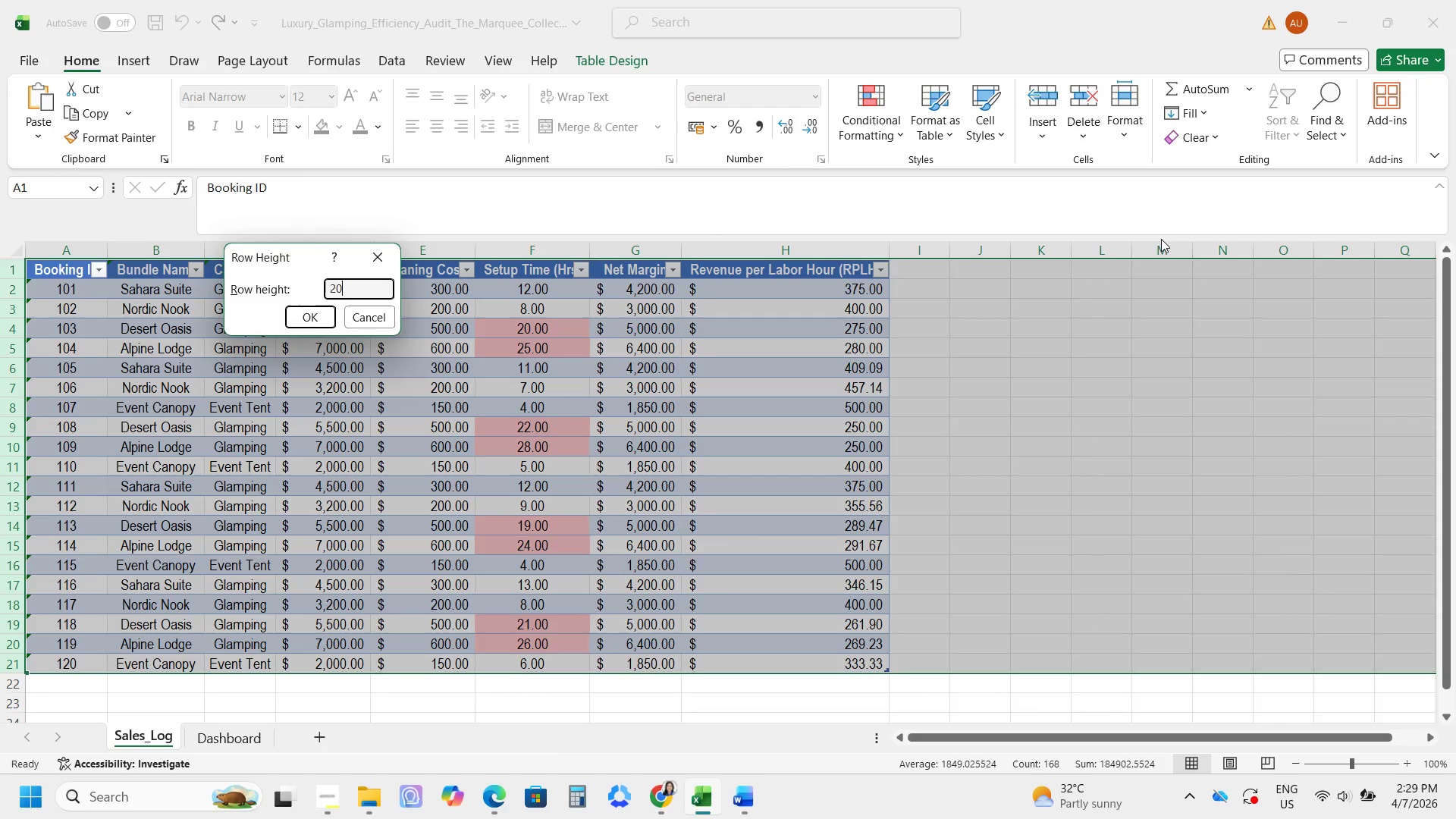 
key(Numpad0)
 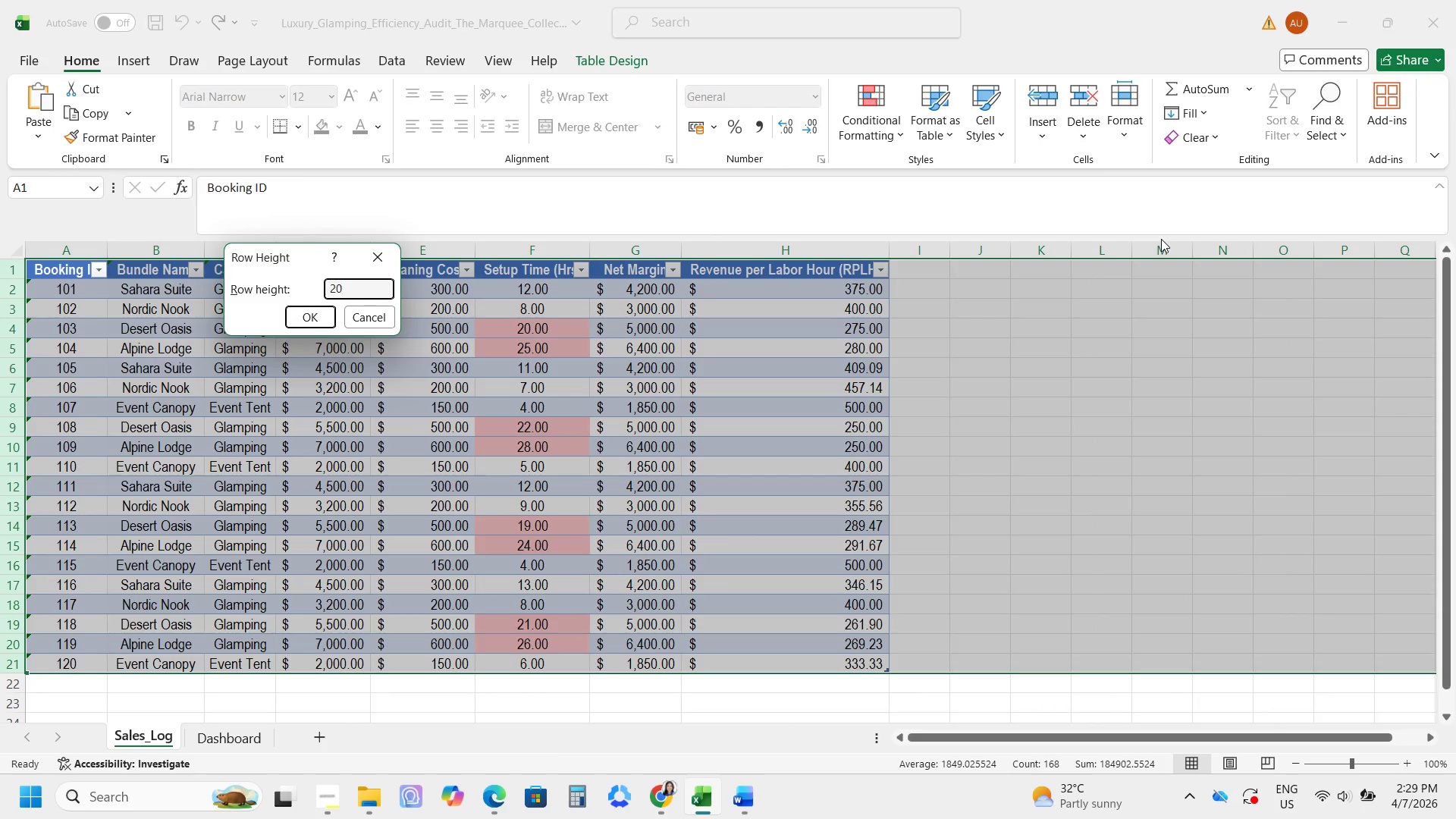 
key(Enter)
 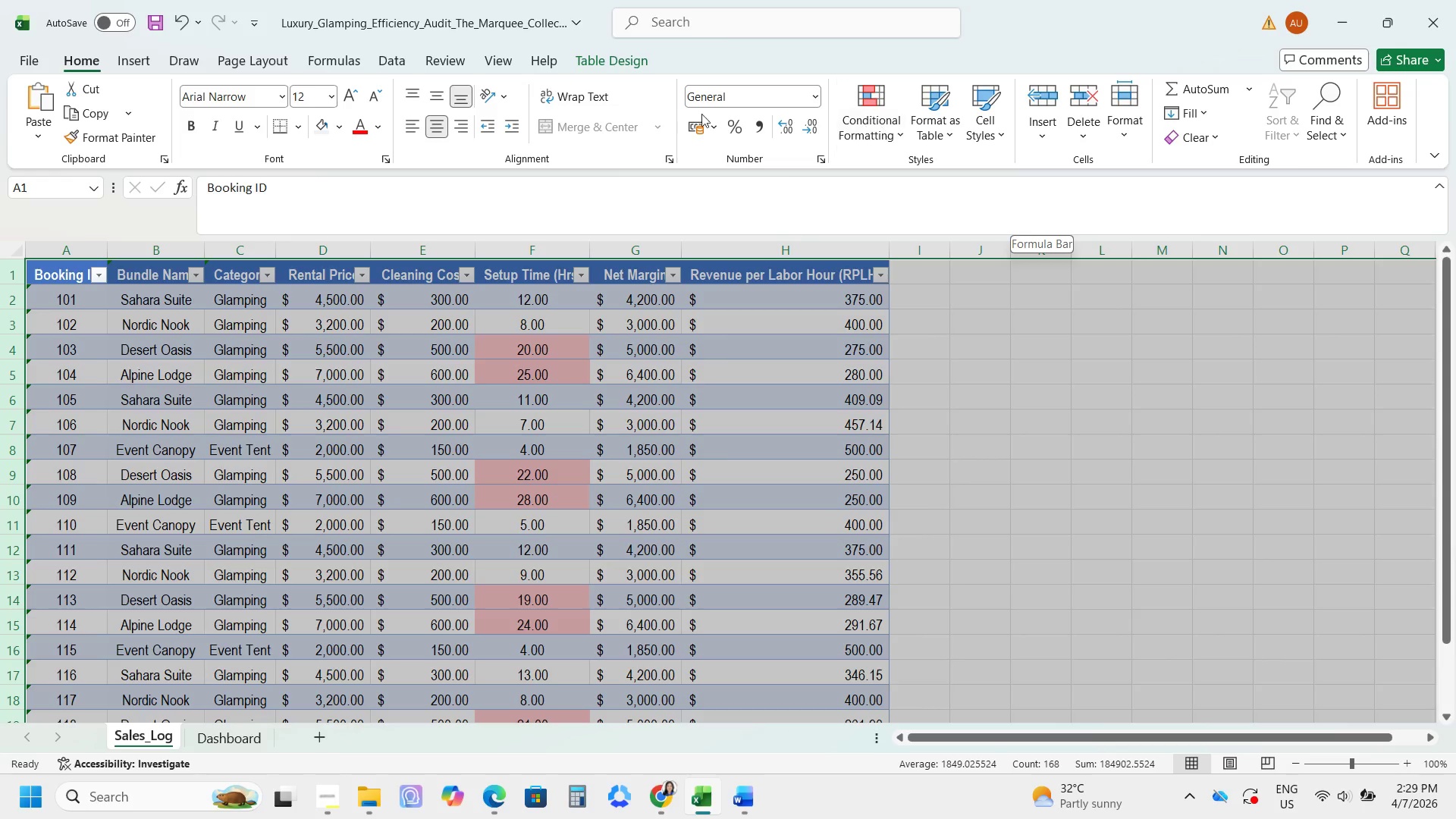 
left_click([435, 89])
 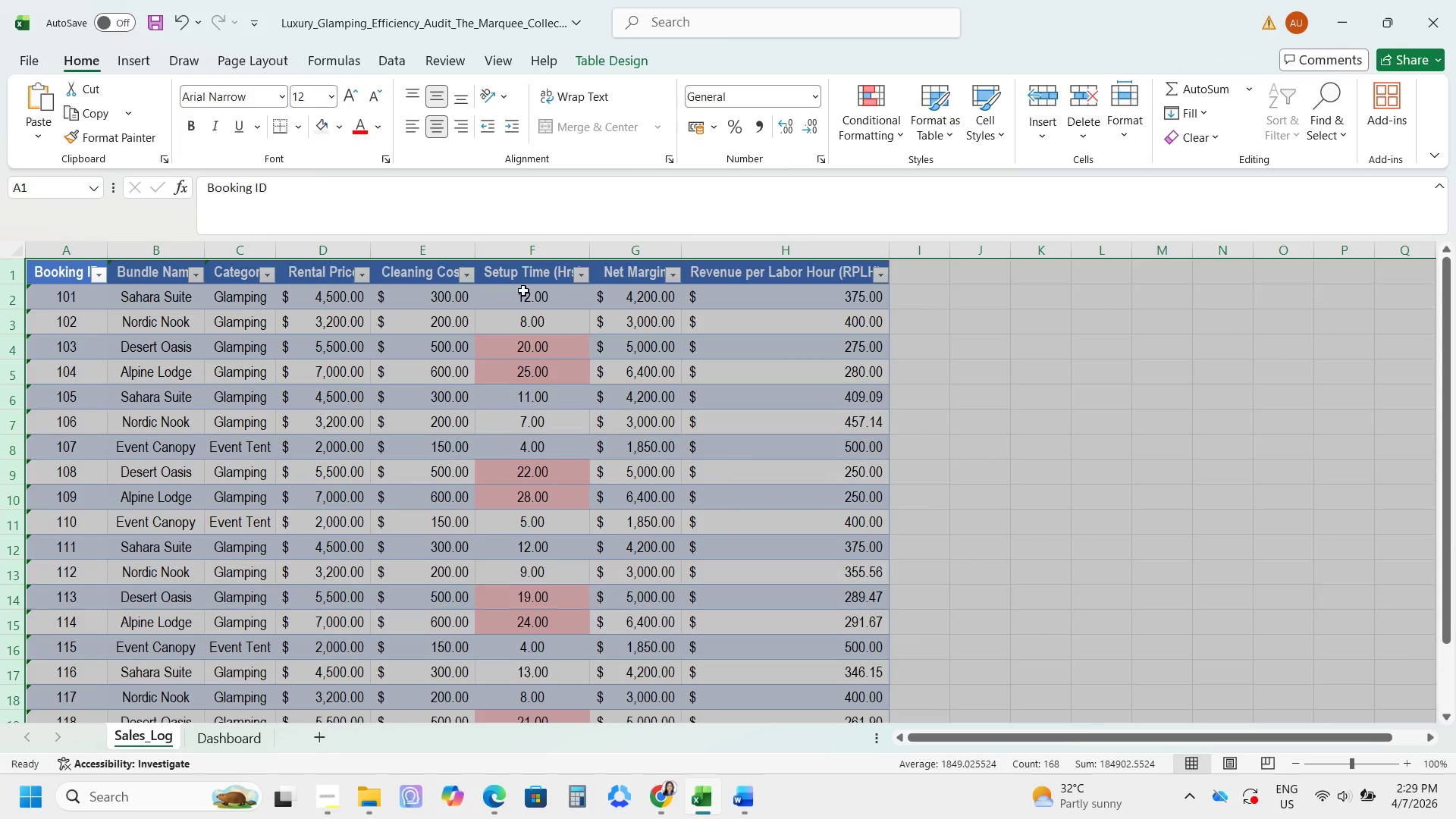 
double_click([588, 249])
 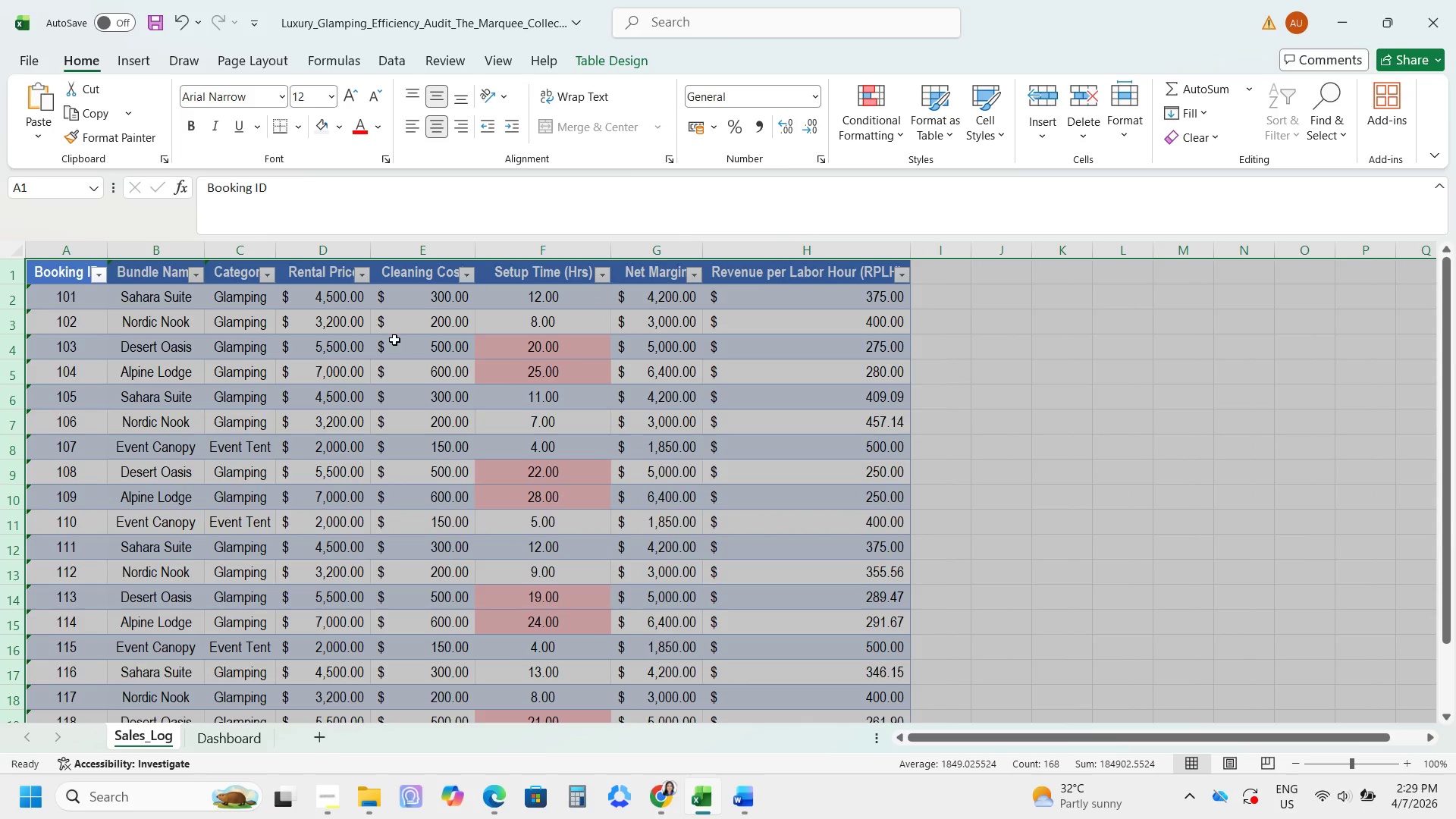 
left_click([394, 340])
 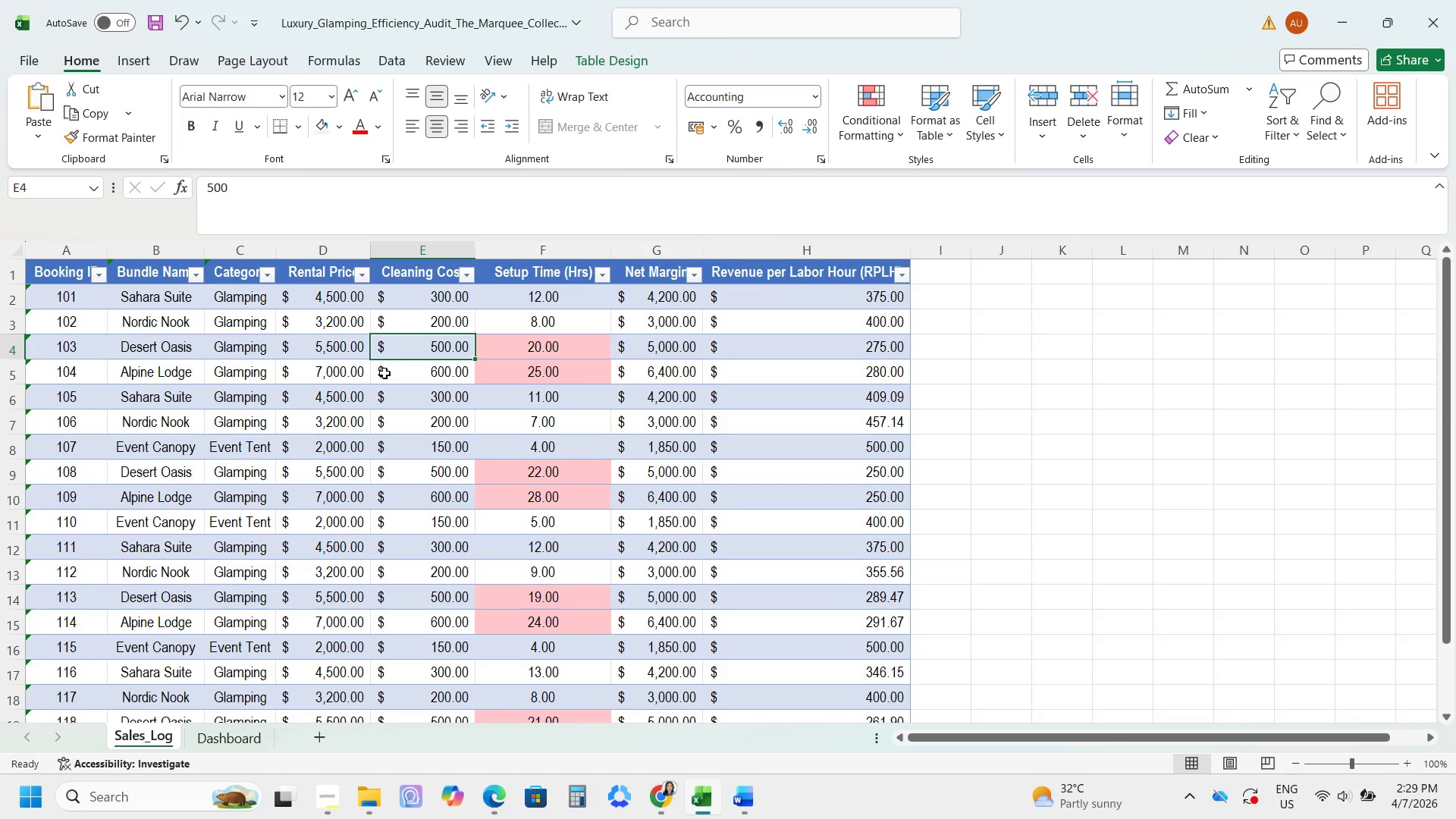 
scroll: coordinate [384, 373], scroll_direction: down, amount: 2.0
 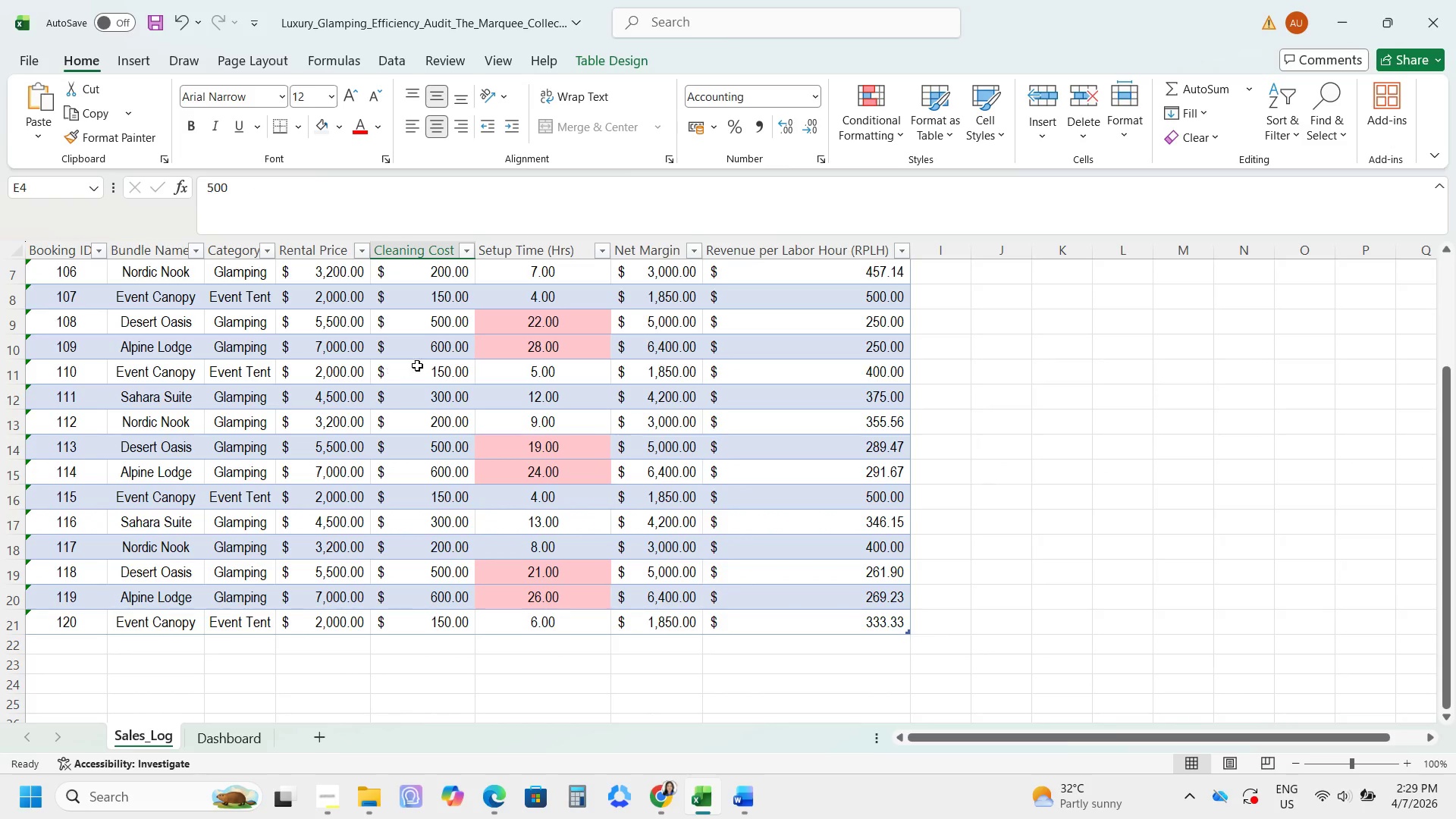 
scroll: coordinate [859, 290], scroll_direction: up, amount: 6.0
 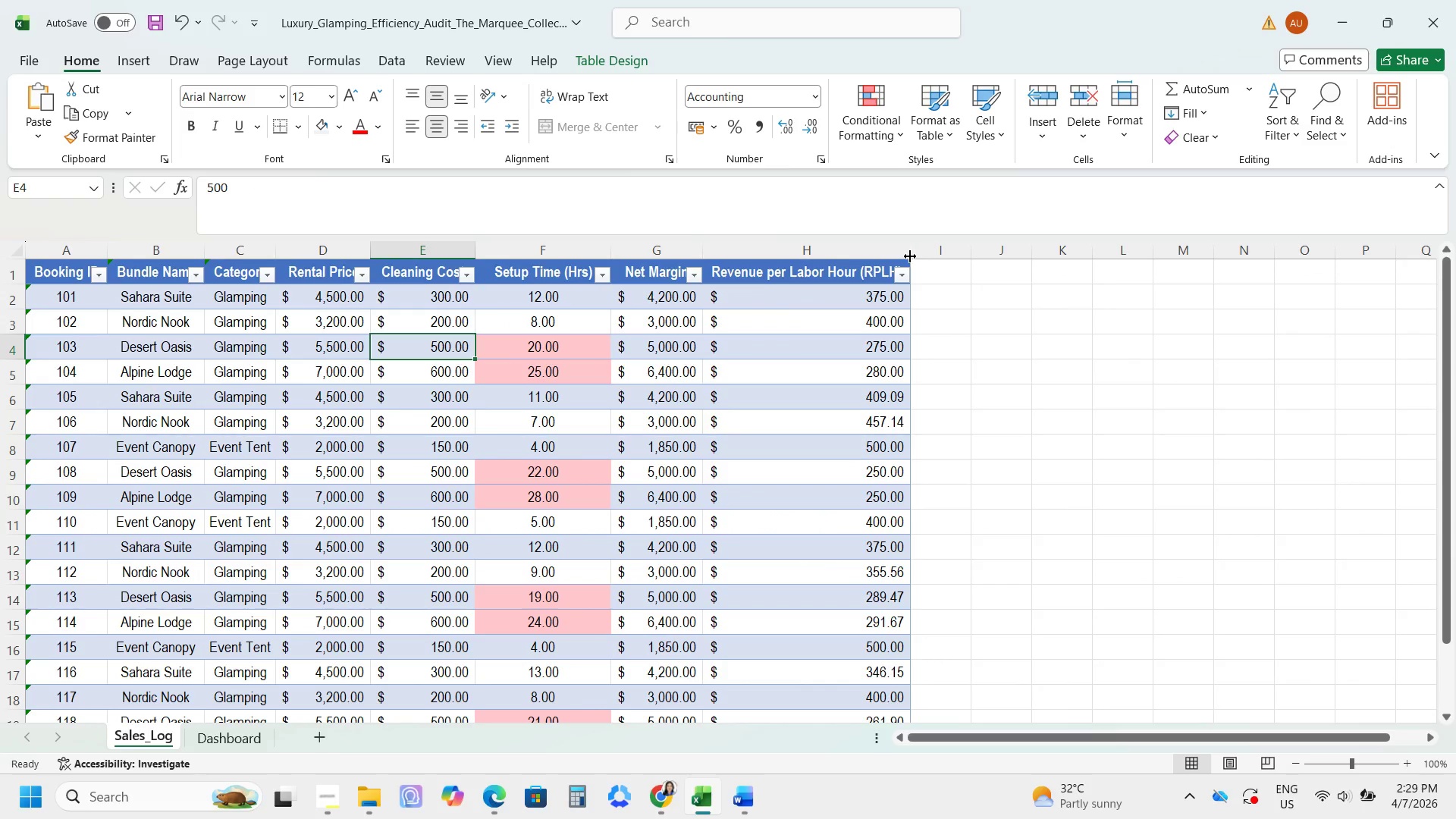 
left_click_drag(start_coordinate=[910, 256], to_coordinate=[821, 257])
 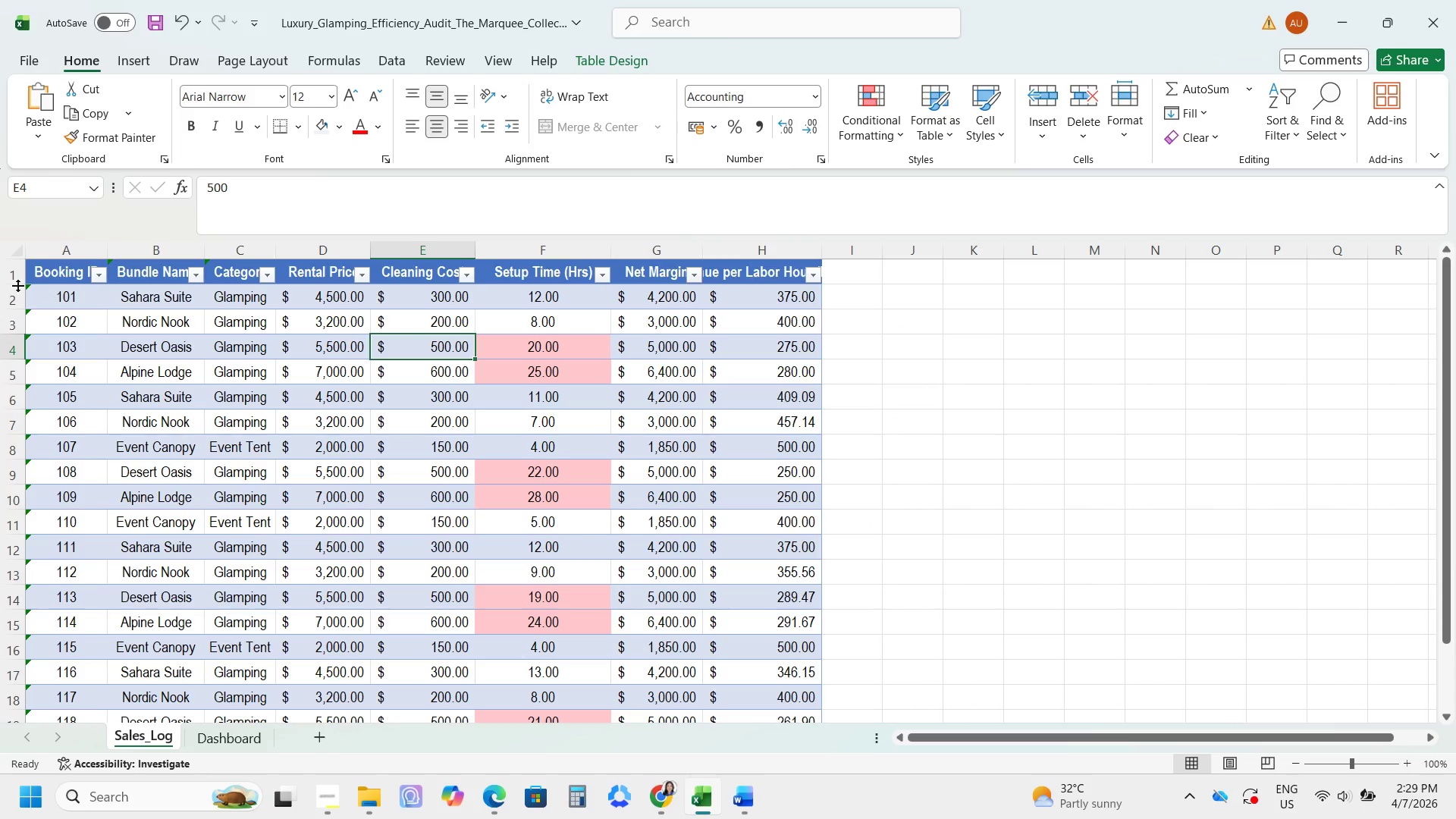 
left_click([0, 277])
 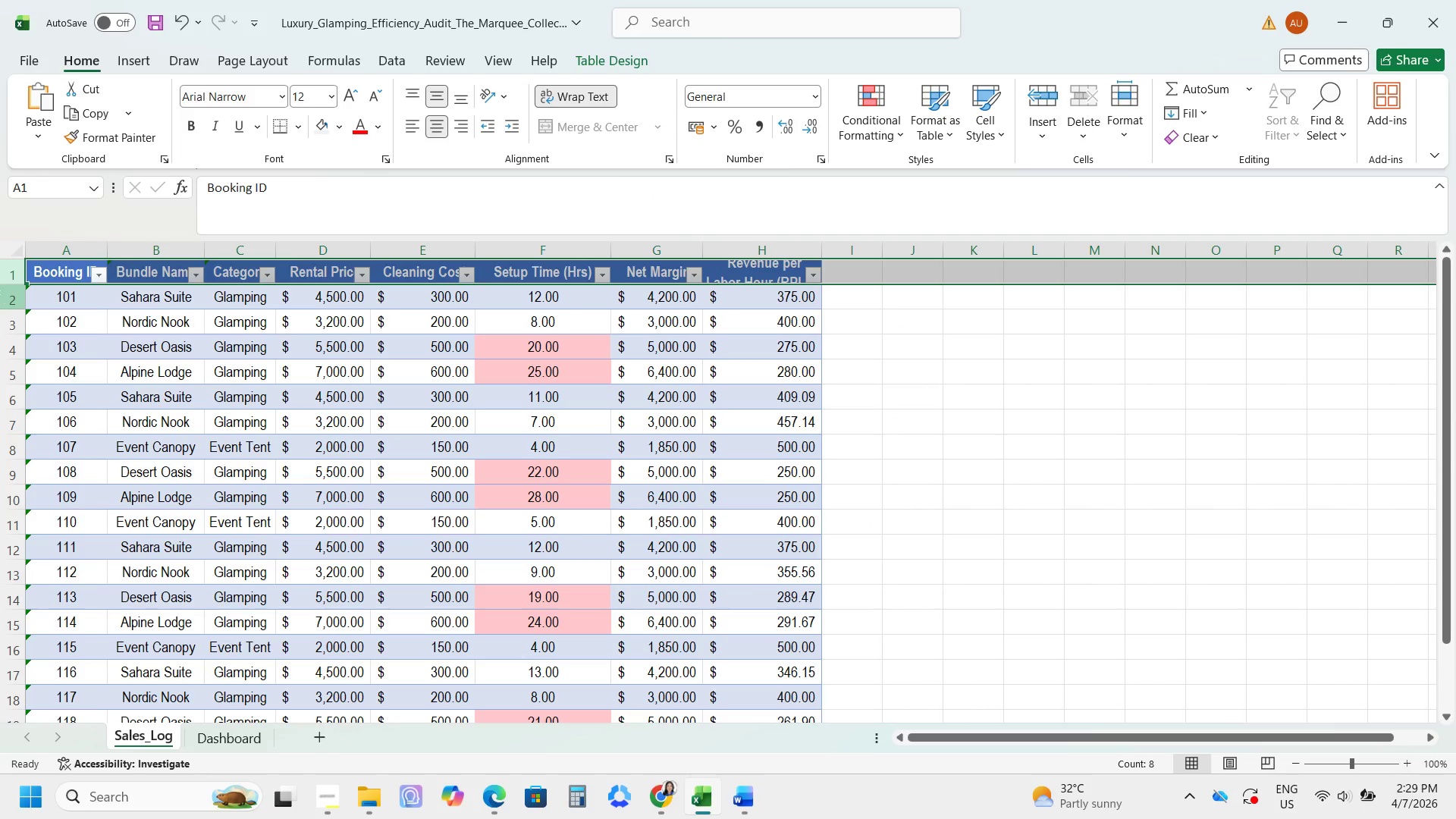 
double_click([14, 282])
 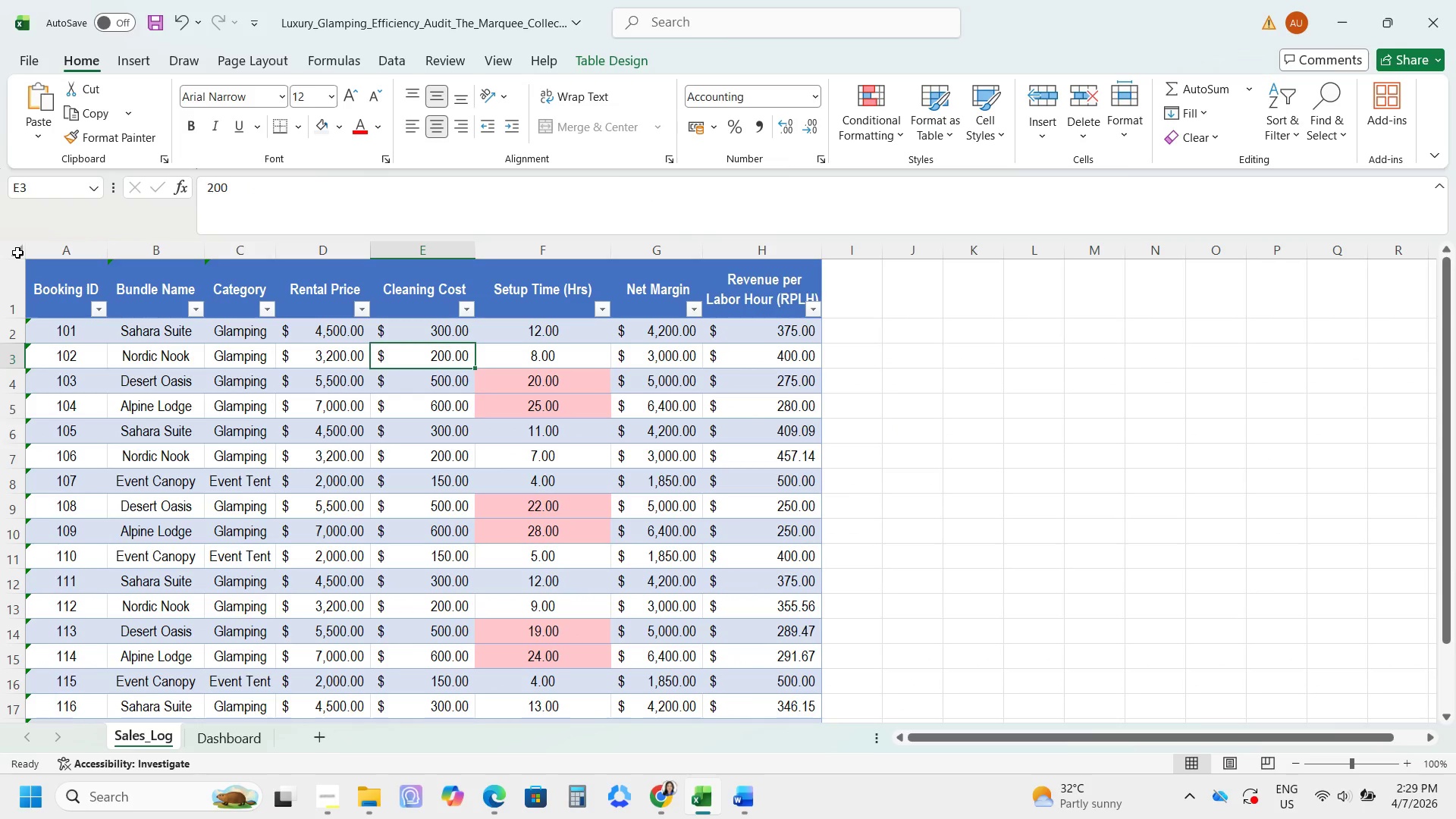 
wait(6.09)
 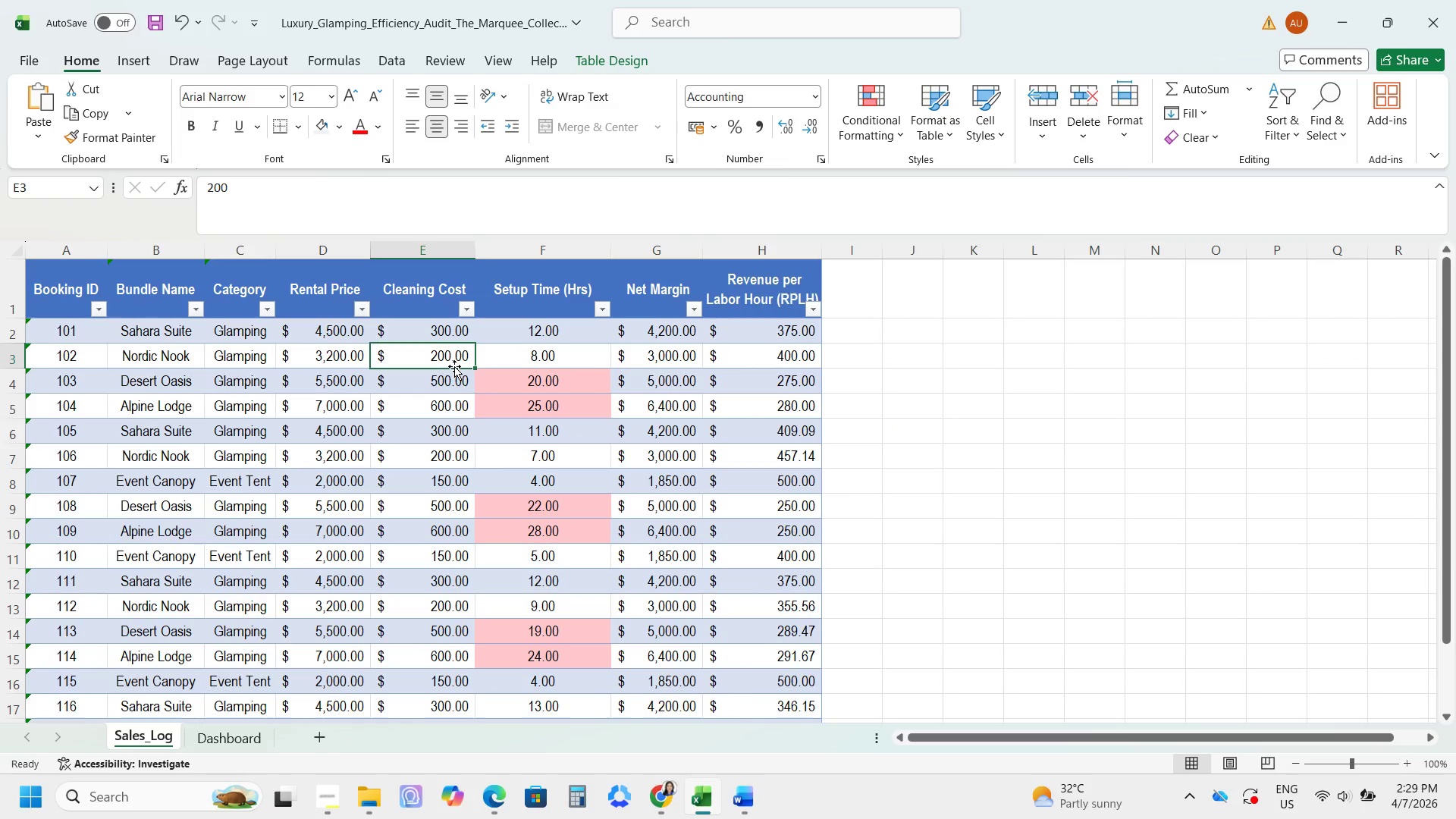 
left_click([24, 259])
 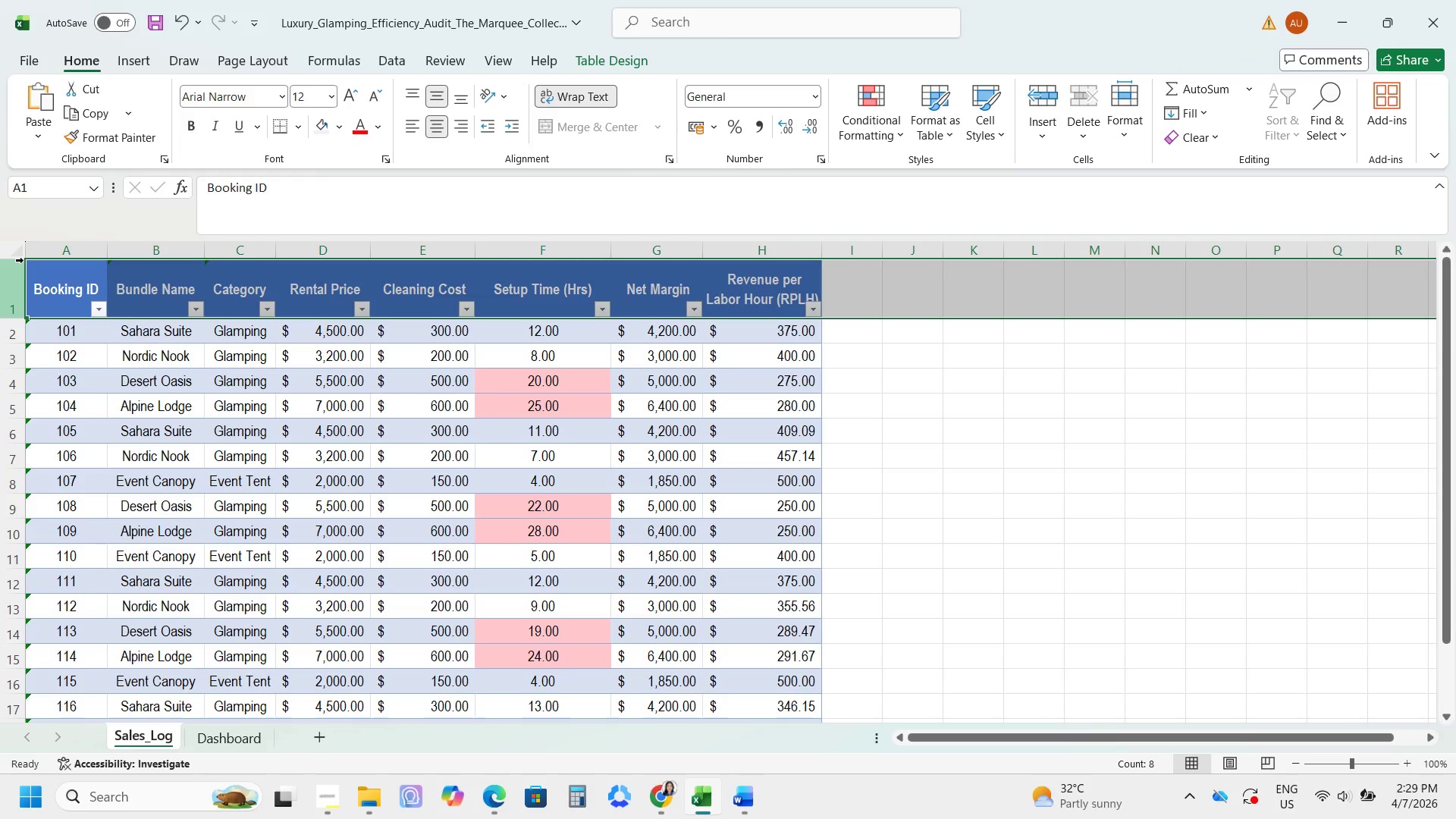 
left_click([24, 268])
 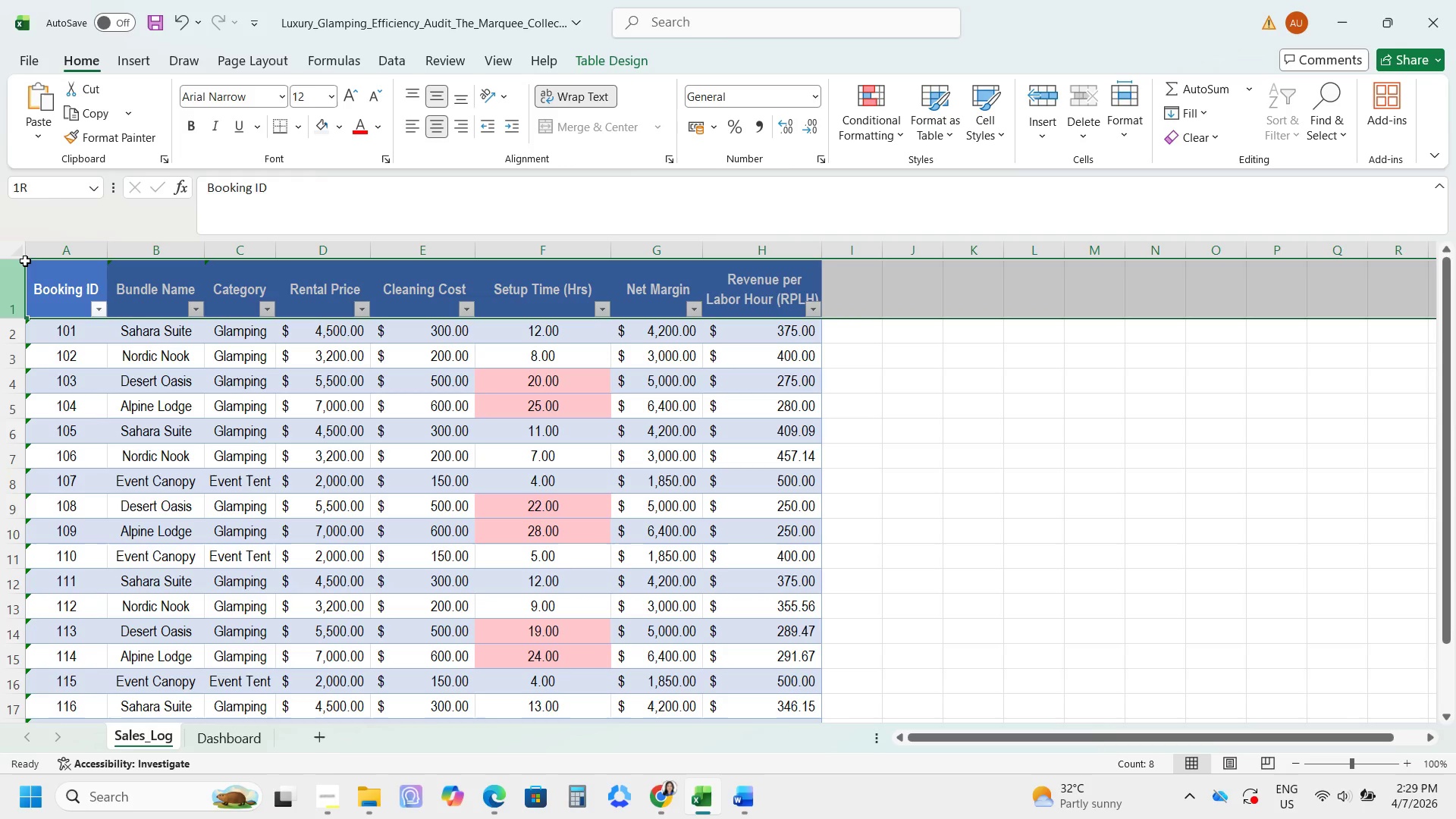 
double_click([30, 262])
 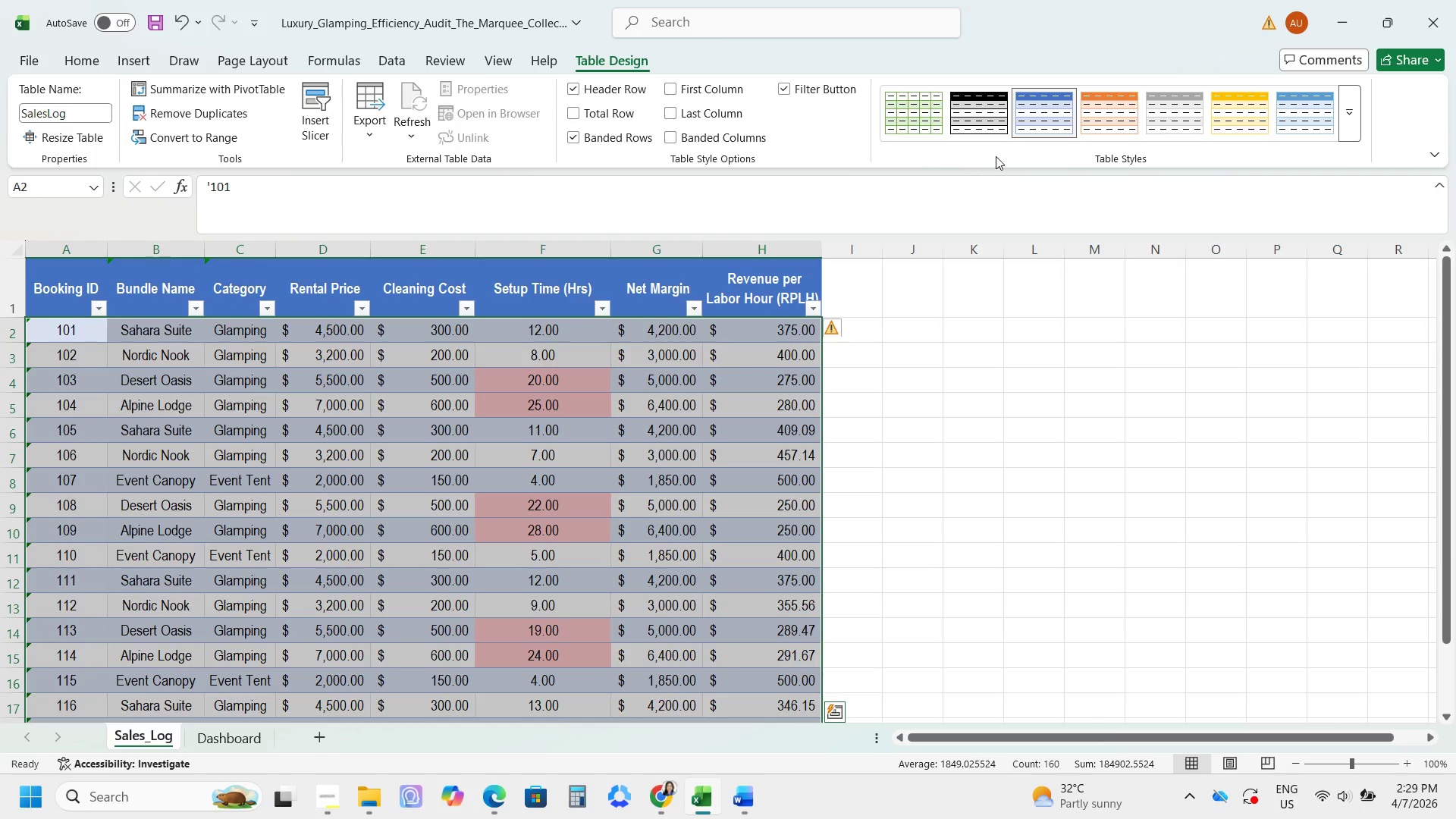 
left_click([1347, 124])
 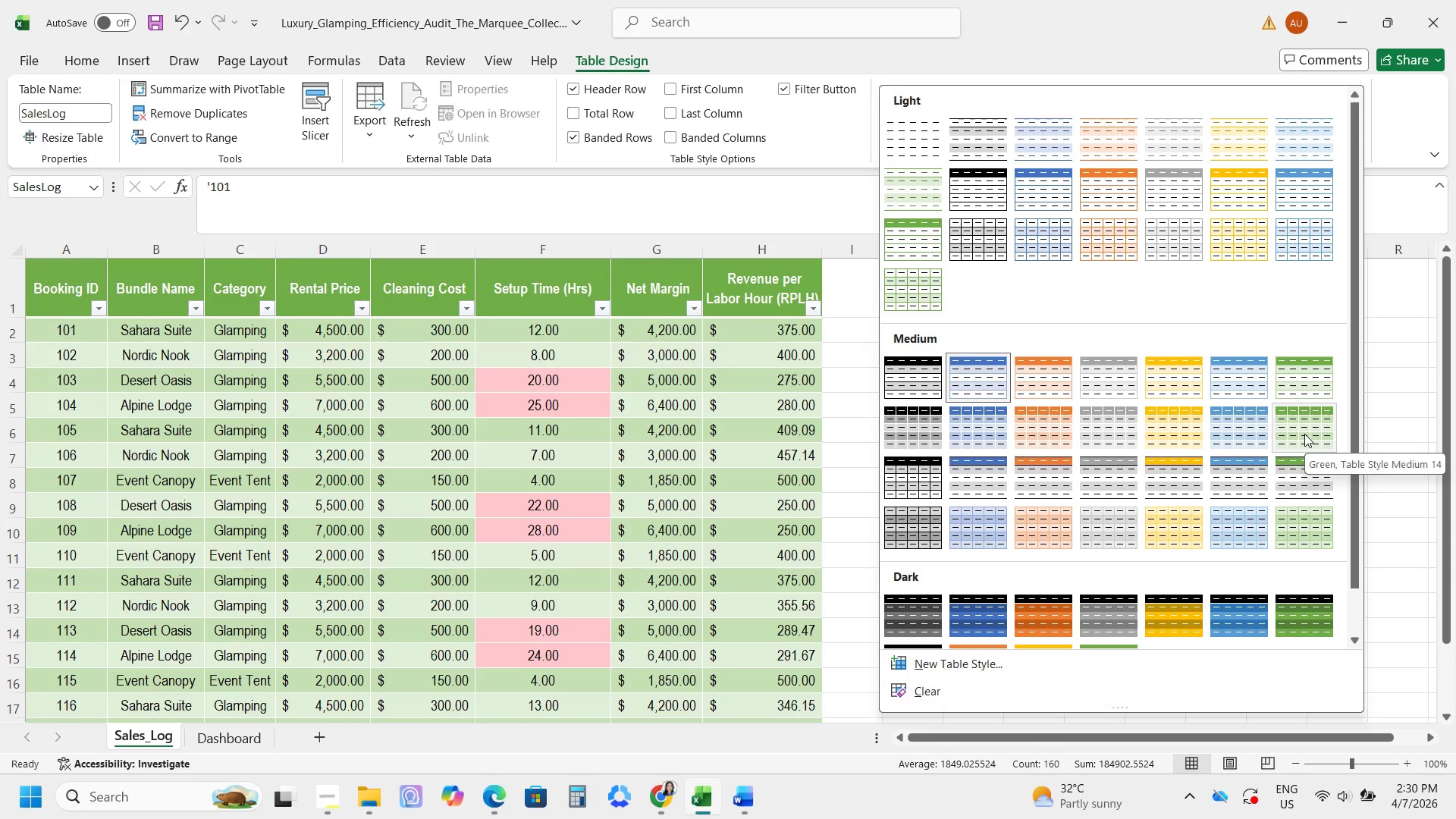 
wait(7.52)
 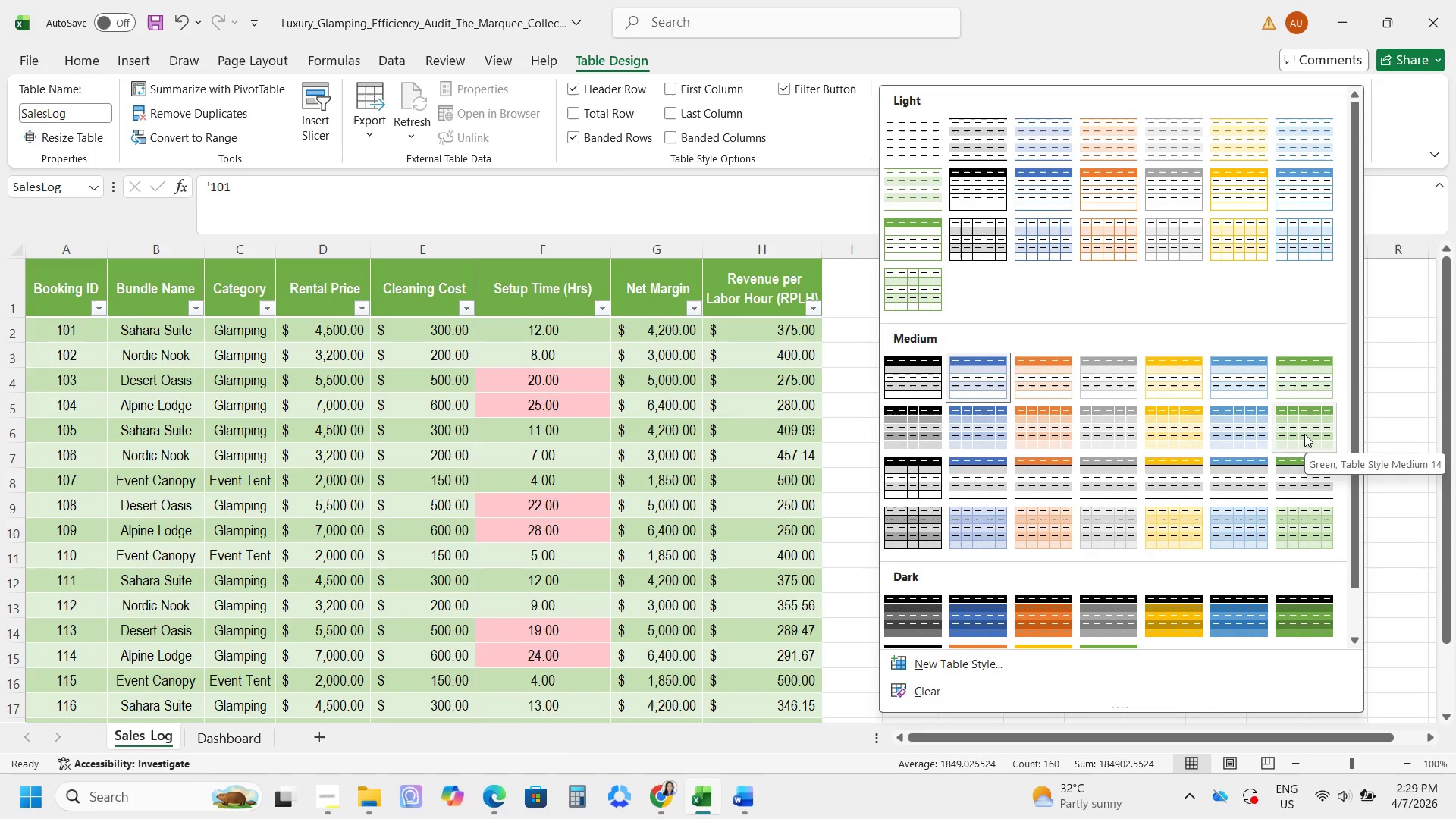 
left_click([1304, 434])
 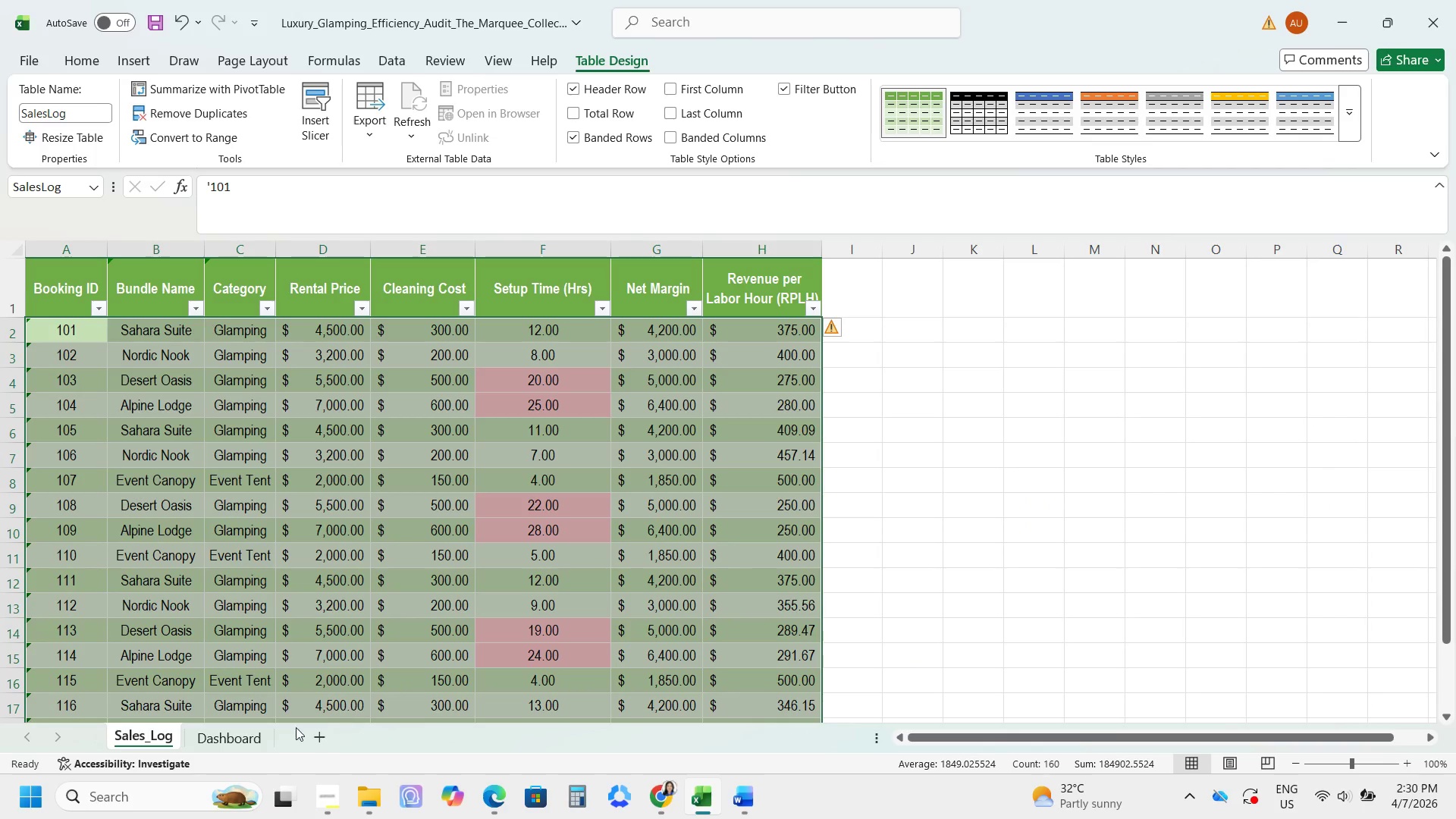 
left_click_drag(start_coordinate=[228, 747], to_coordinate=[232, 747])
 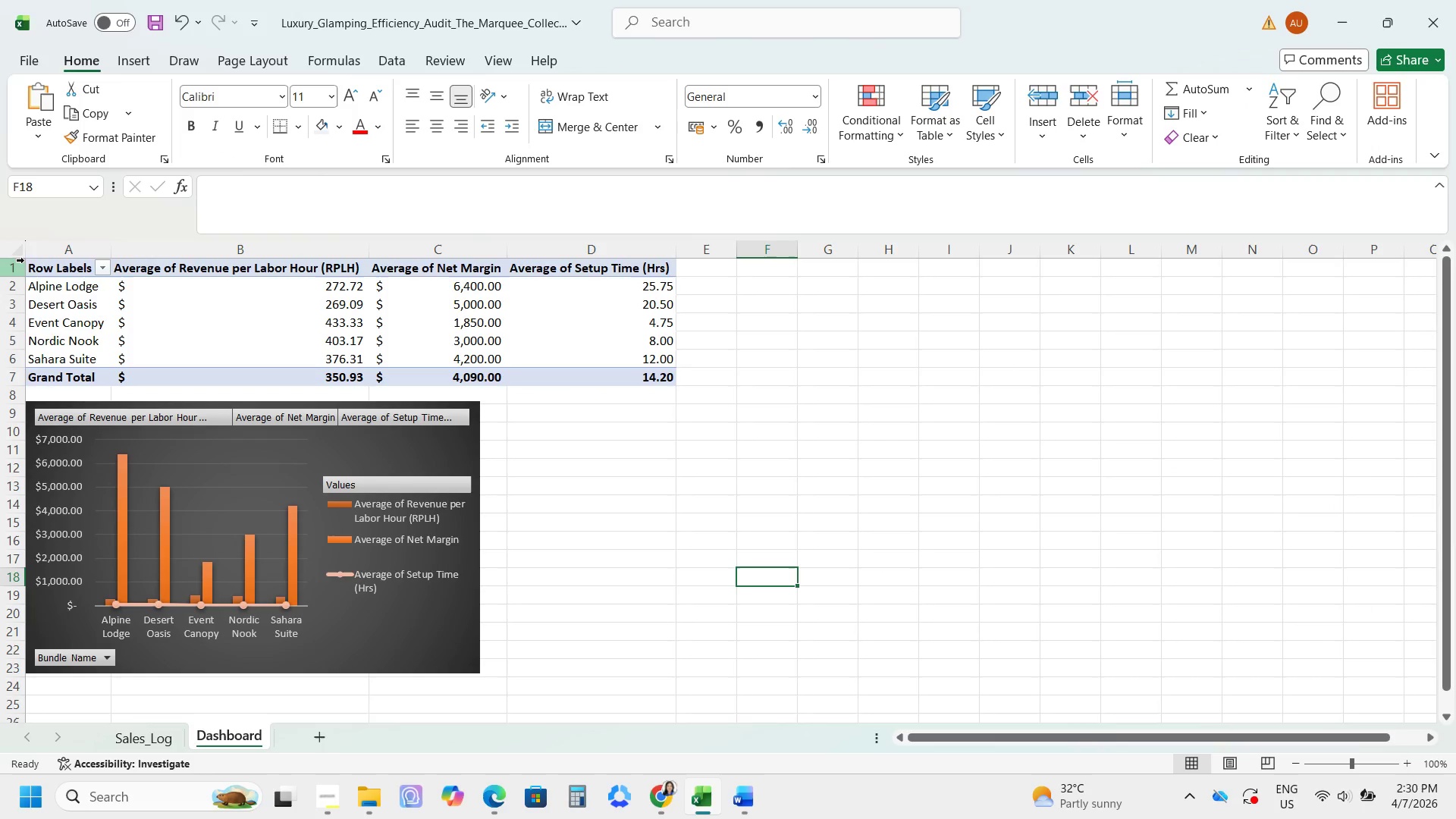 
left_click([31, 264])
 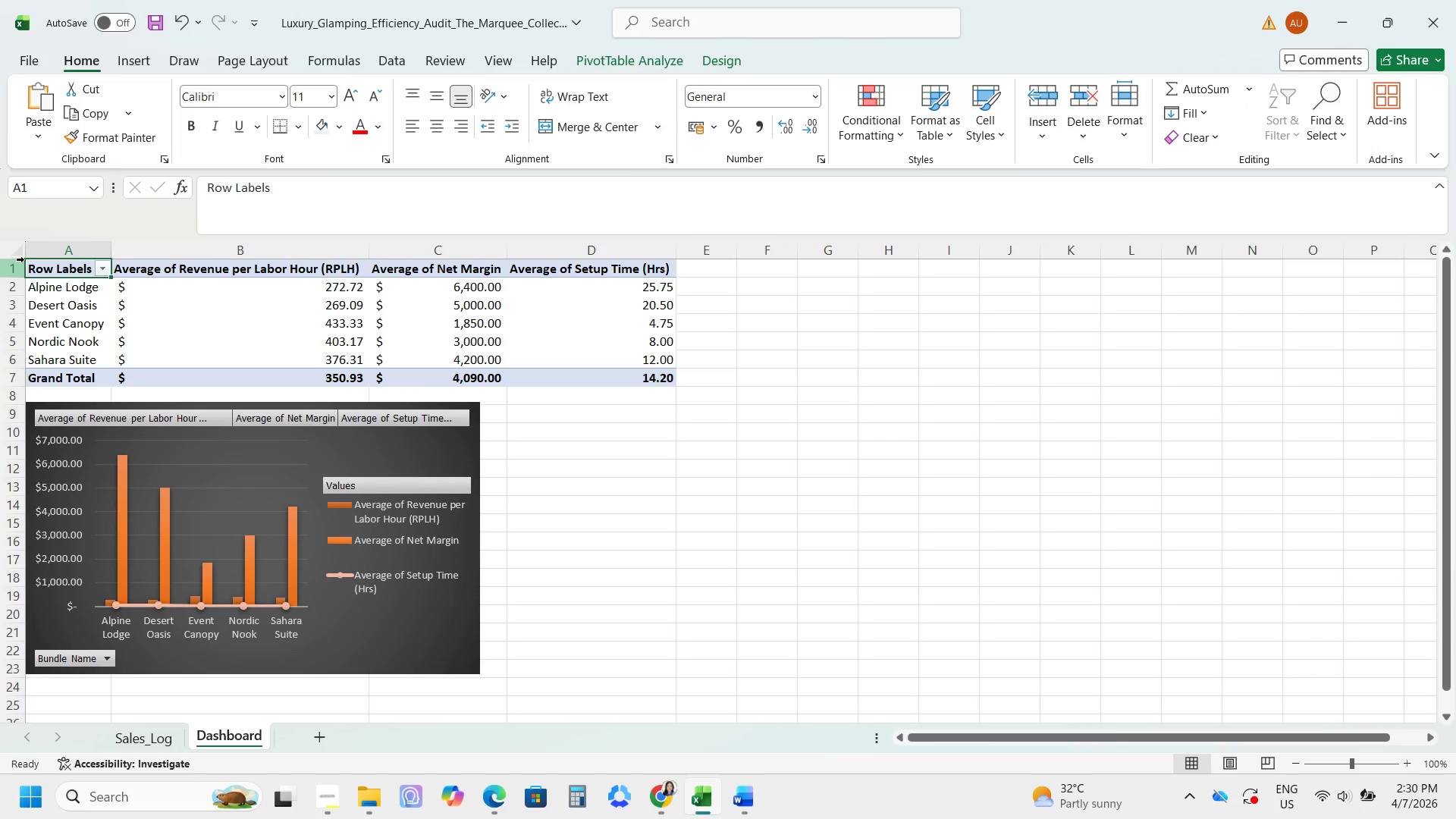 
left_click([24, 259])
 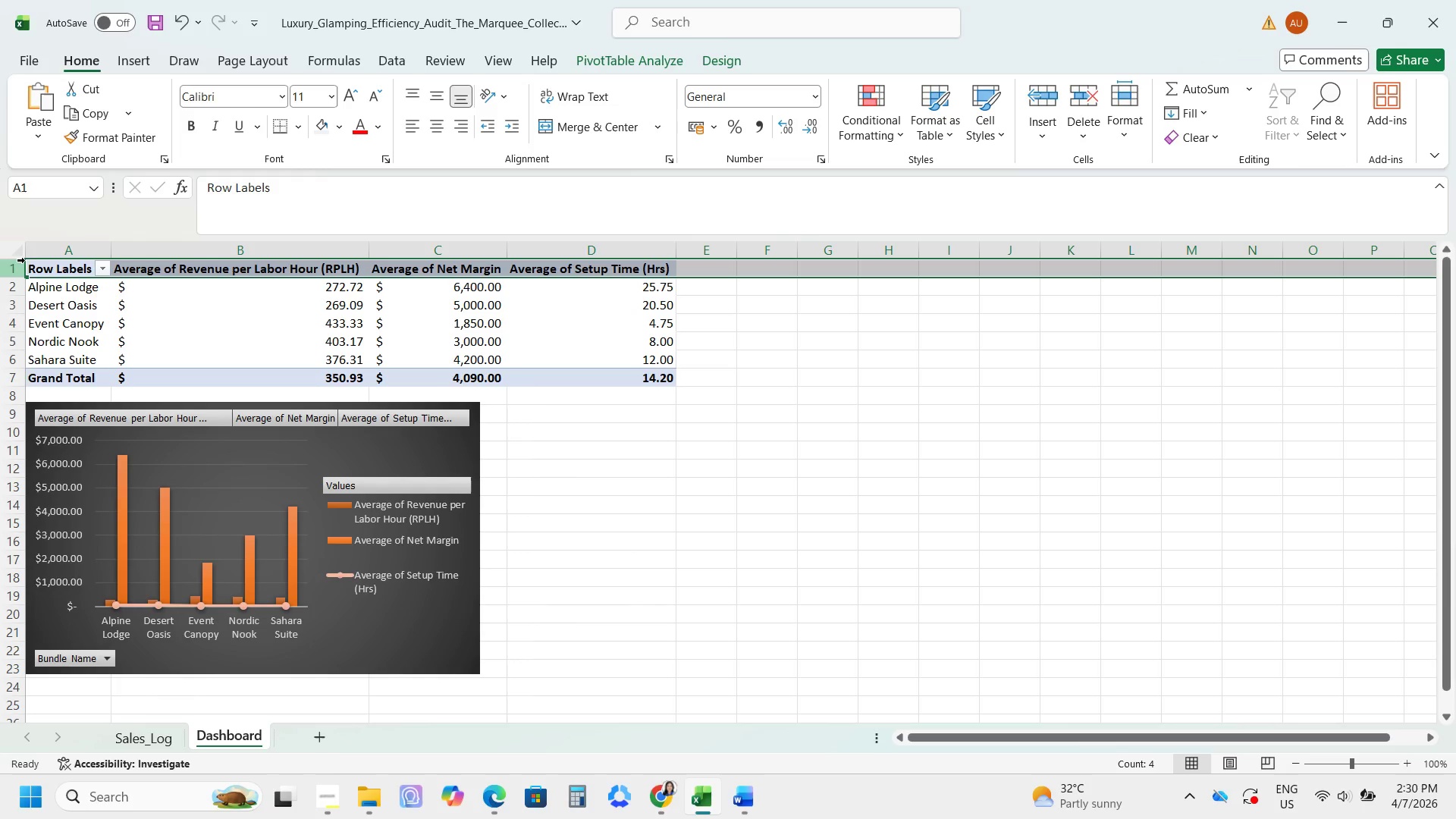 
left_click([26, 260])
 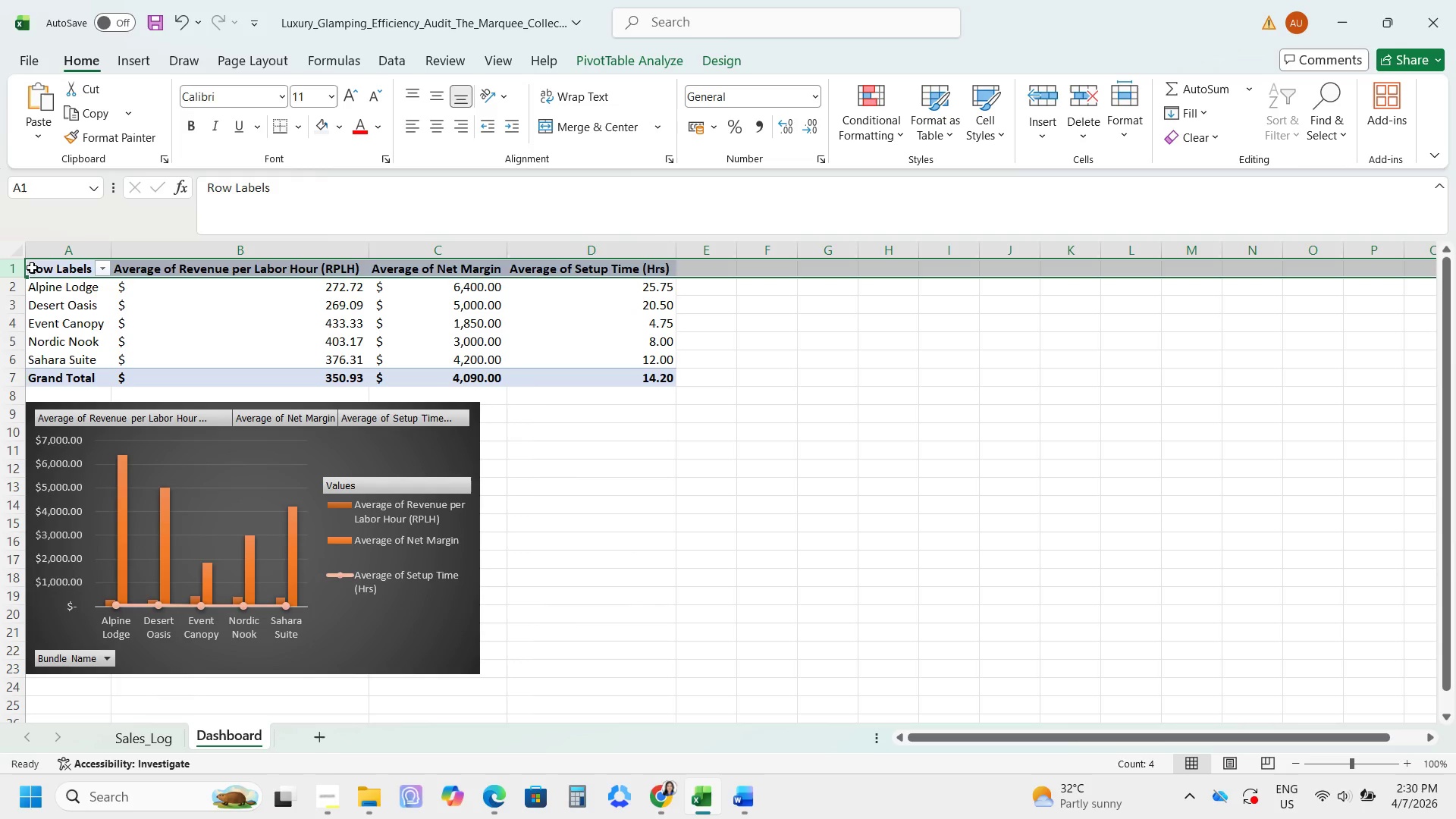 
left_click_drag(start_coordinate=[32, 268], to_coordinate=[629, 375])
 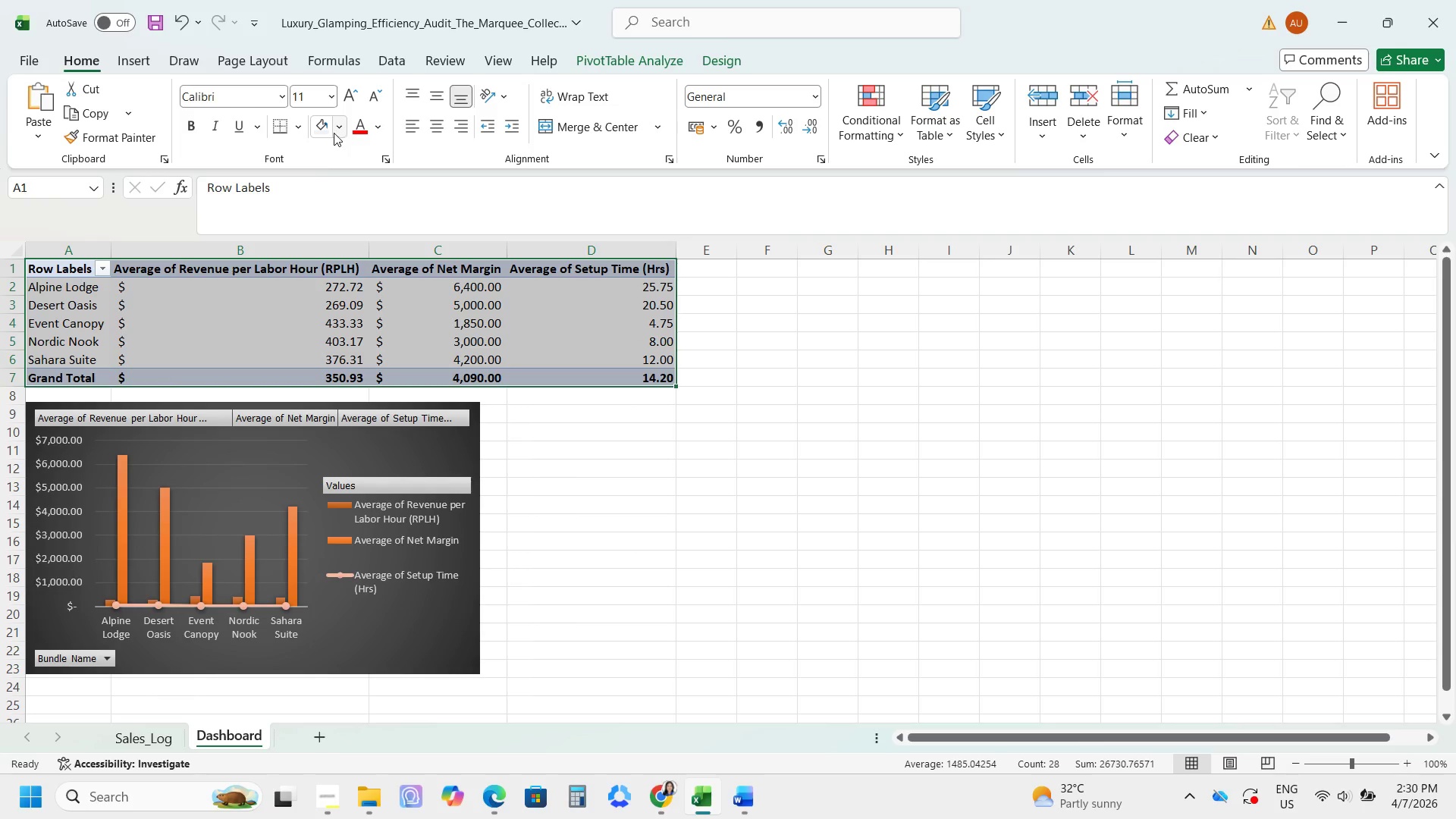 
left_click([350, 98])
 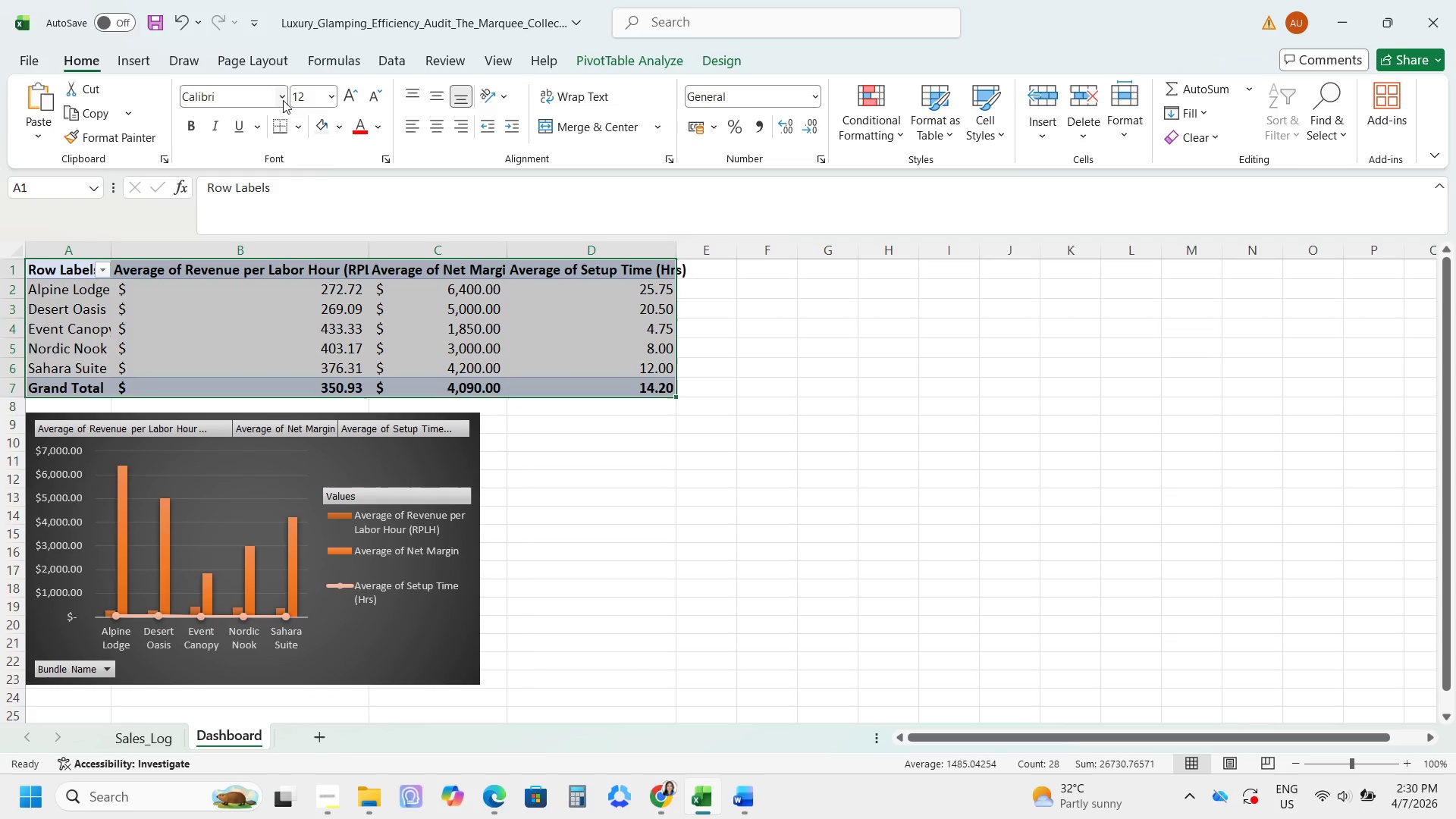 
left_click([281, 99])
 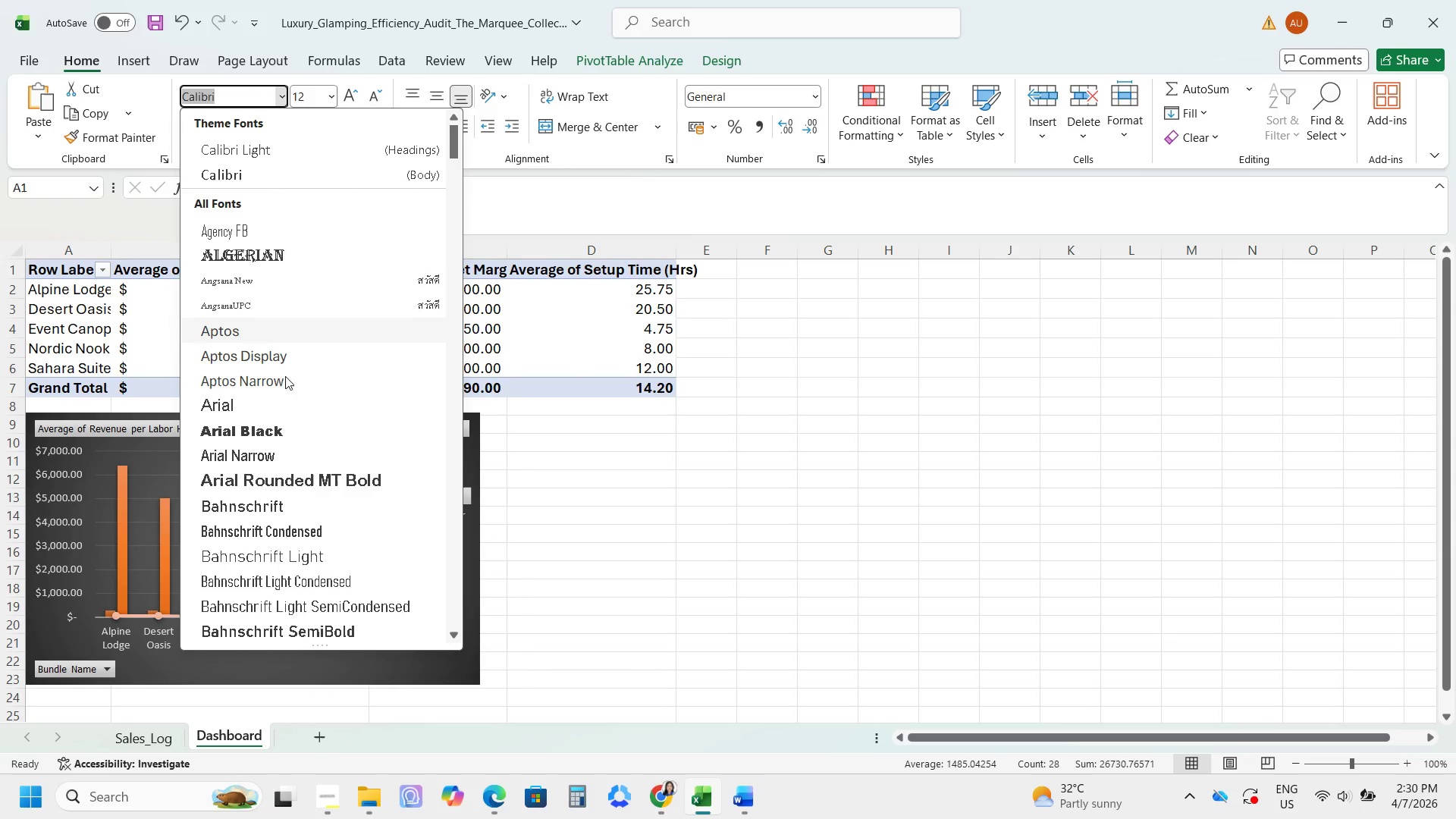 
left_click([272, 455])
 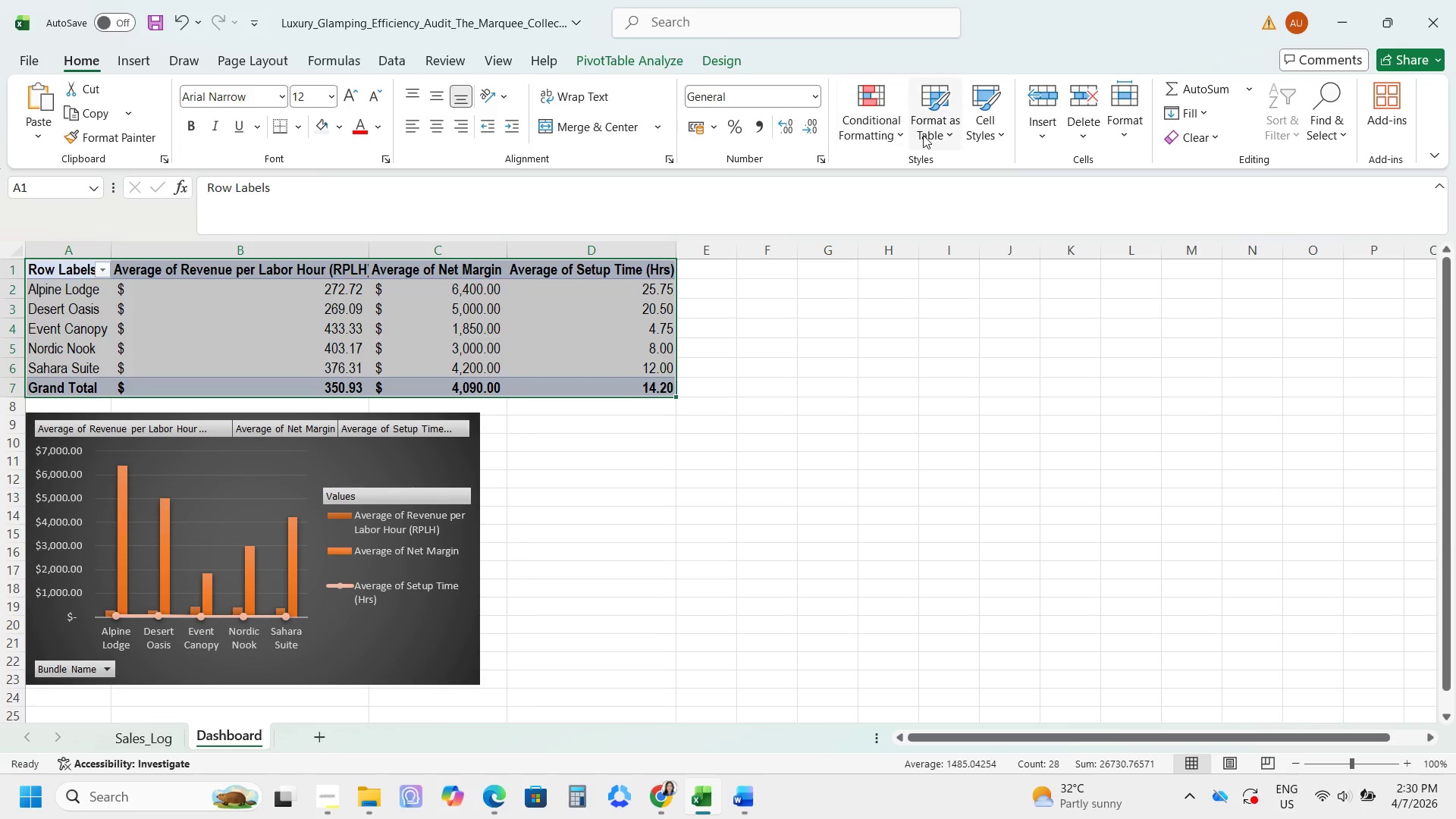 
left_click([1124, 102])
 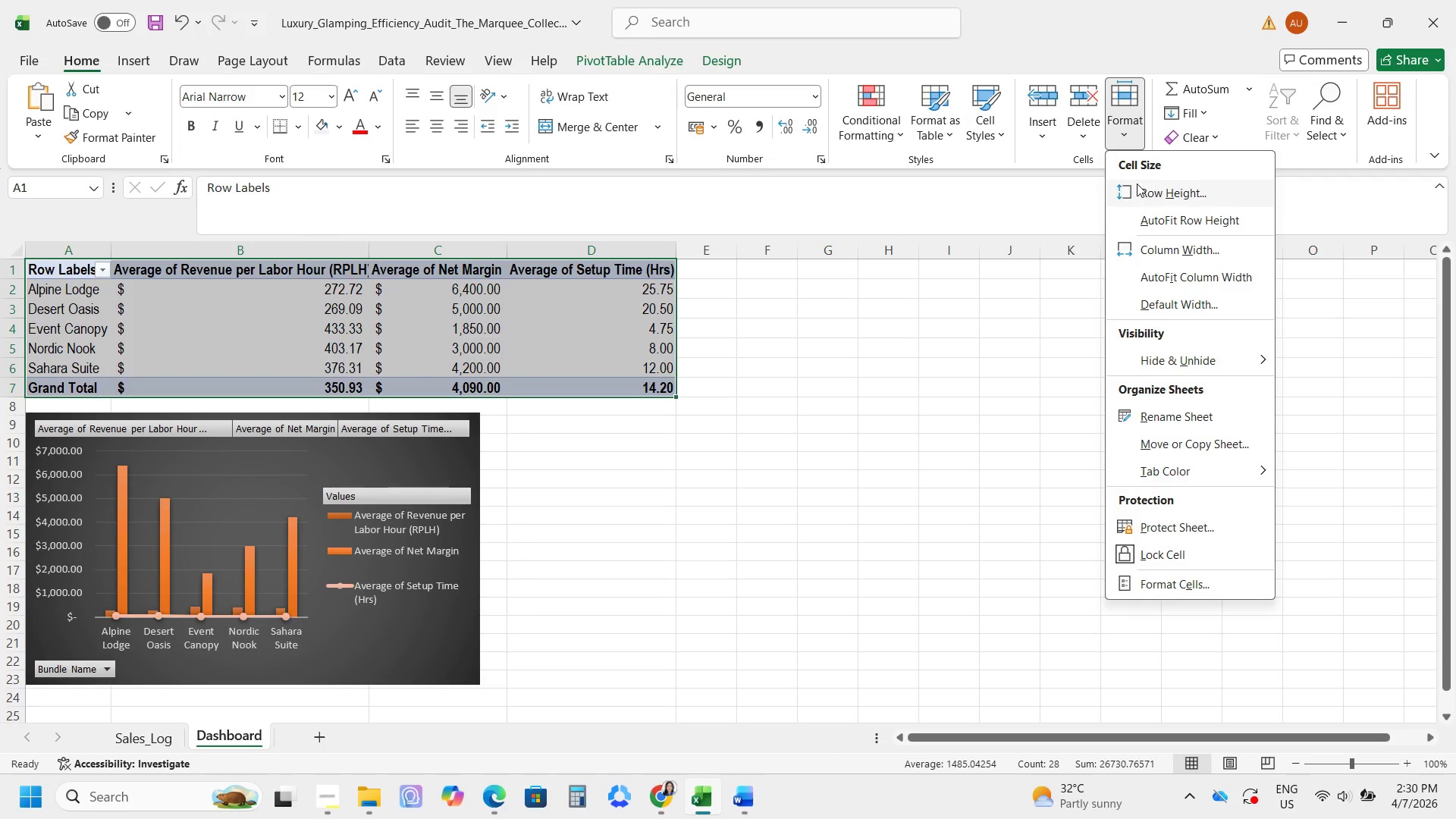 
left_click([1138, 184])
 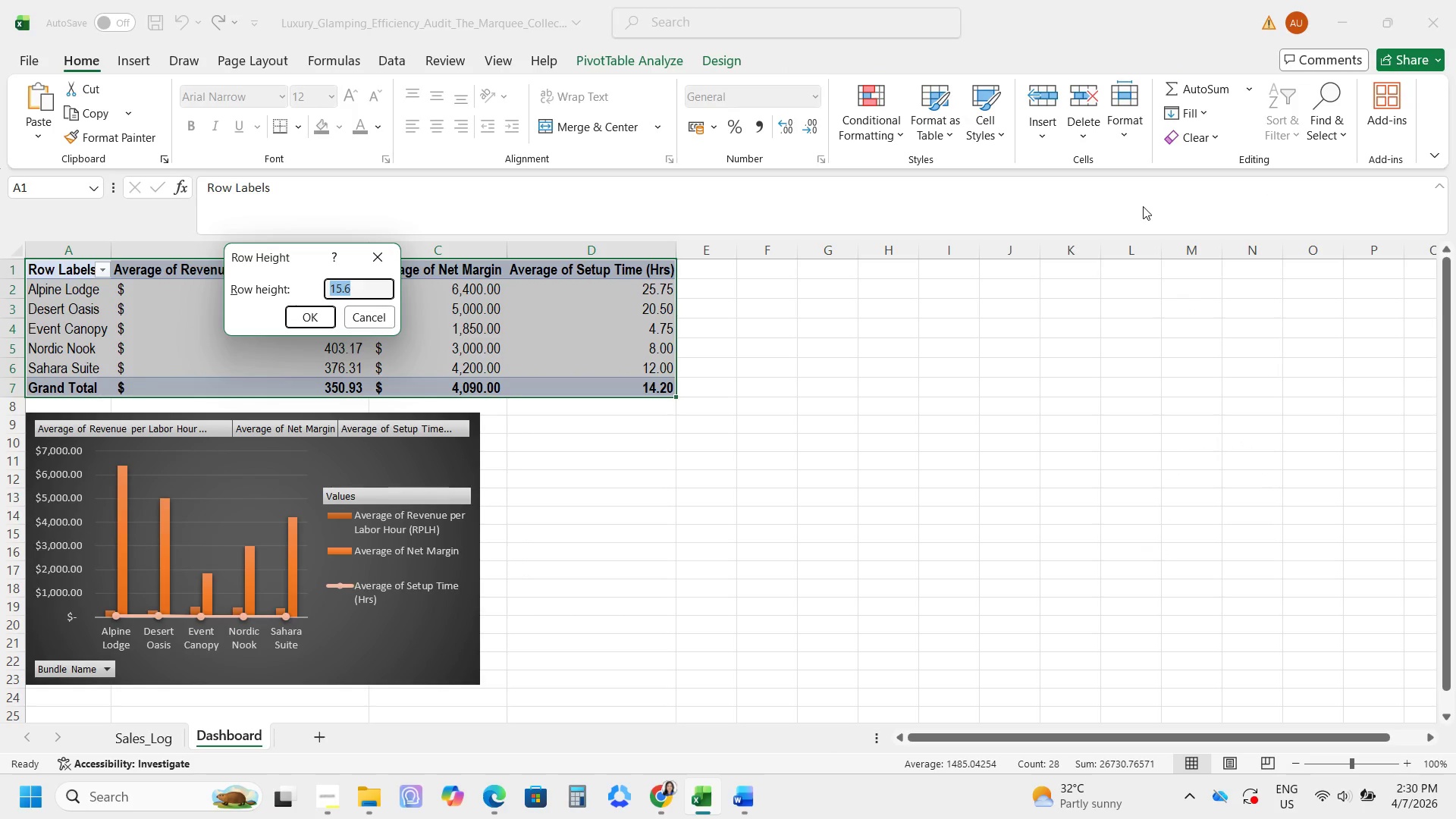 
key(Numpad2)
 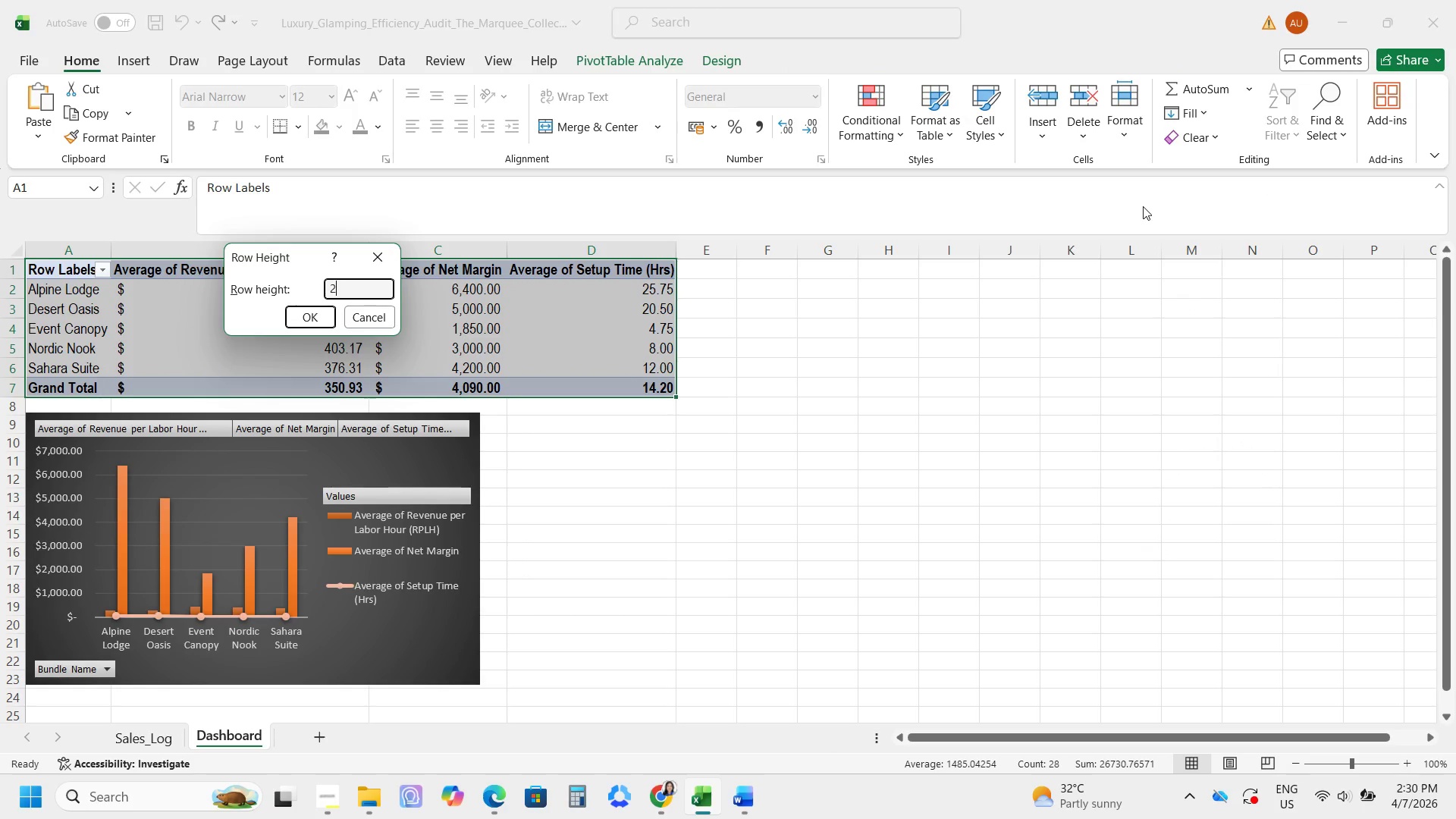 
key(Numpad0)
 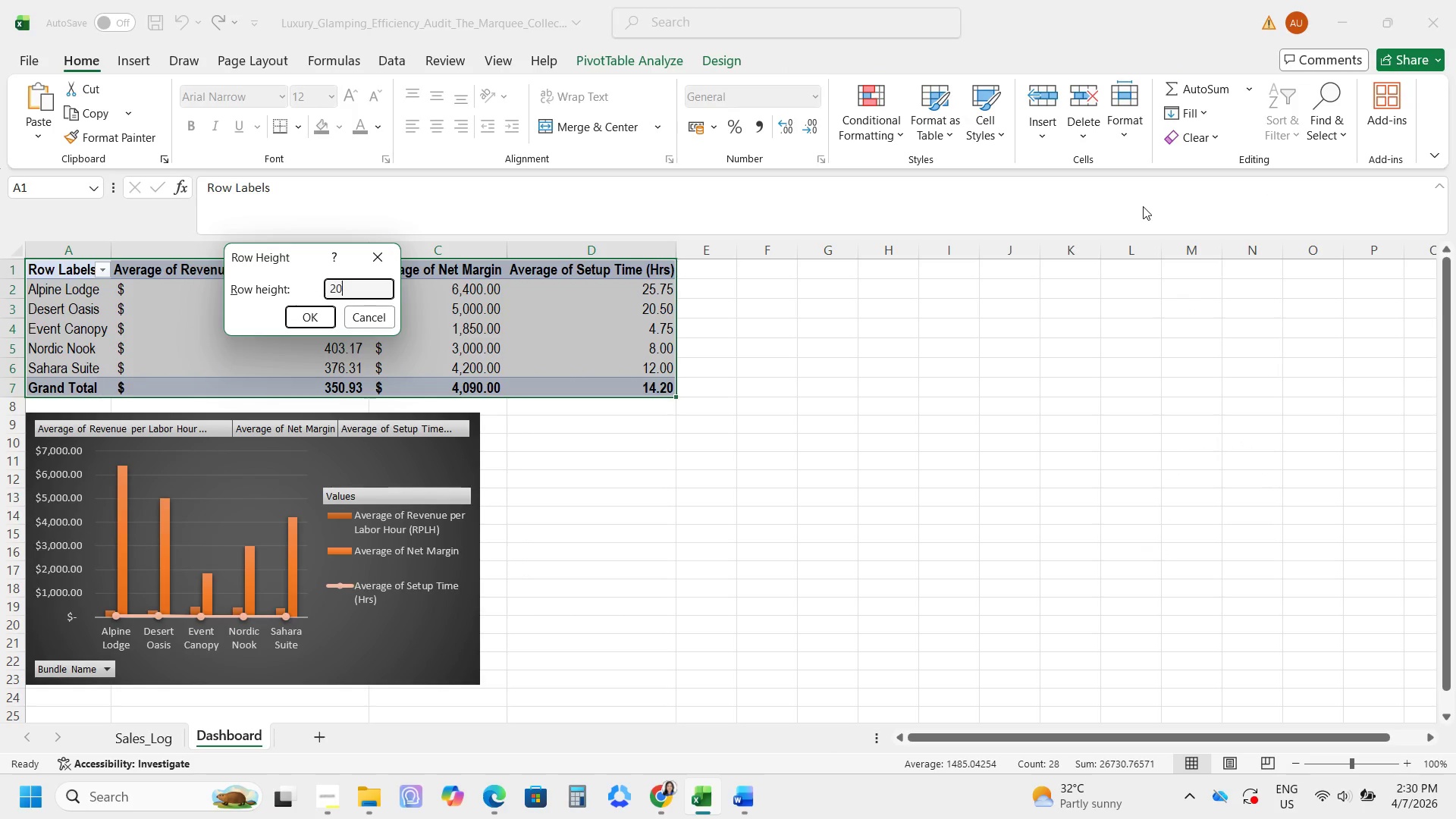 
key(Enter)
 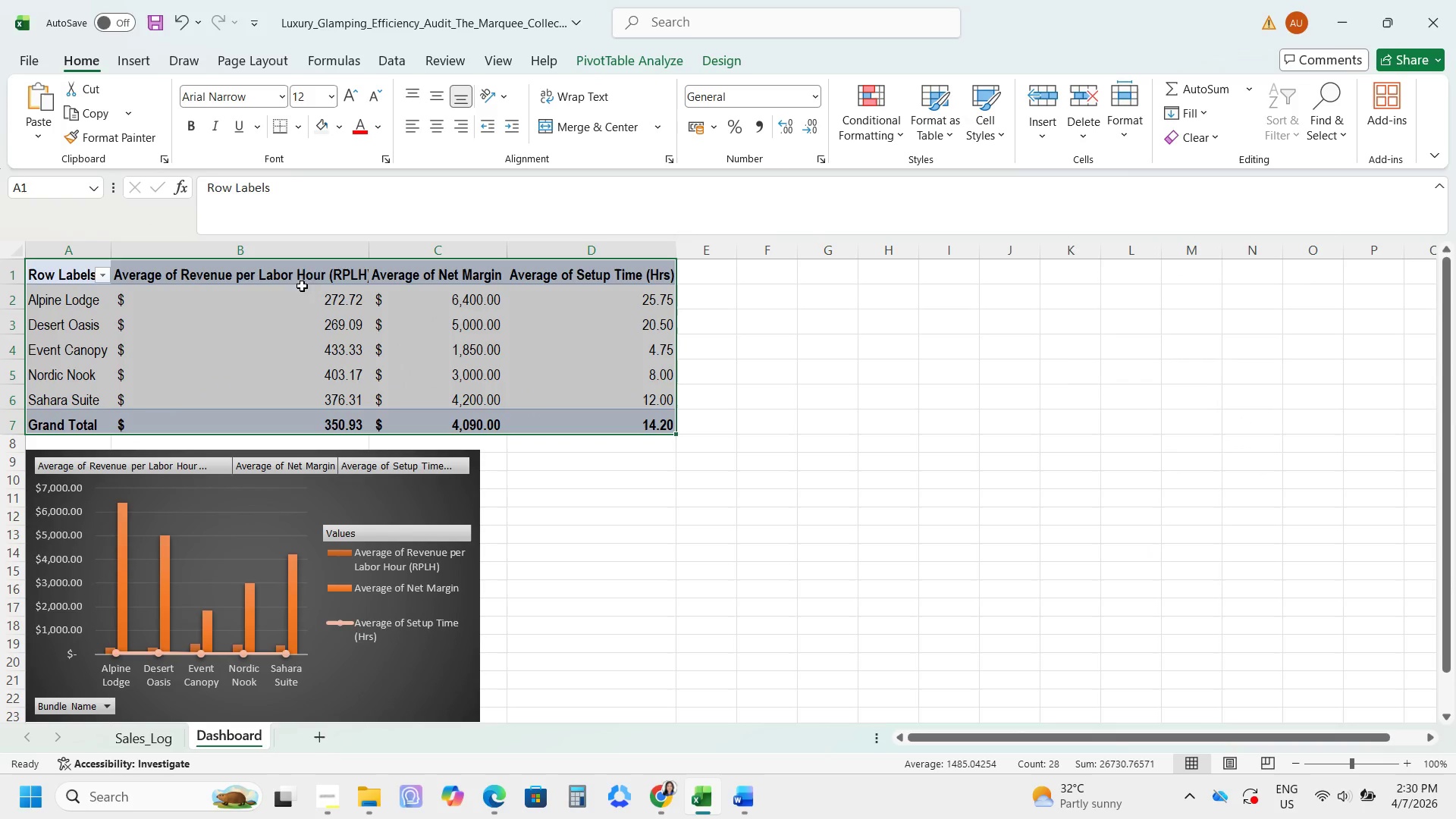 
left_click_drag(start_coordinate=[365, 251], to_coordinate=[264, 246])
 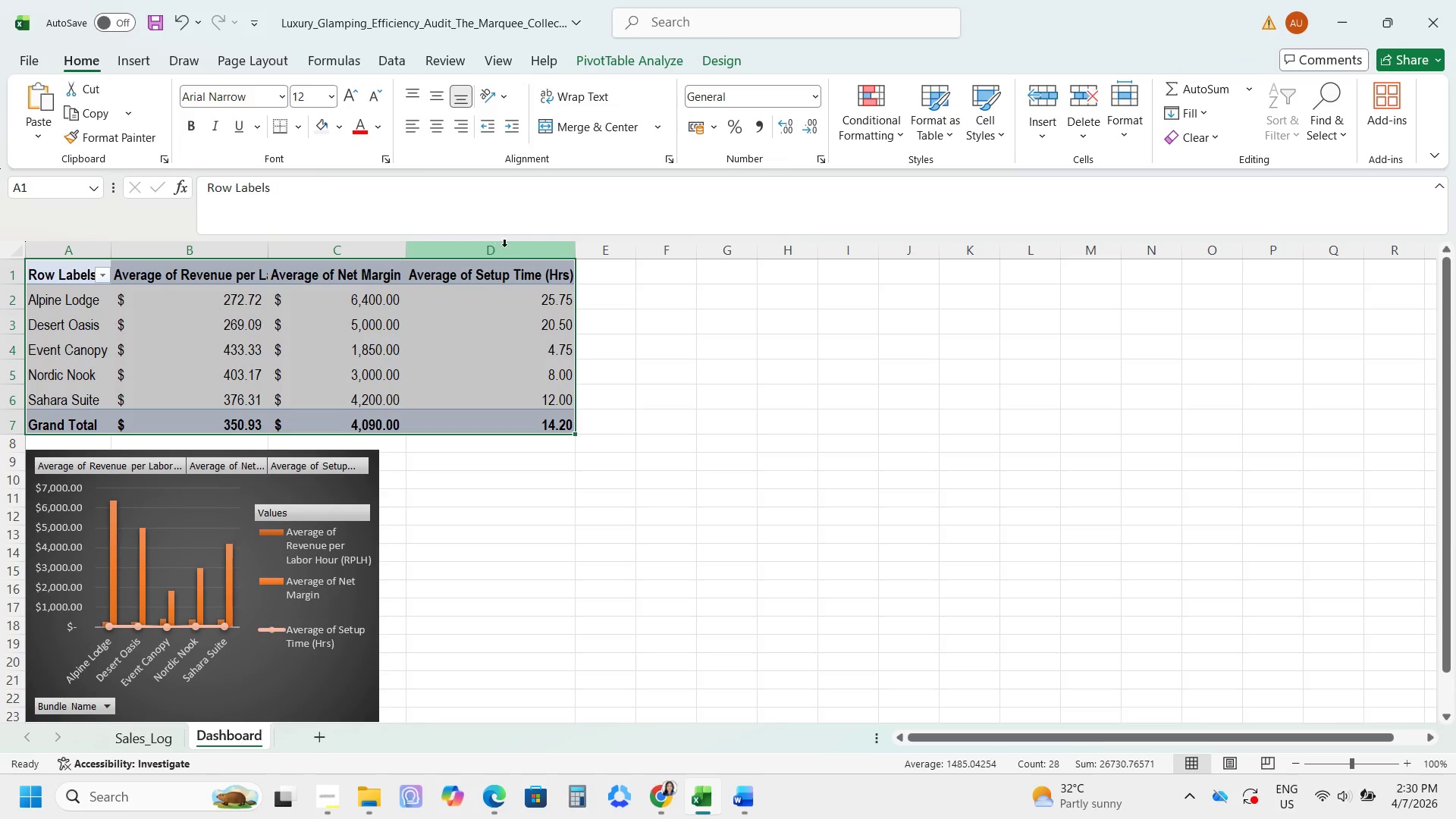 
left_click_drag(start_coordinate=[582, 251], to_coordinate=[500, 251])
 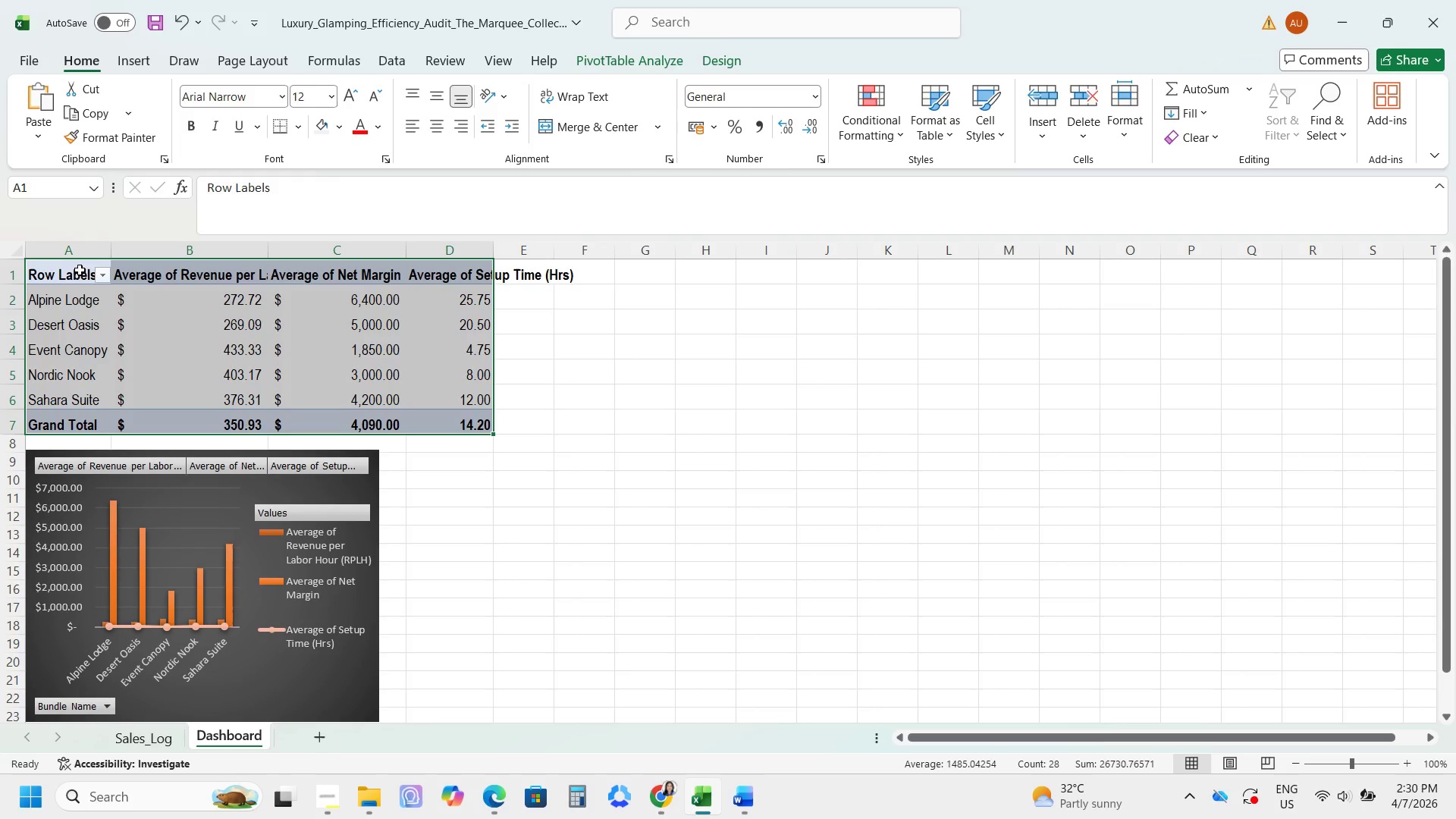 
left_click([13, 247])
 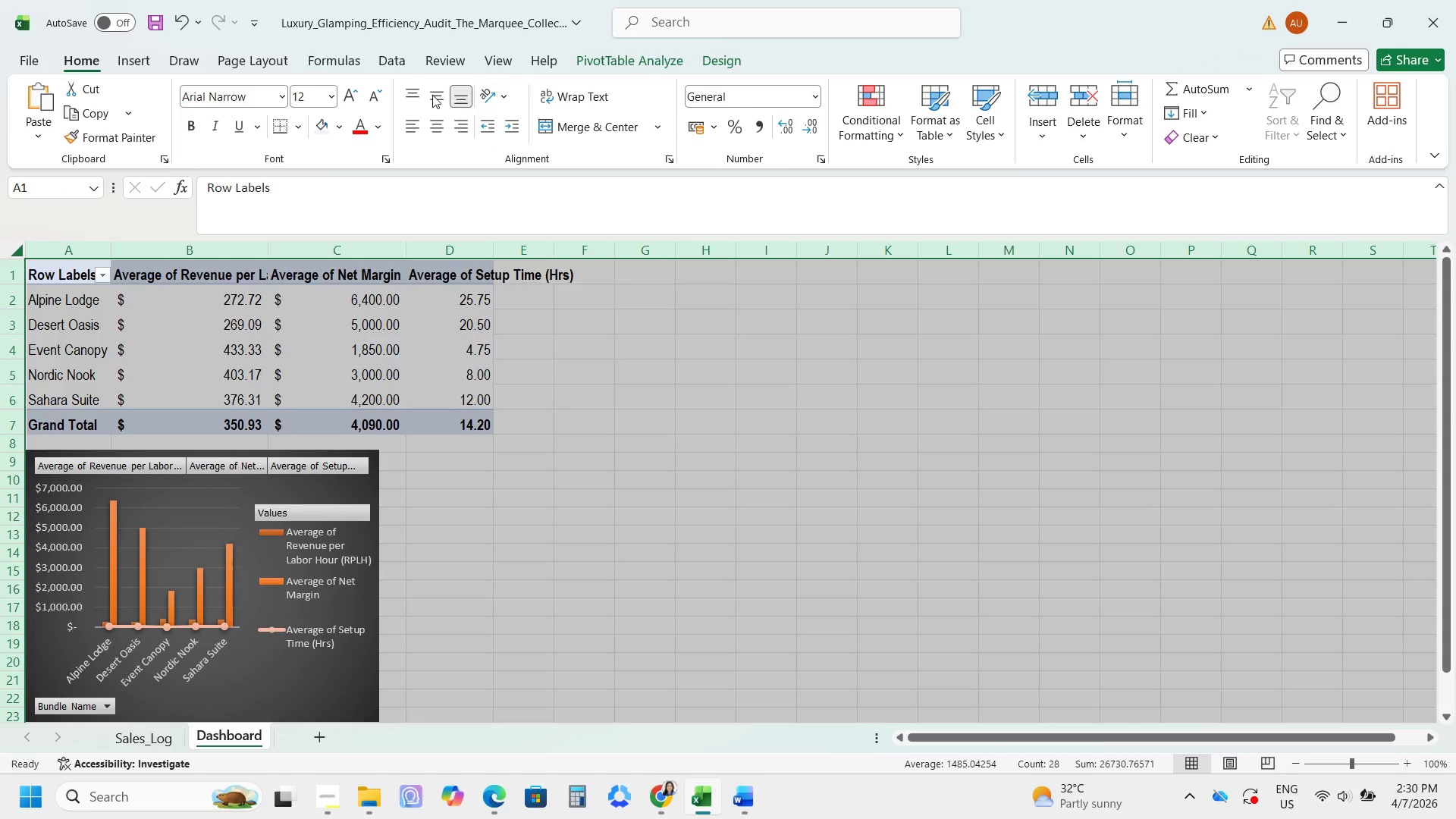 
left_click([429, 124])
 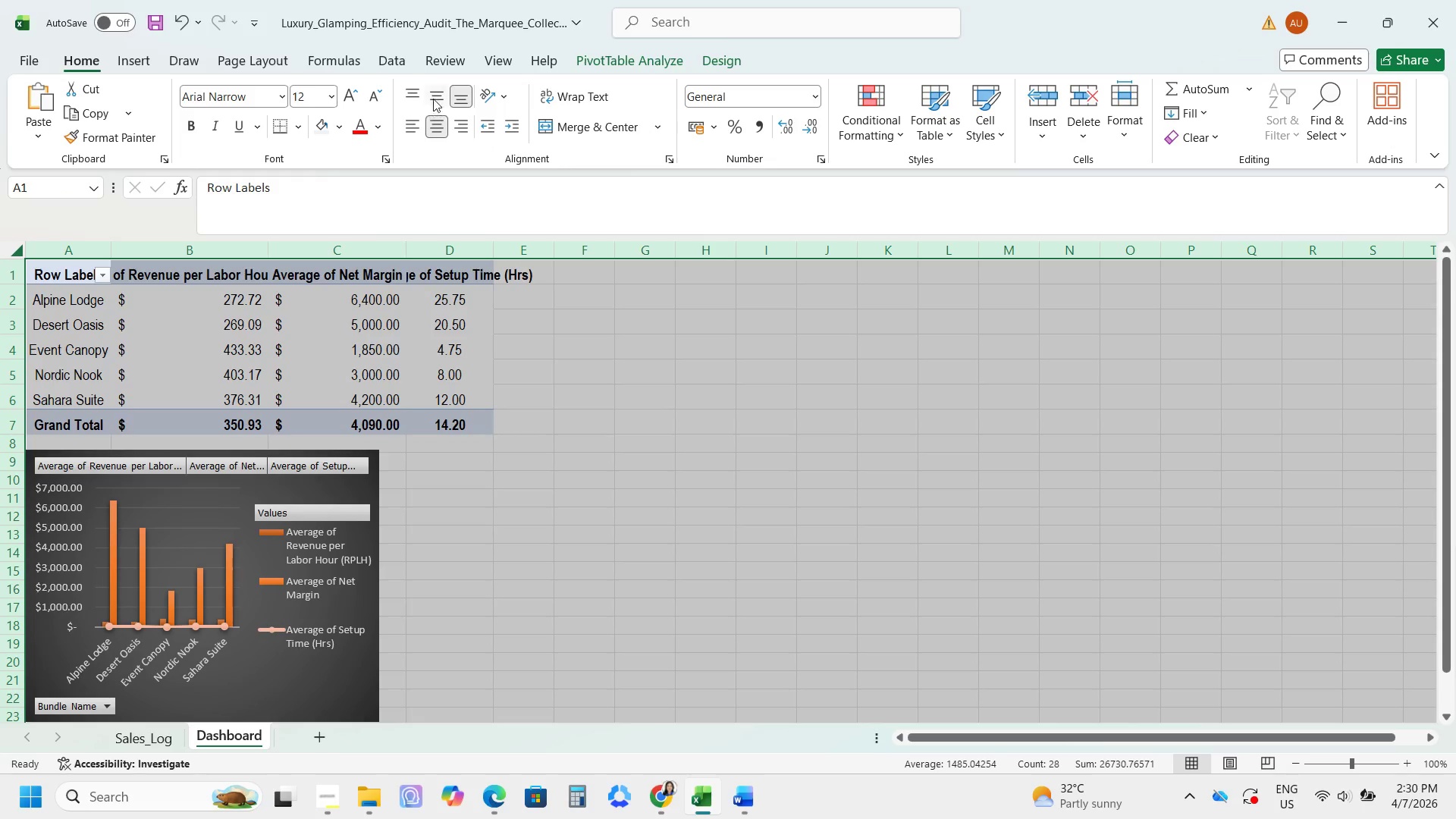 
left_click([433, 93])
 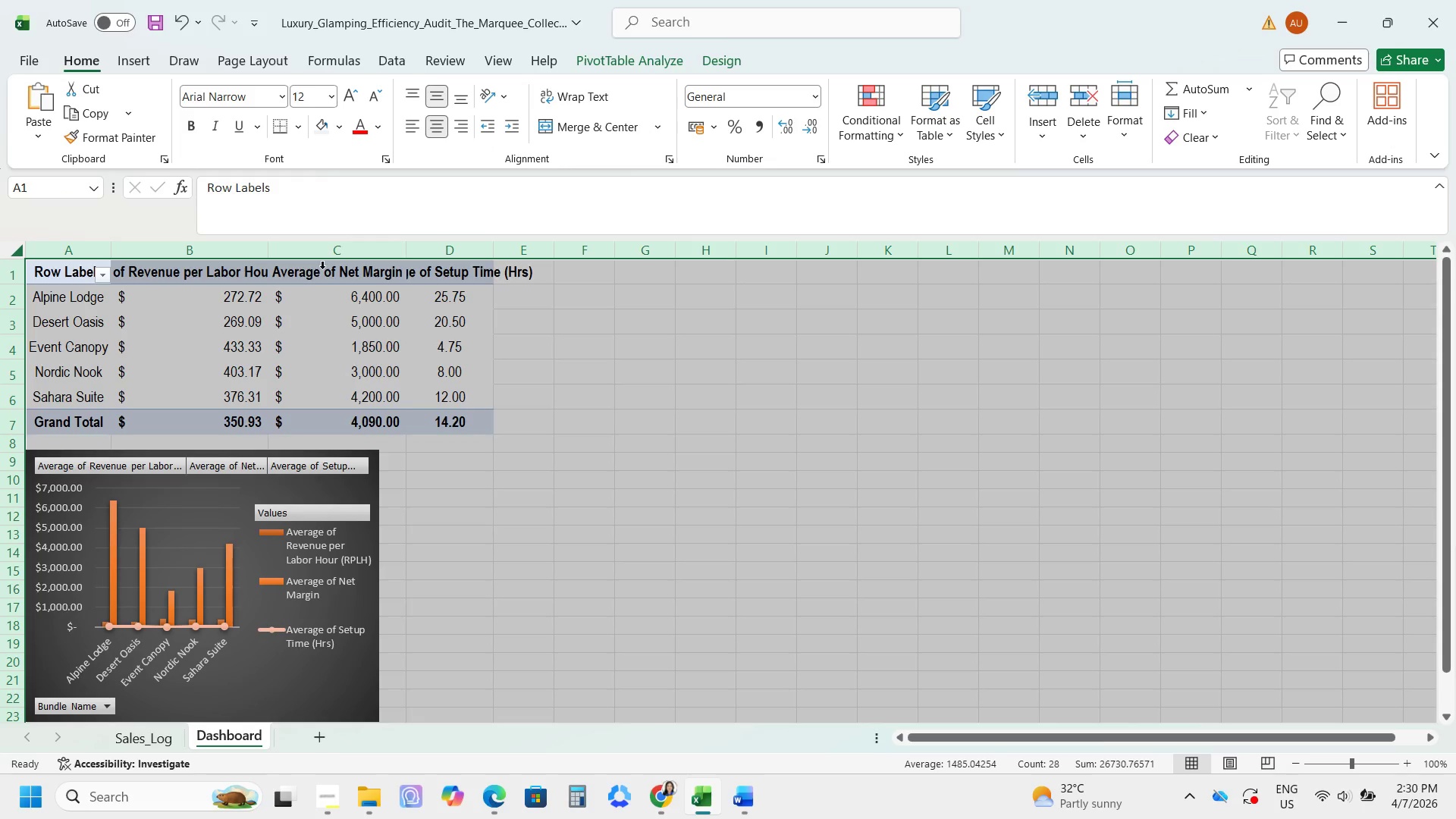 
left_click([309, 275])
 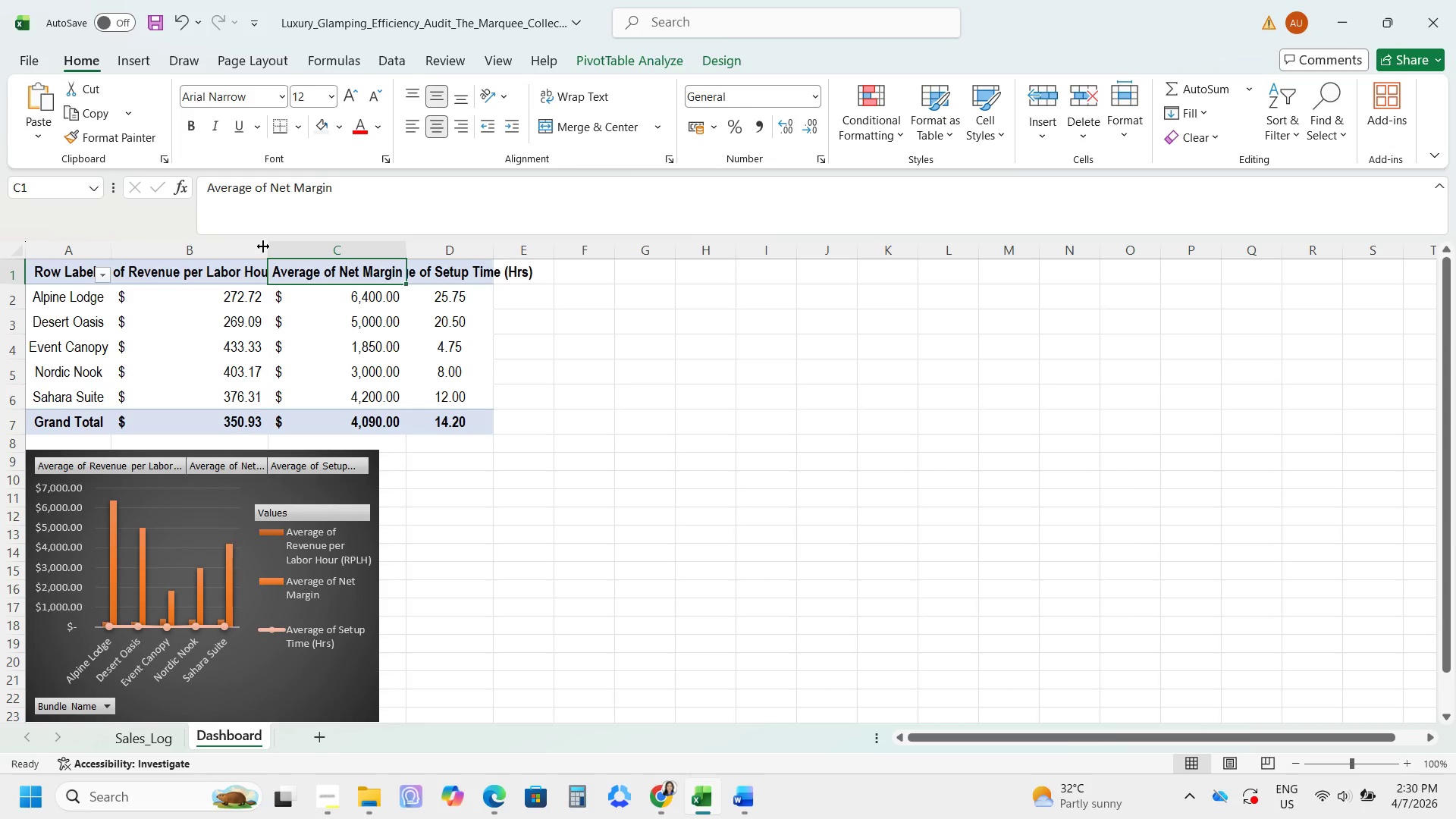 
left_click_drag(start_coordinate=[269, 246], to_coordinate=[228, 244])
 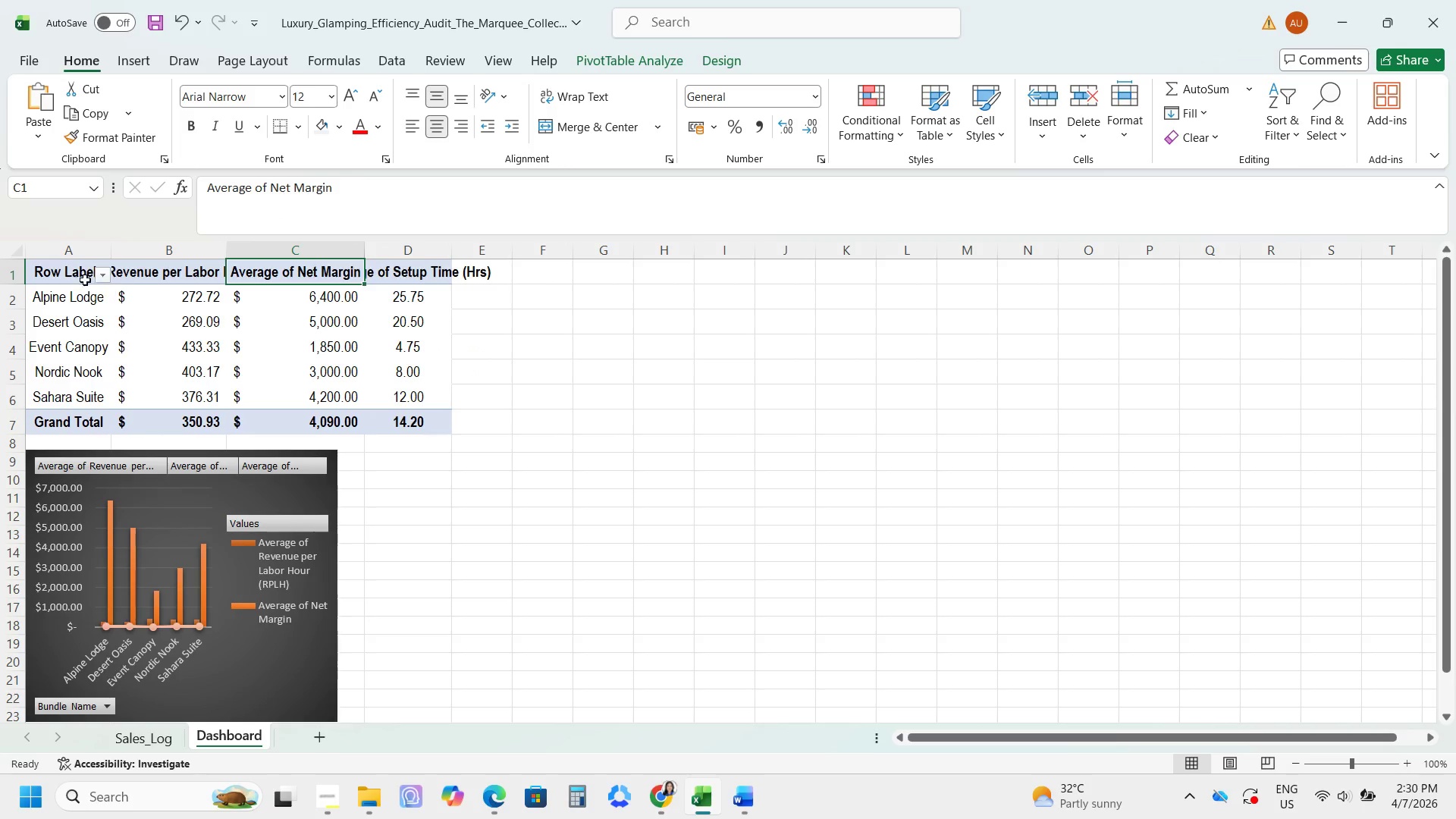 
left_click_drag(start_coordinate=[85, 270], to_coordinate=[444, 273])
 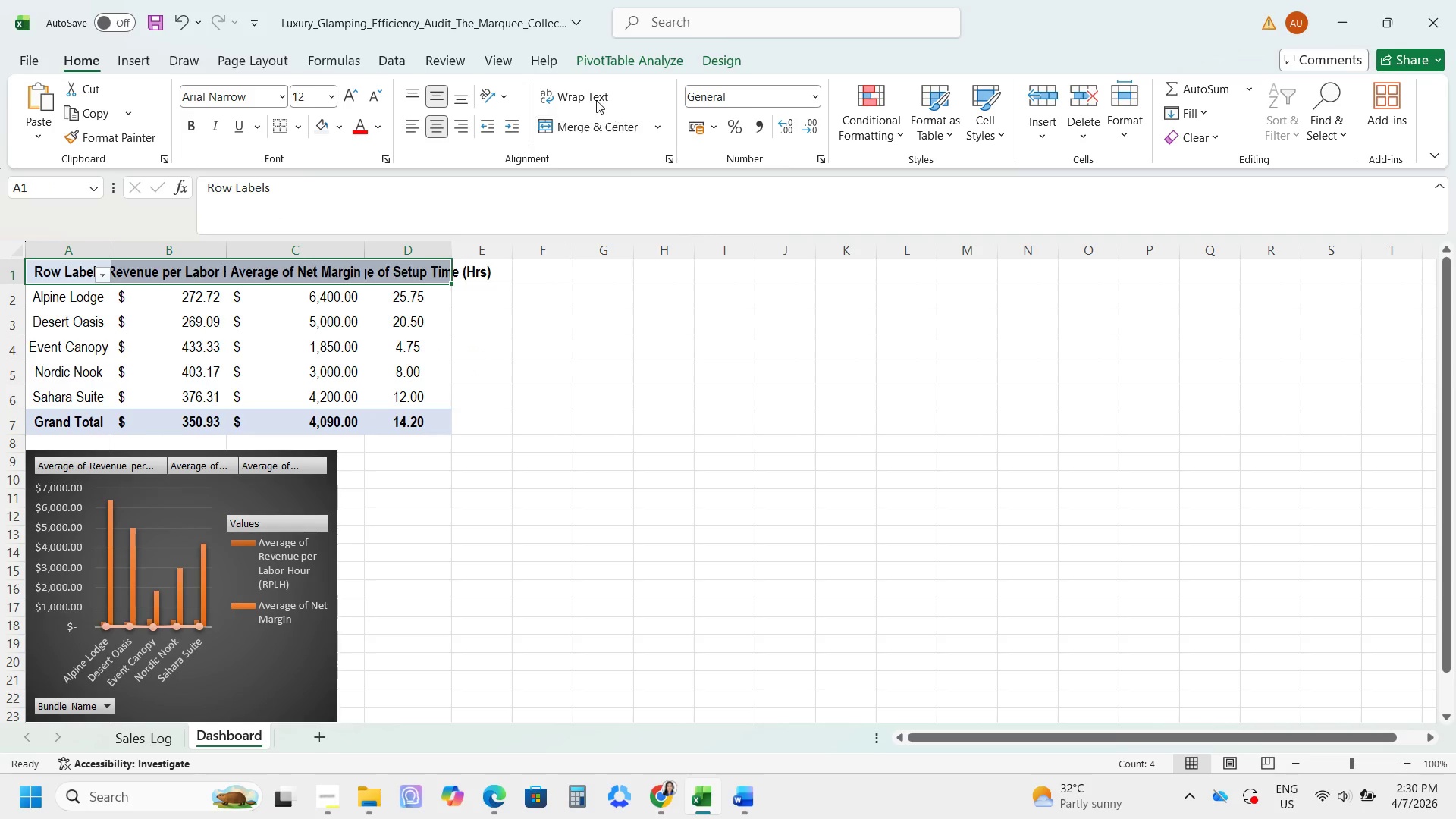 
left_click([592, 97])
 